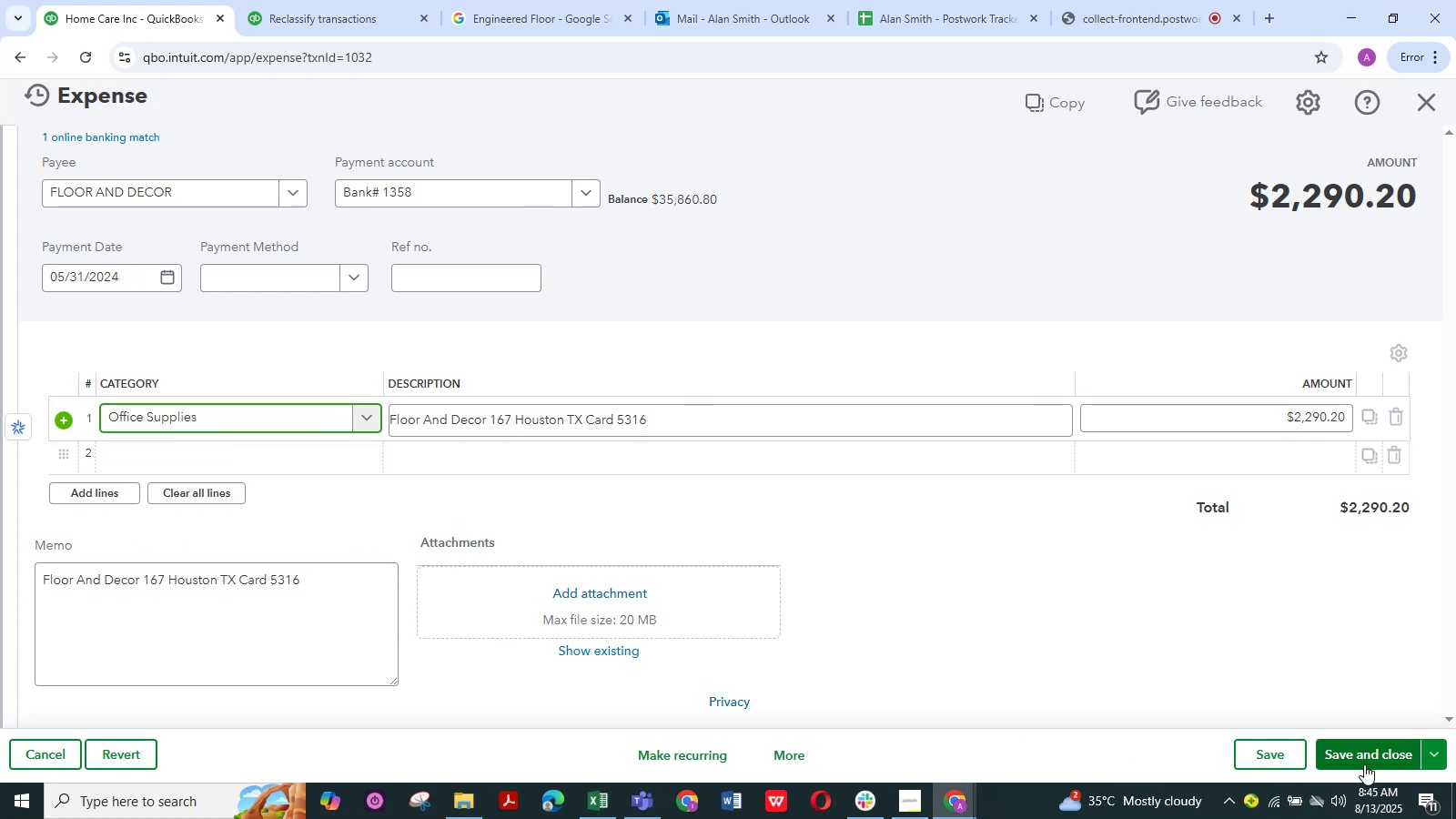 
left_click([1366, 749])
 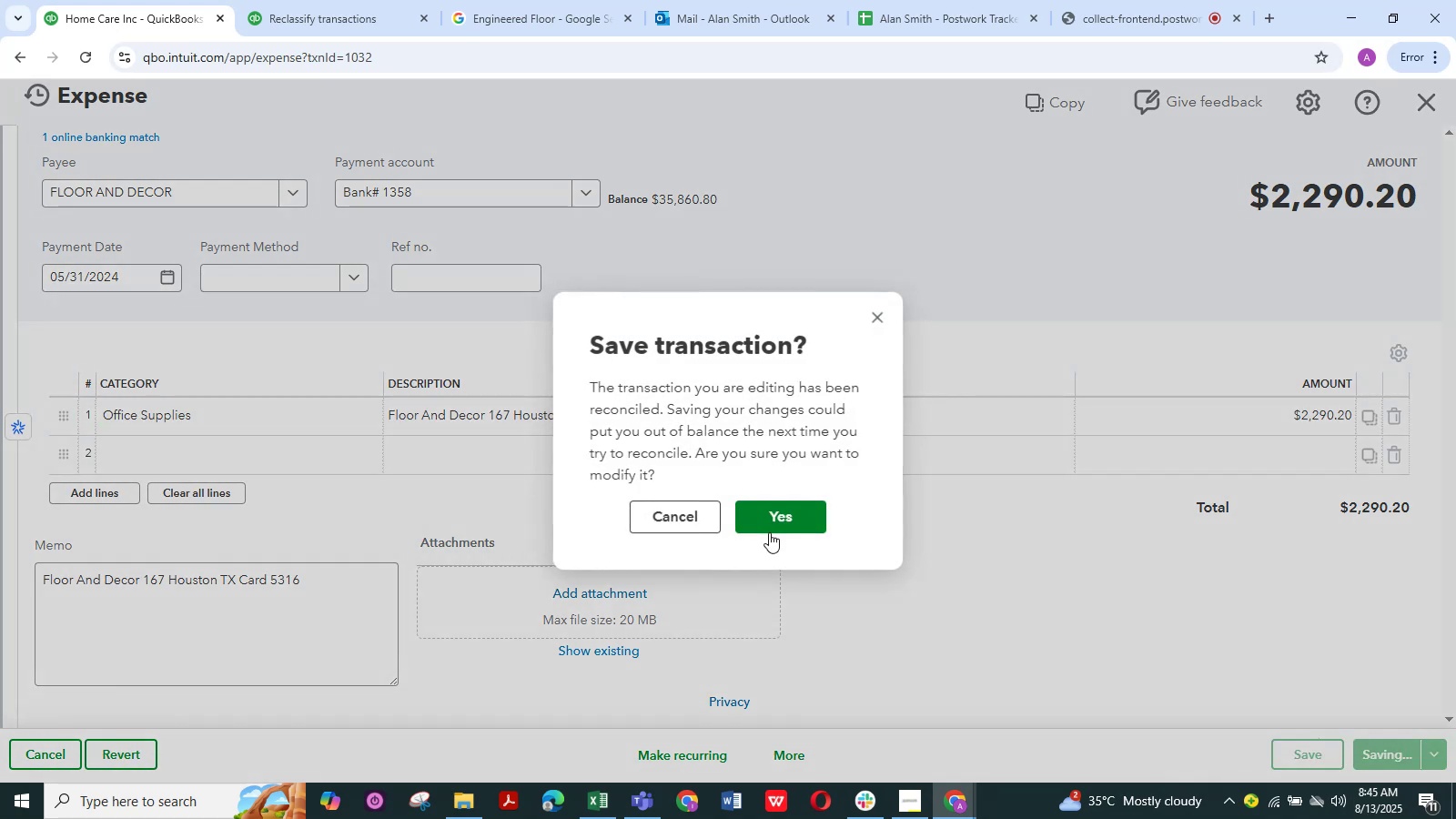 
double_click([772, 521])
 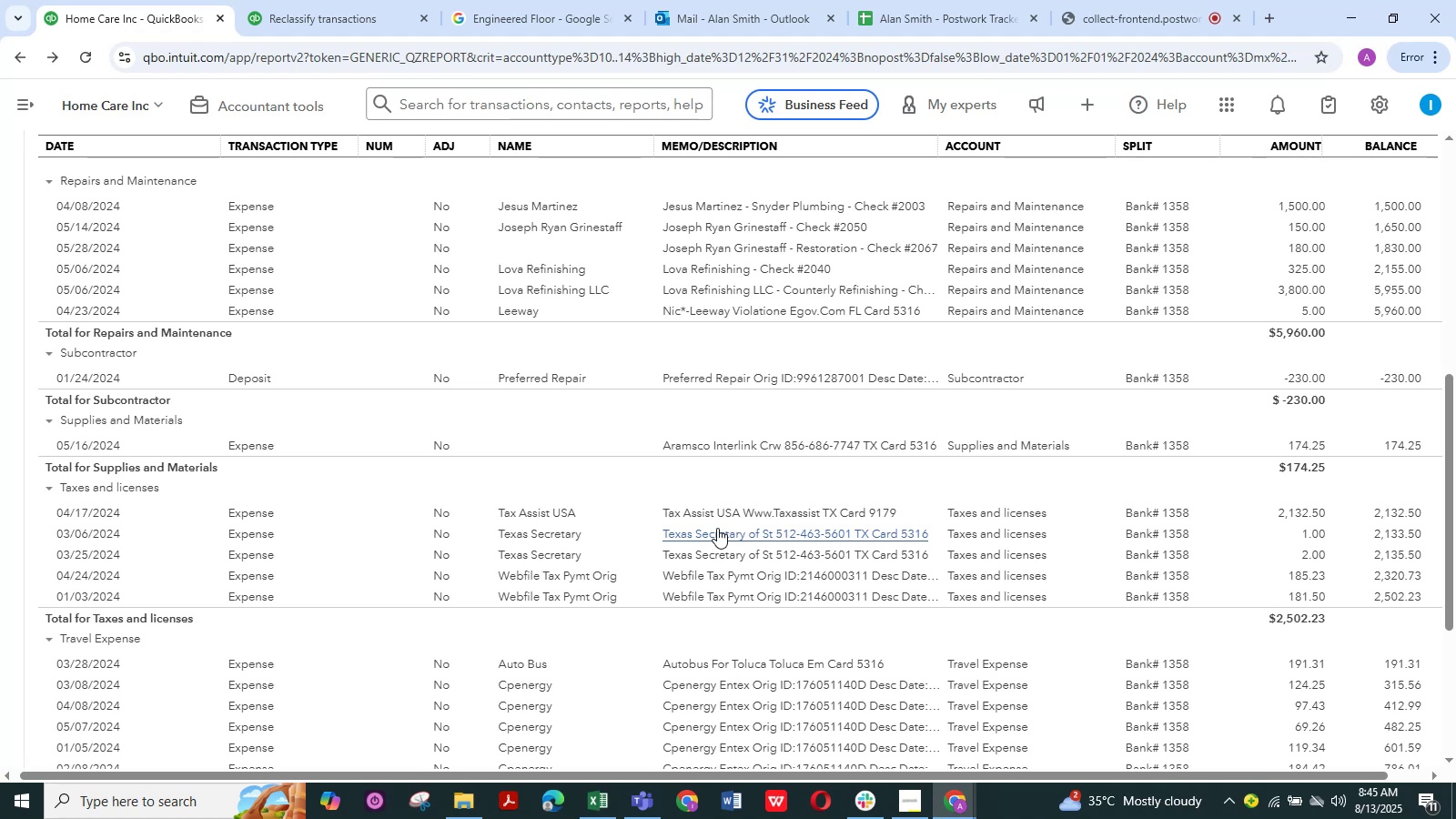 
wait(29.25)
 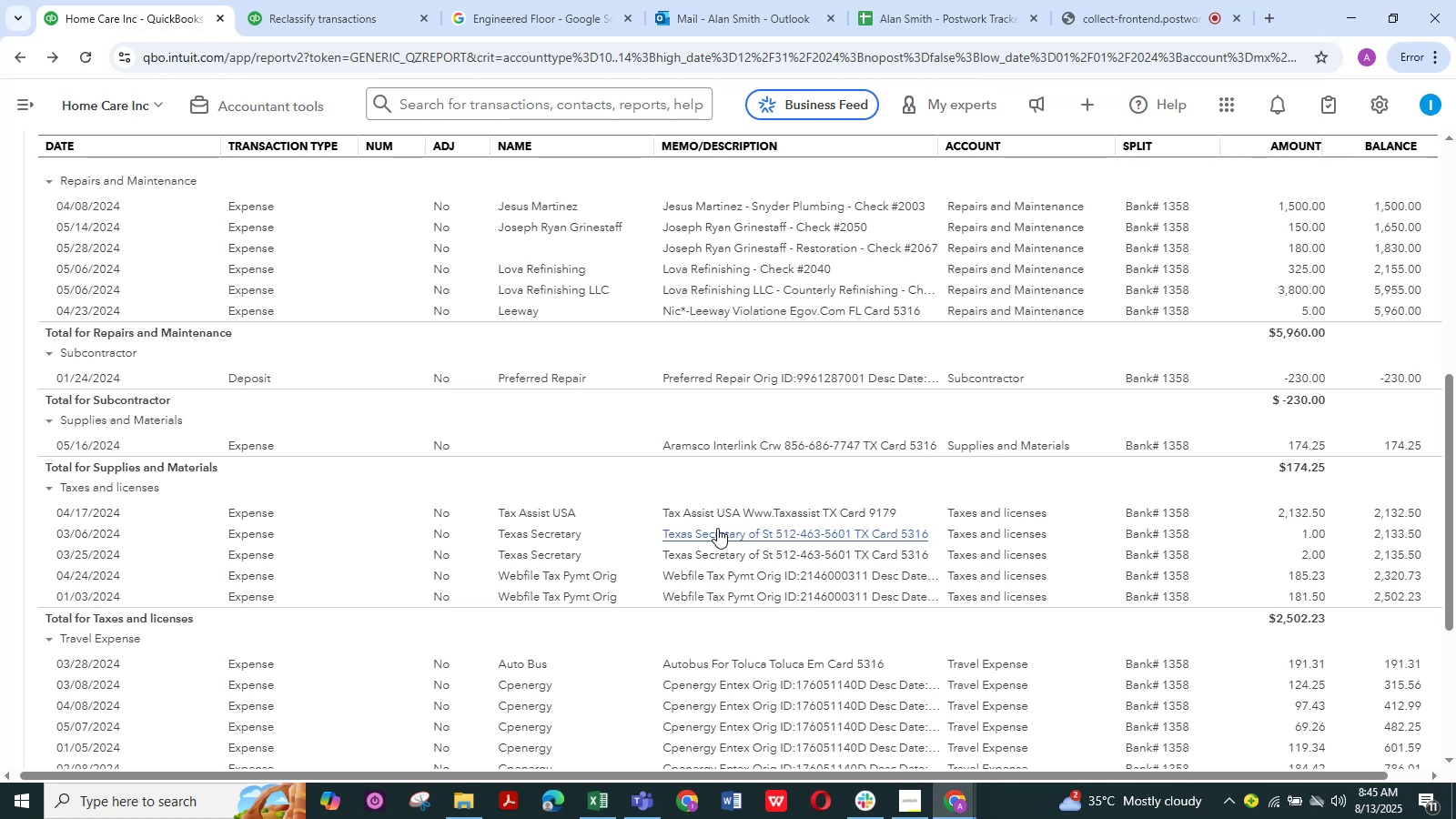 
left_click([726, 449])
 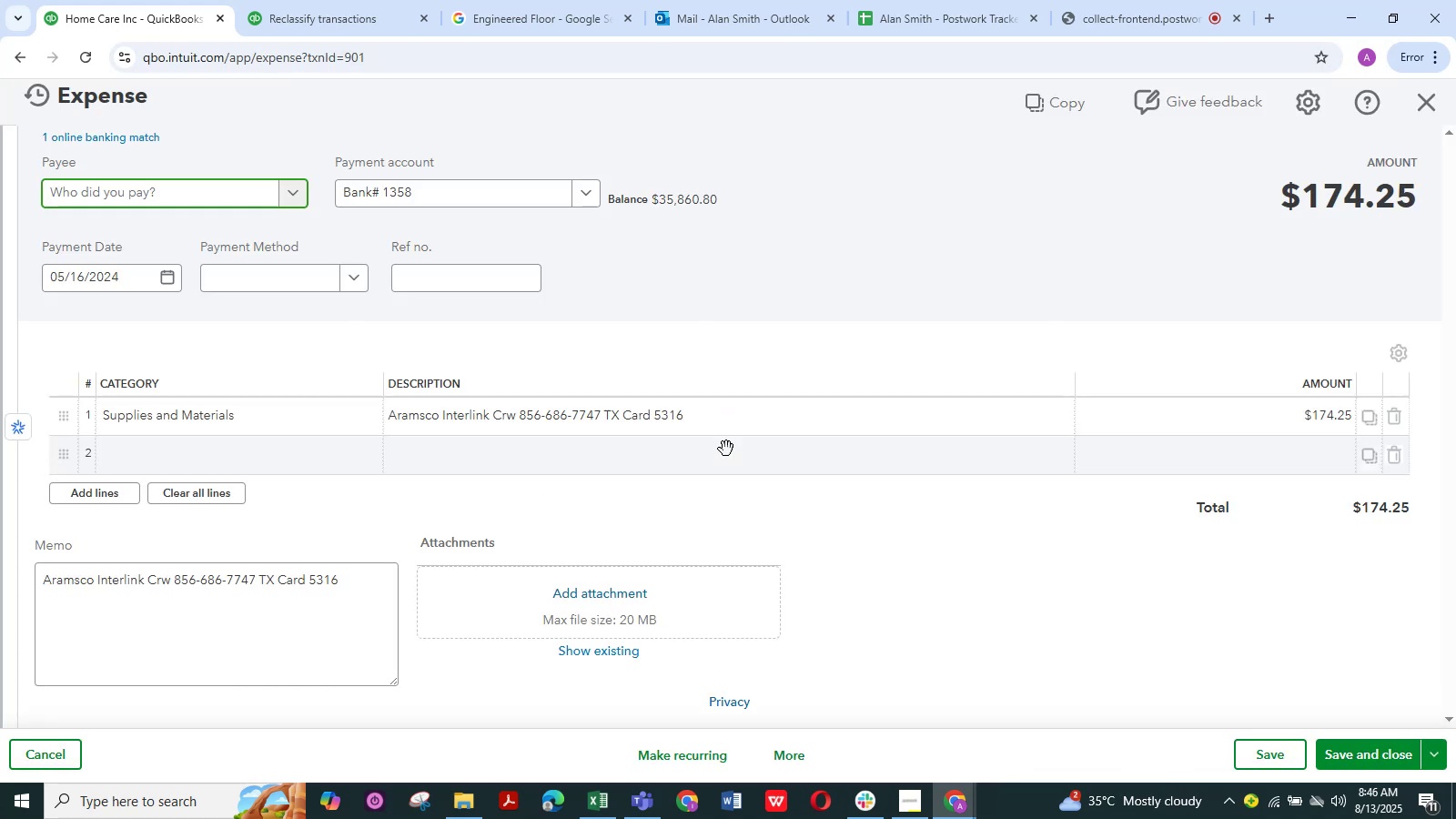 
left_click_drag(start_coordinate=[508, 418], to_coordinate=[502, 418])
 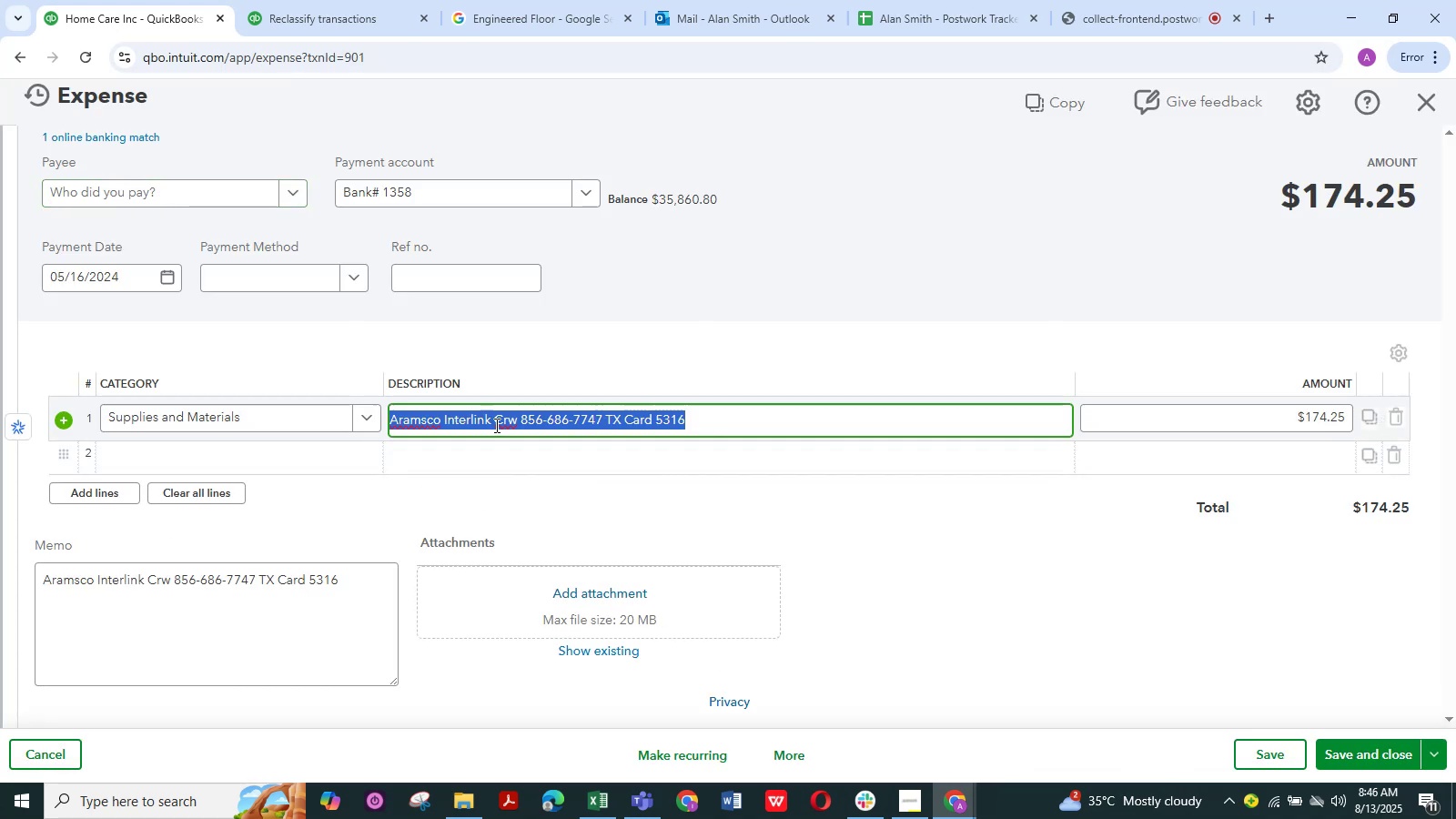 
left_click([496, 424])
 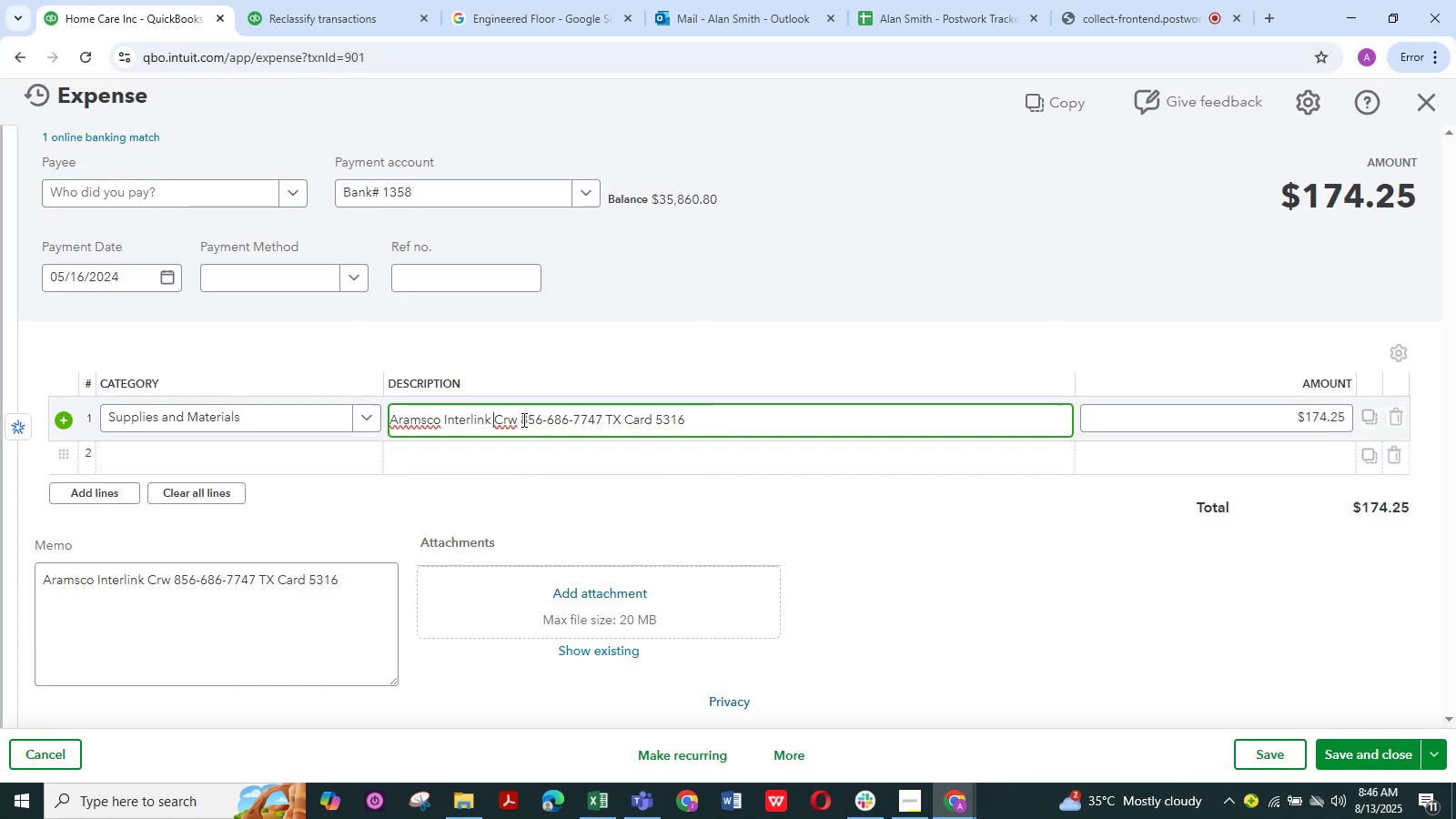 
left_click_drag(start_coordinate=[514, 422], to_coordinate=[308, 420])
 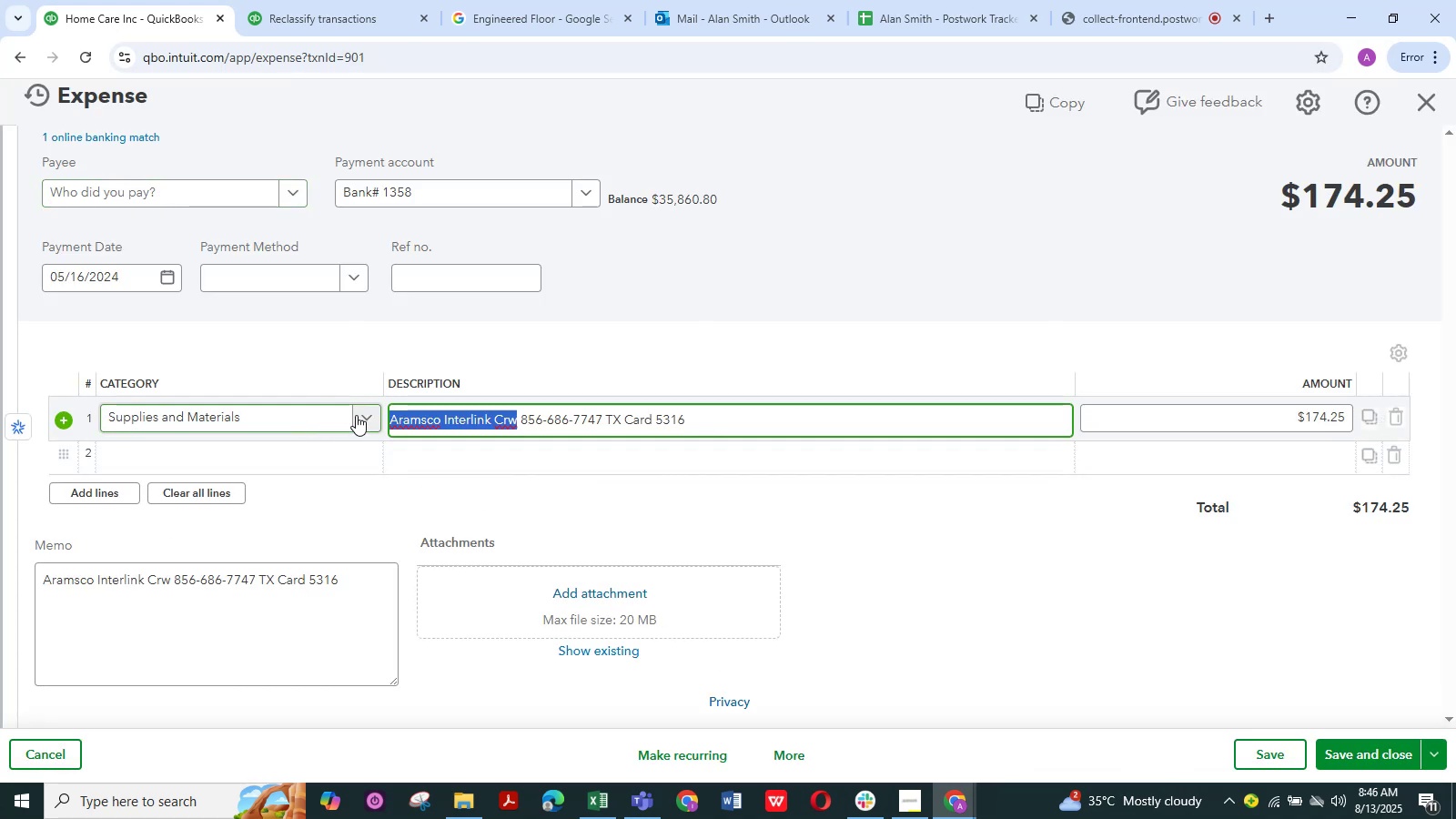 
key(Control+C)
 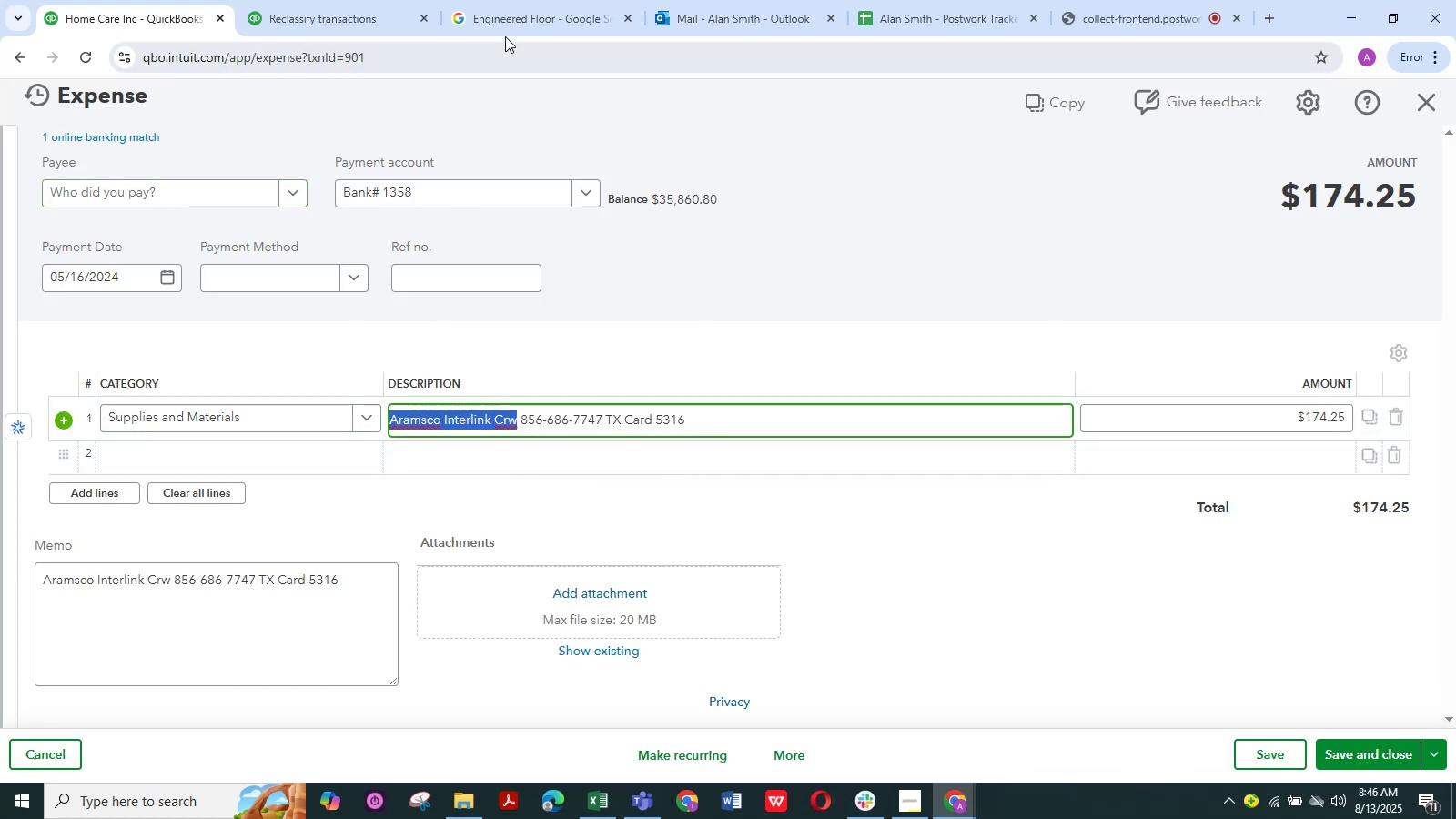 
left_click([505, 25])
 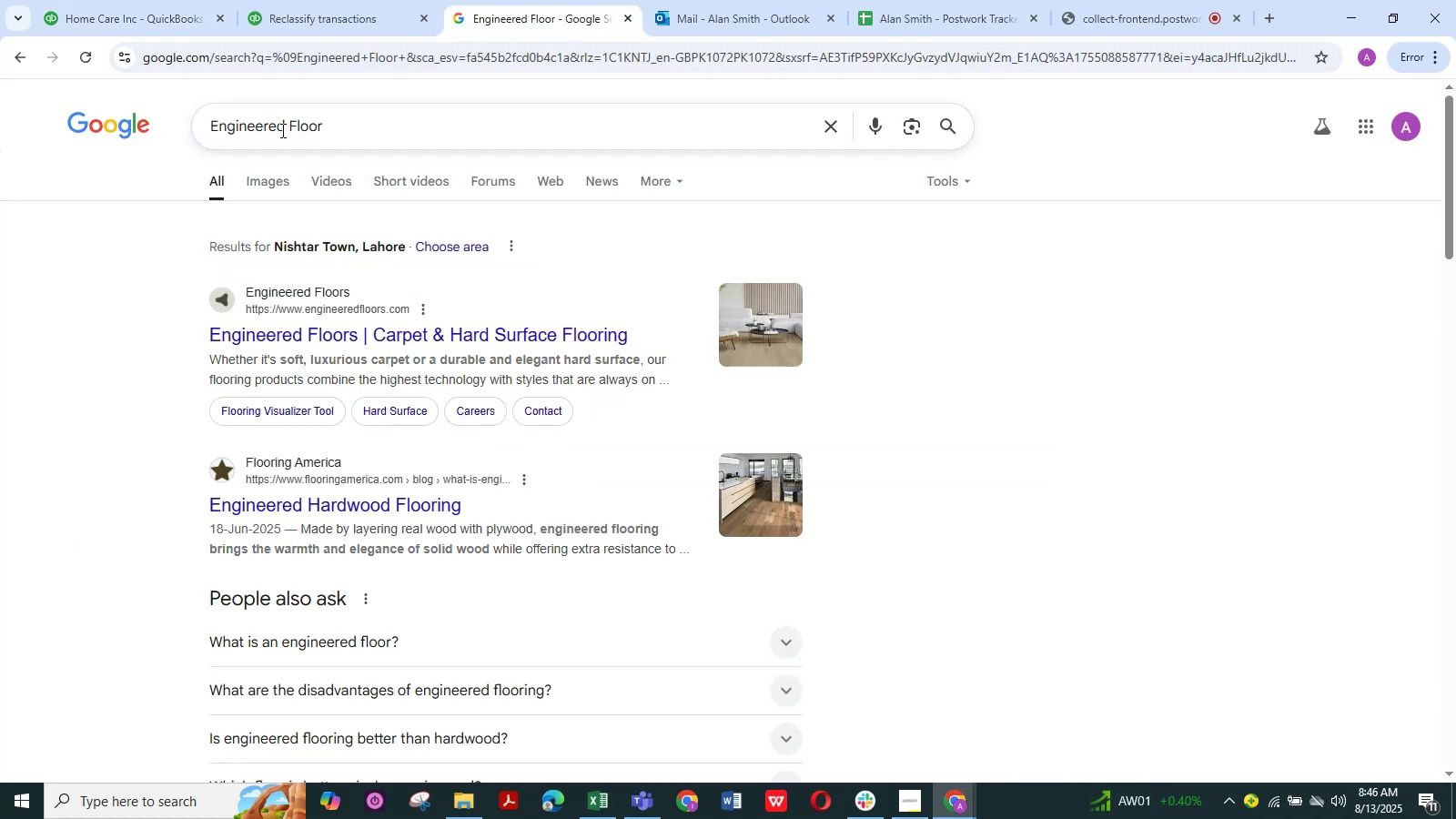 
left_click_drag(start_coordinate=[363, 131], to_coordinate=[147, 135])
 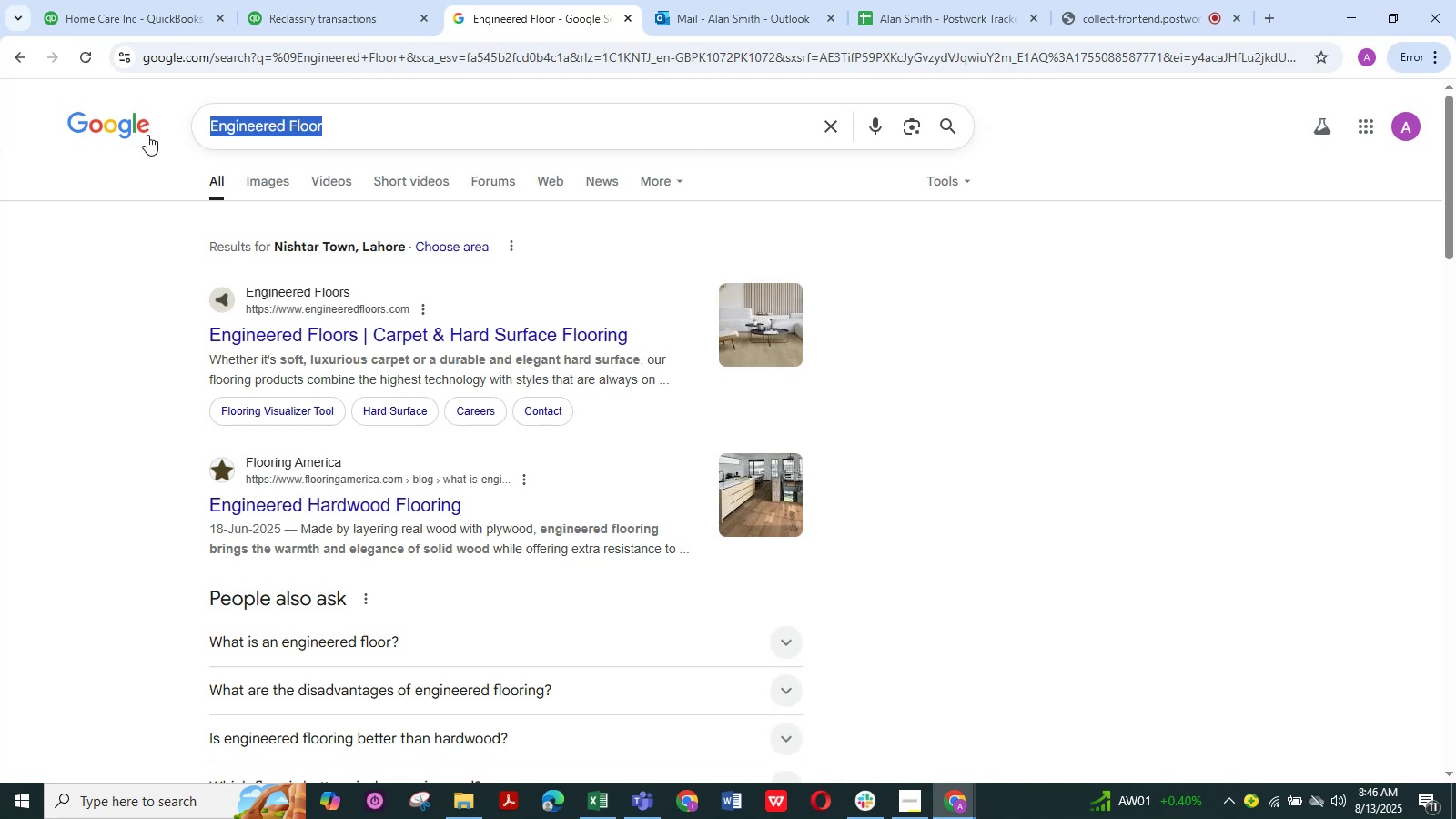 
key(Control+V)
 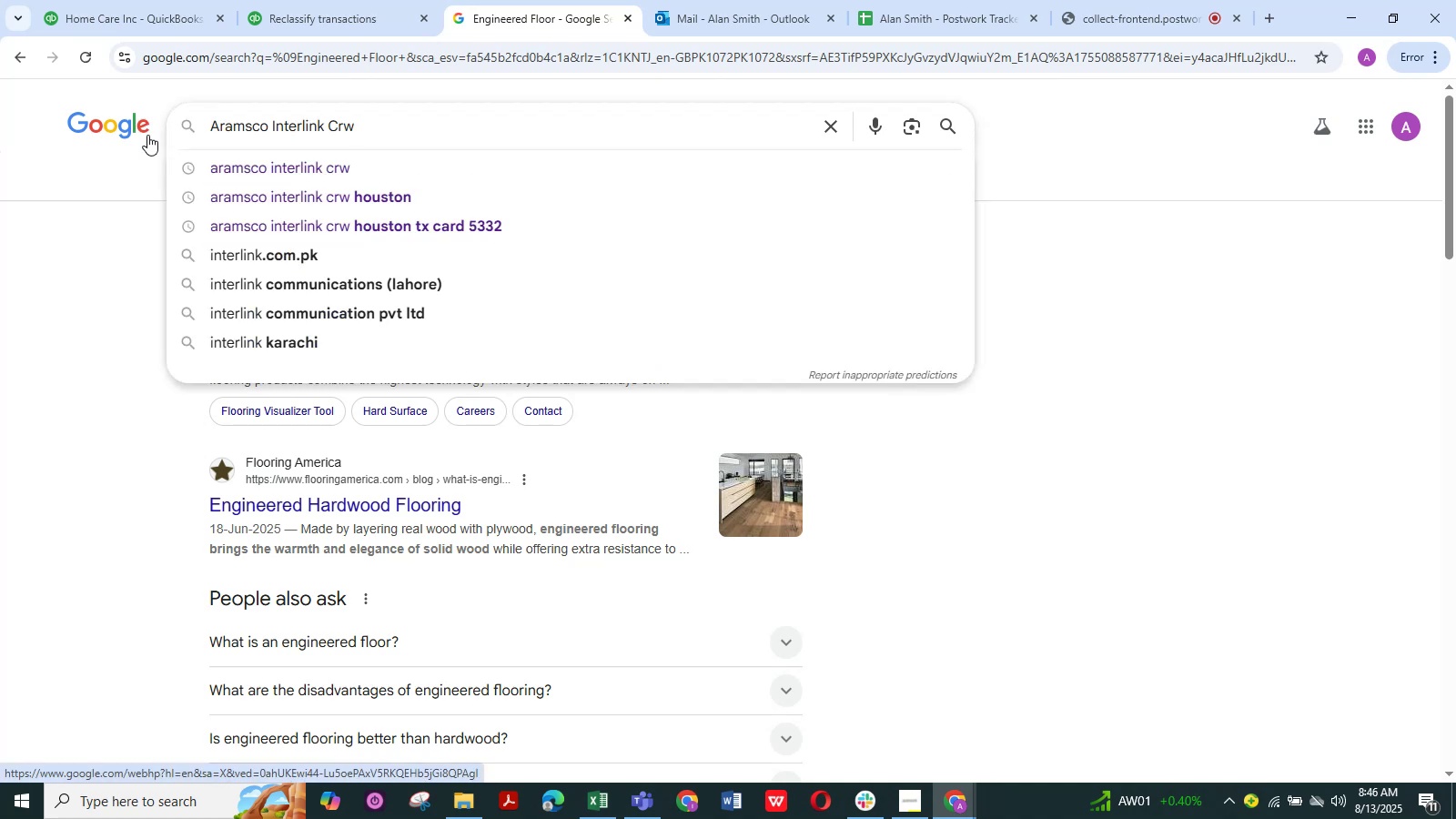 
key(NumpadAdd)
 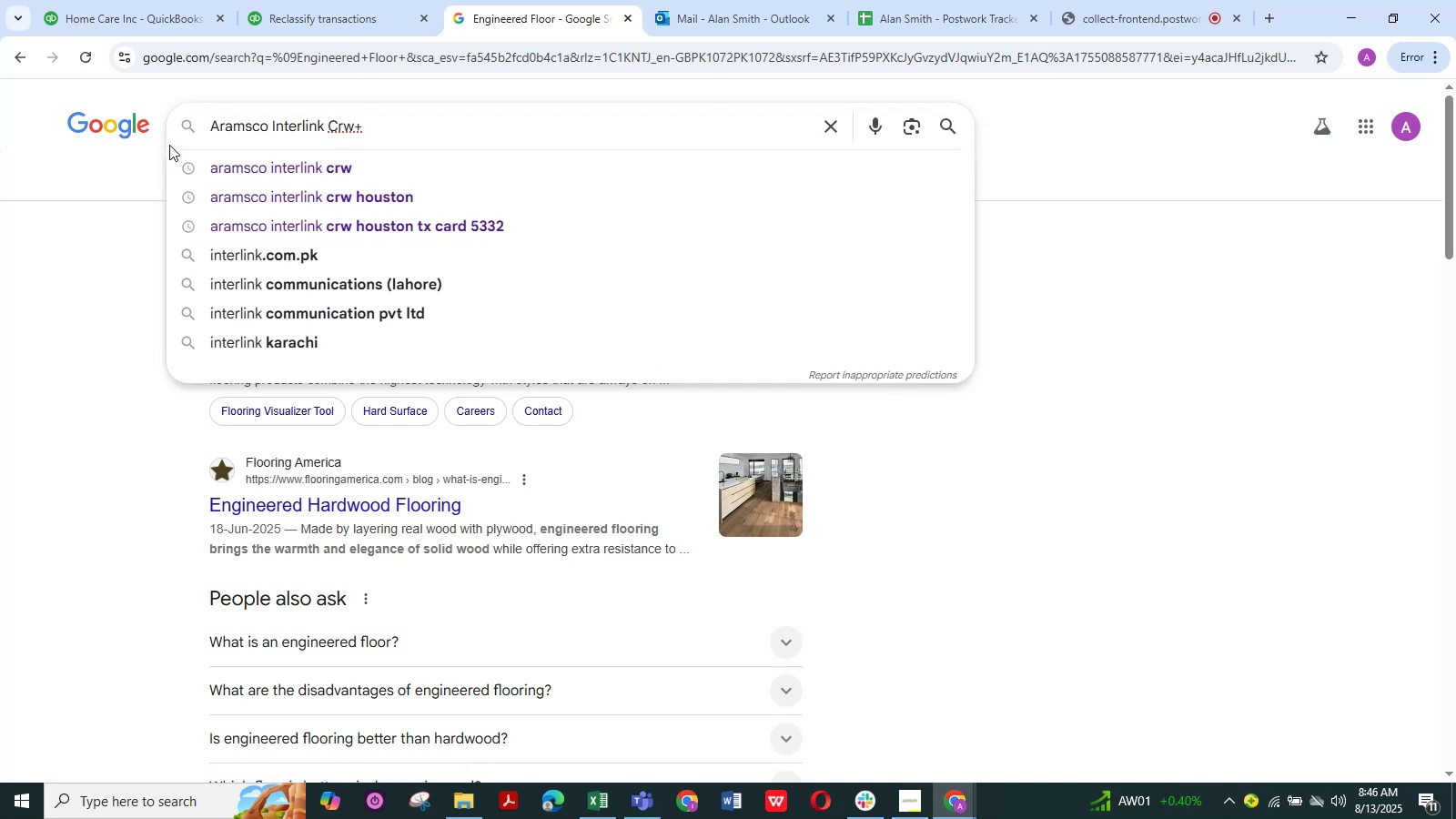 
key(Backspace)
 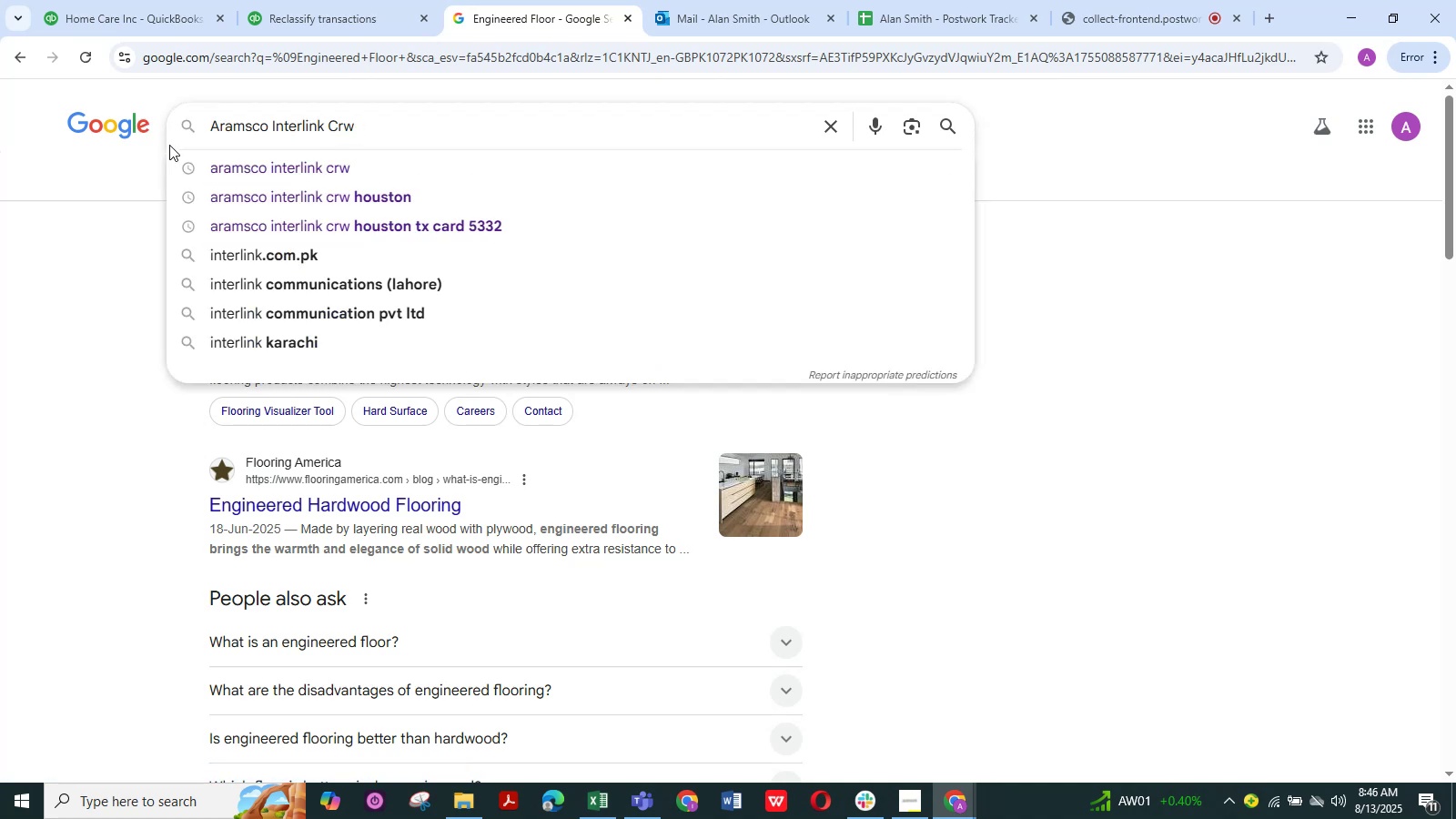 
key(Enter)
 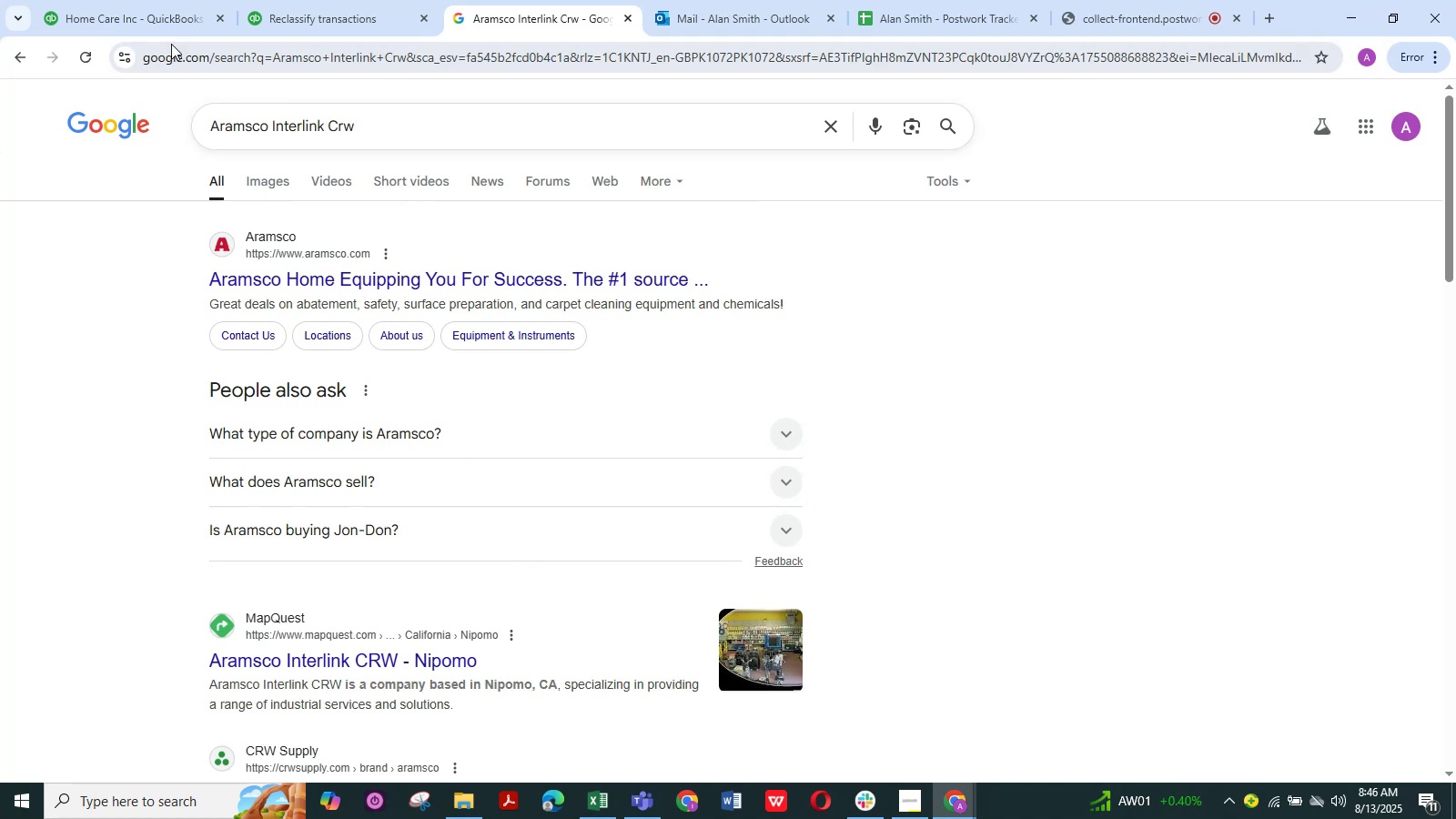 
wait(6.86)
 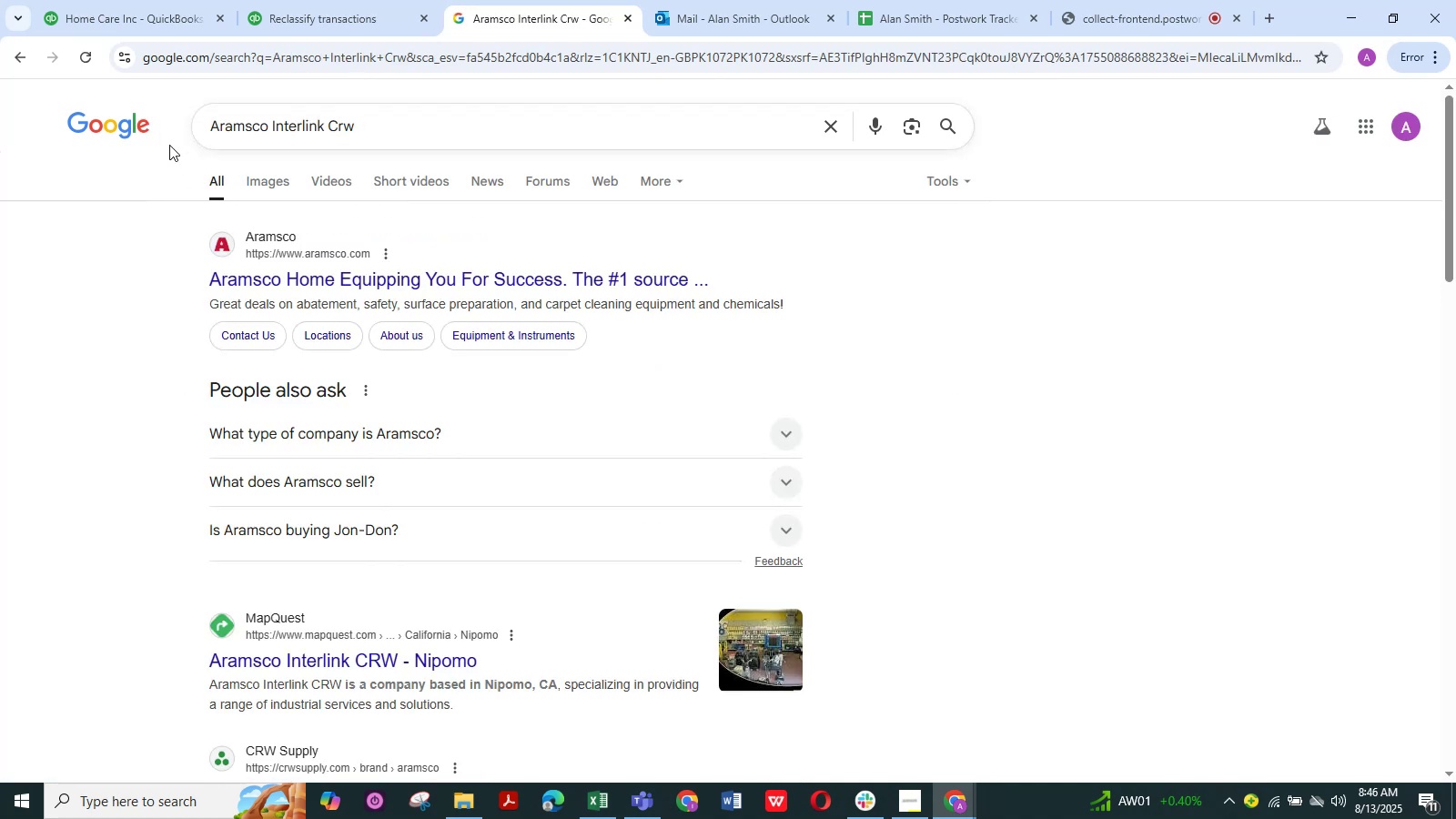 
left_click([149, 5])
 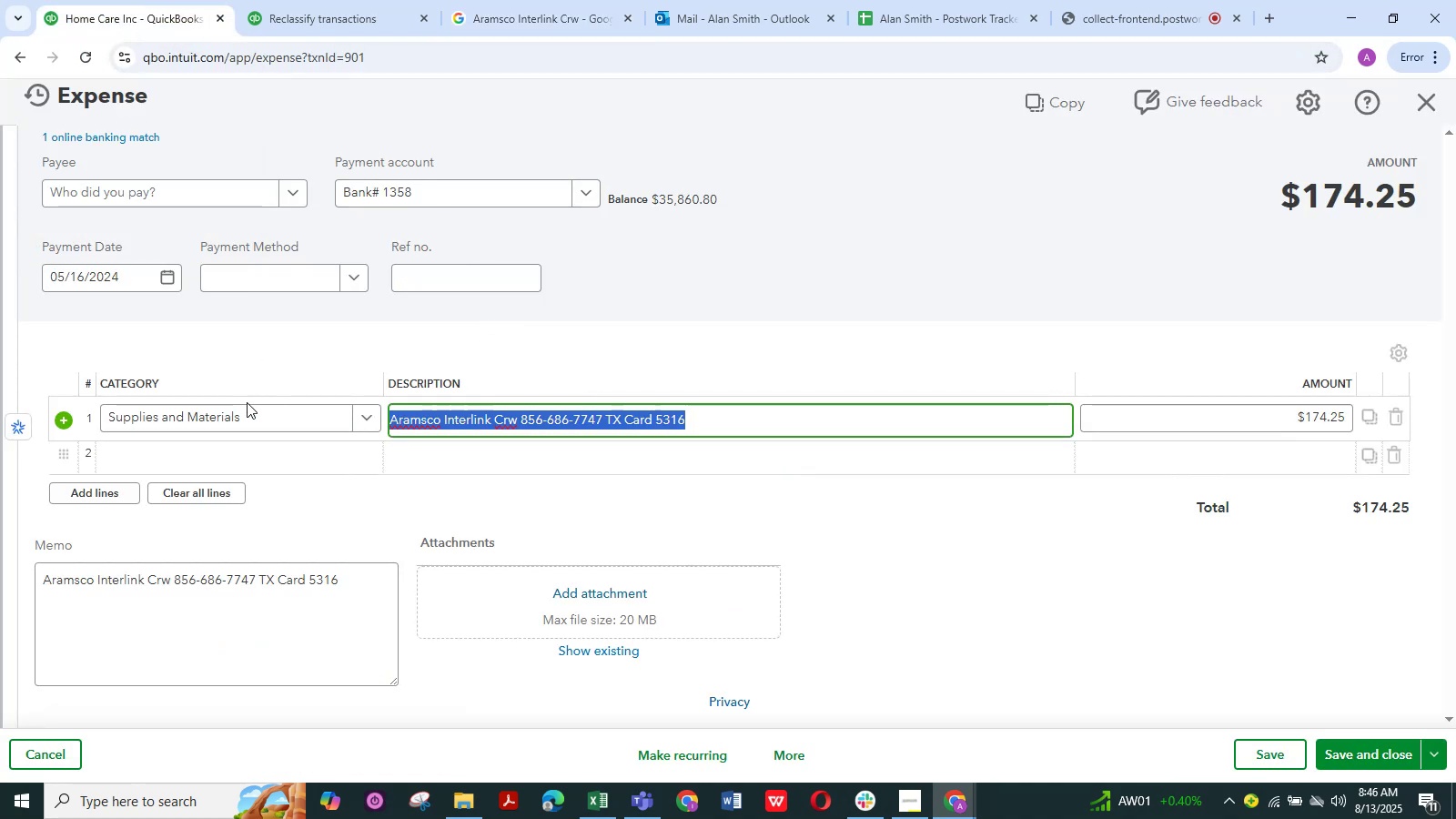 
left_click([234, 431])
 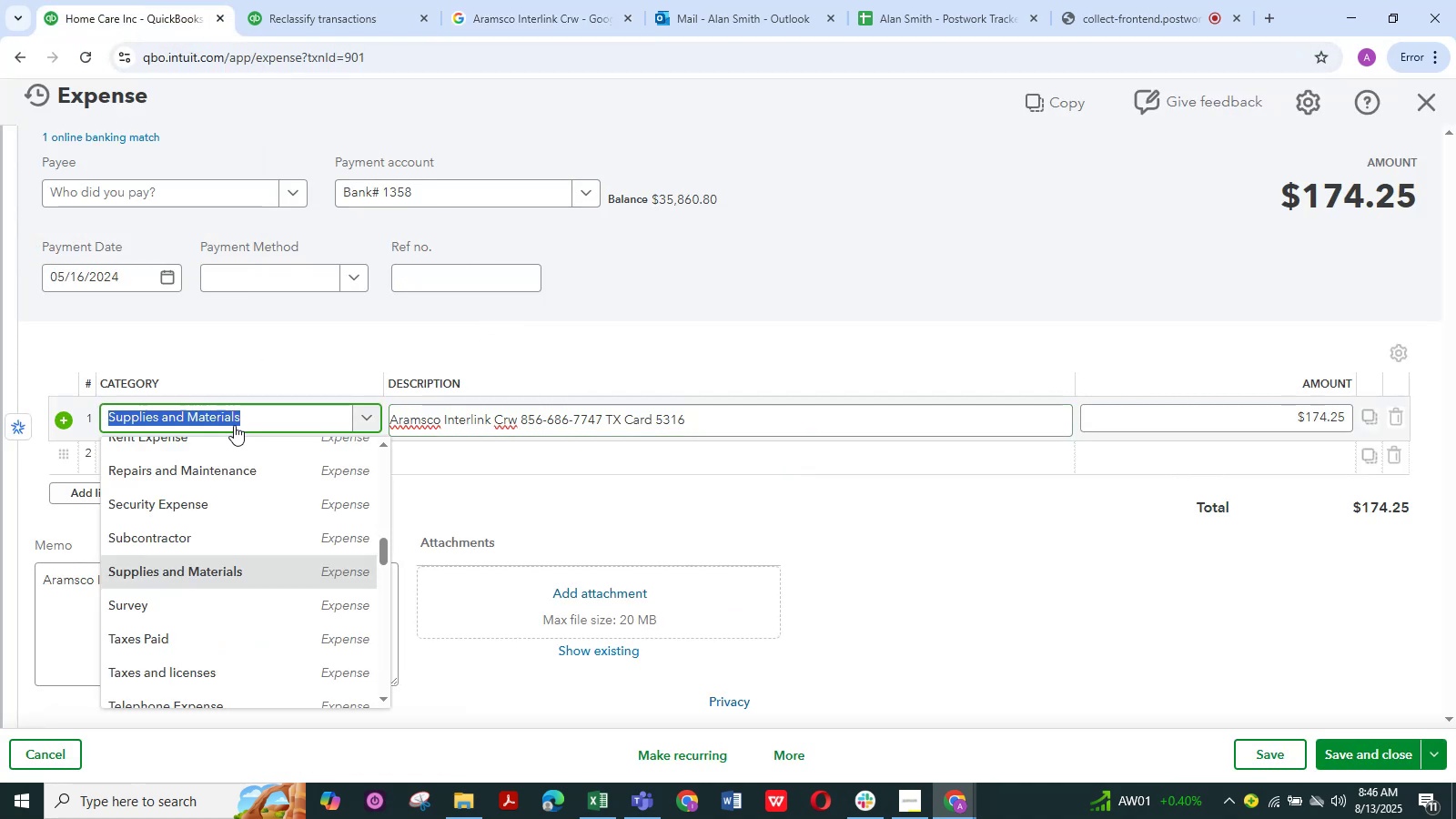 
wait(7.95)
 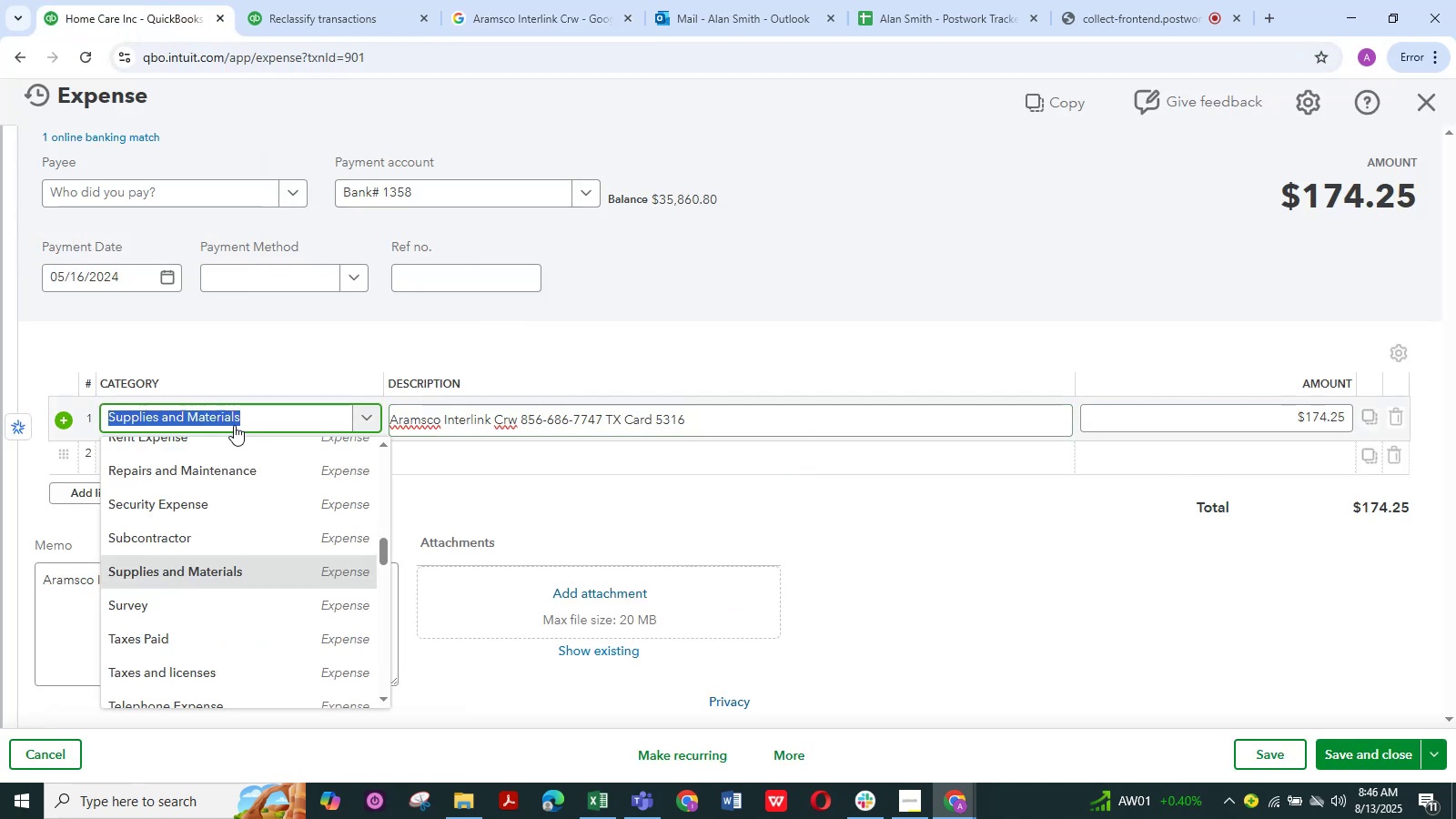 
scroll: coordinate [239, 511], scroll_direction: up, amount: 11.0
 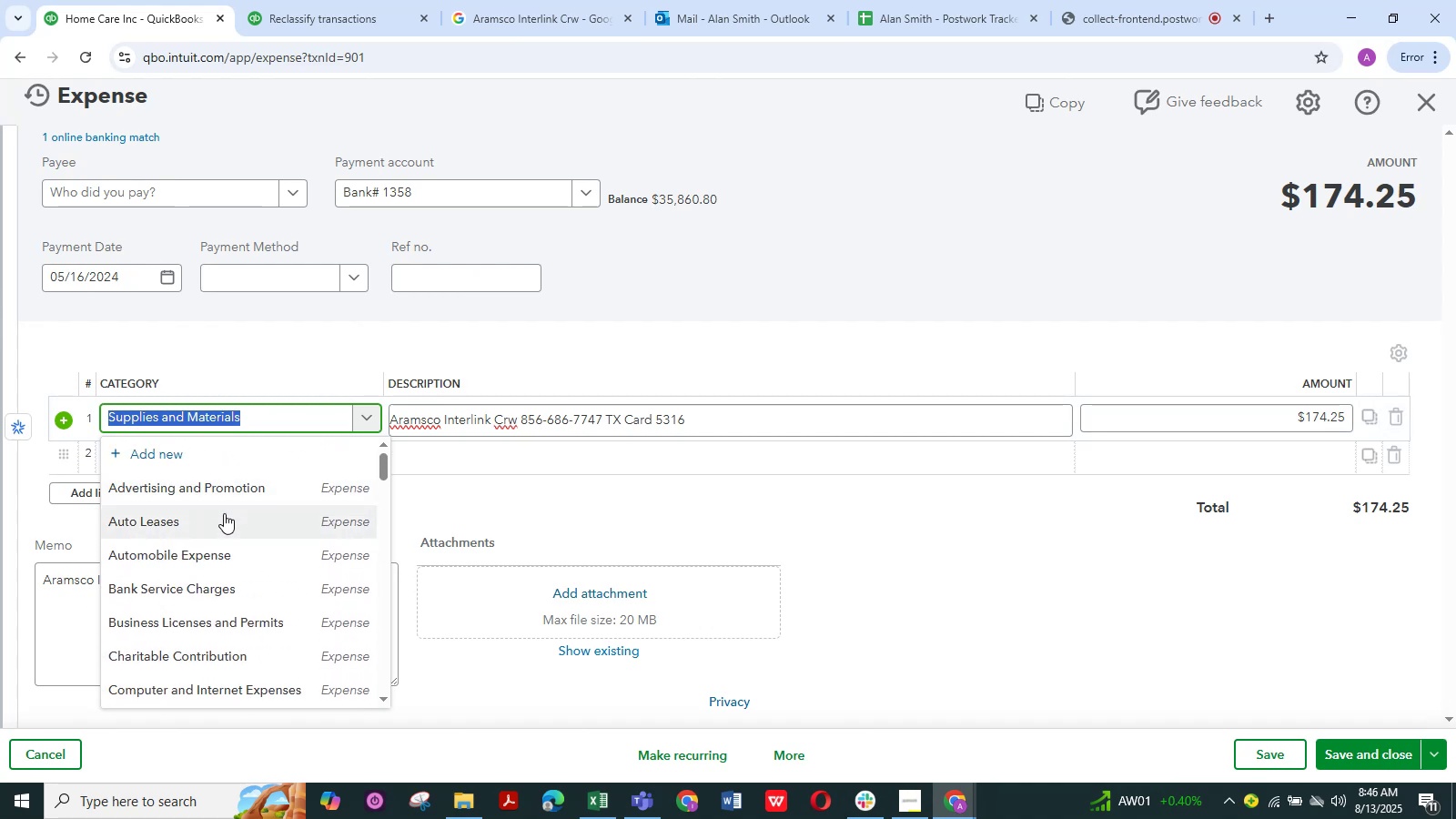 
scroll: coordinate [224, 513], scroll_direction: down, amount: 6.0
 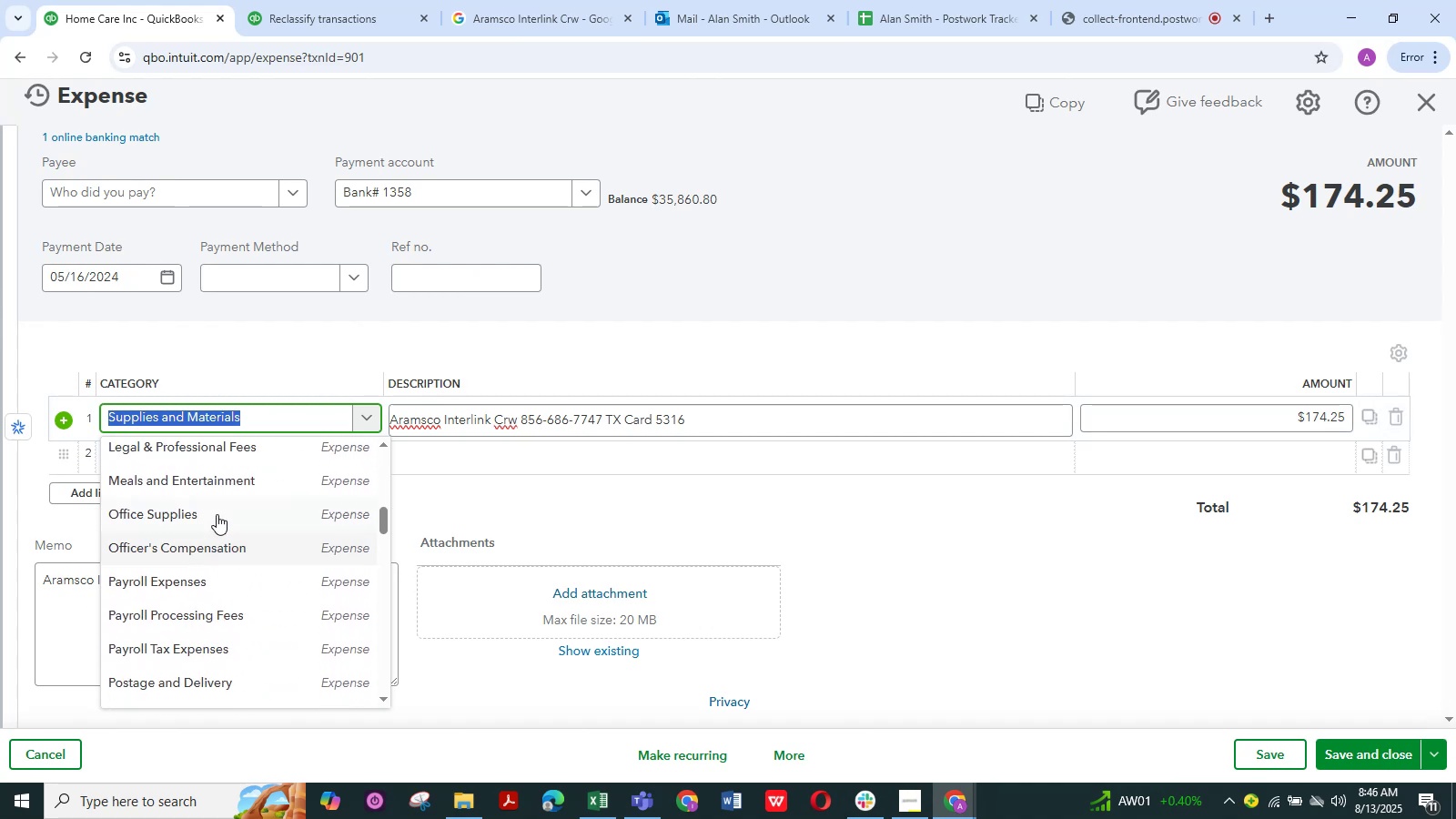 
left_click([217, 513])
 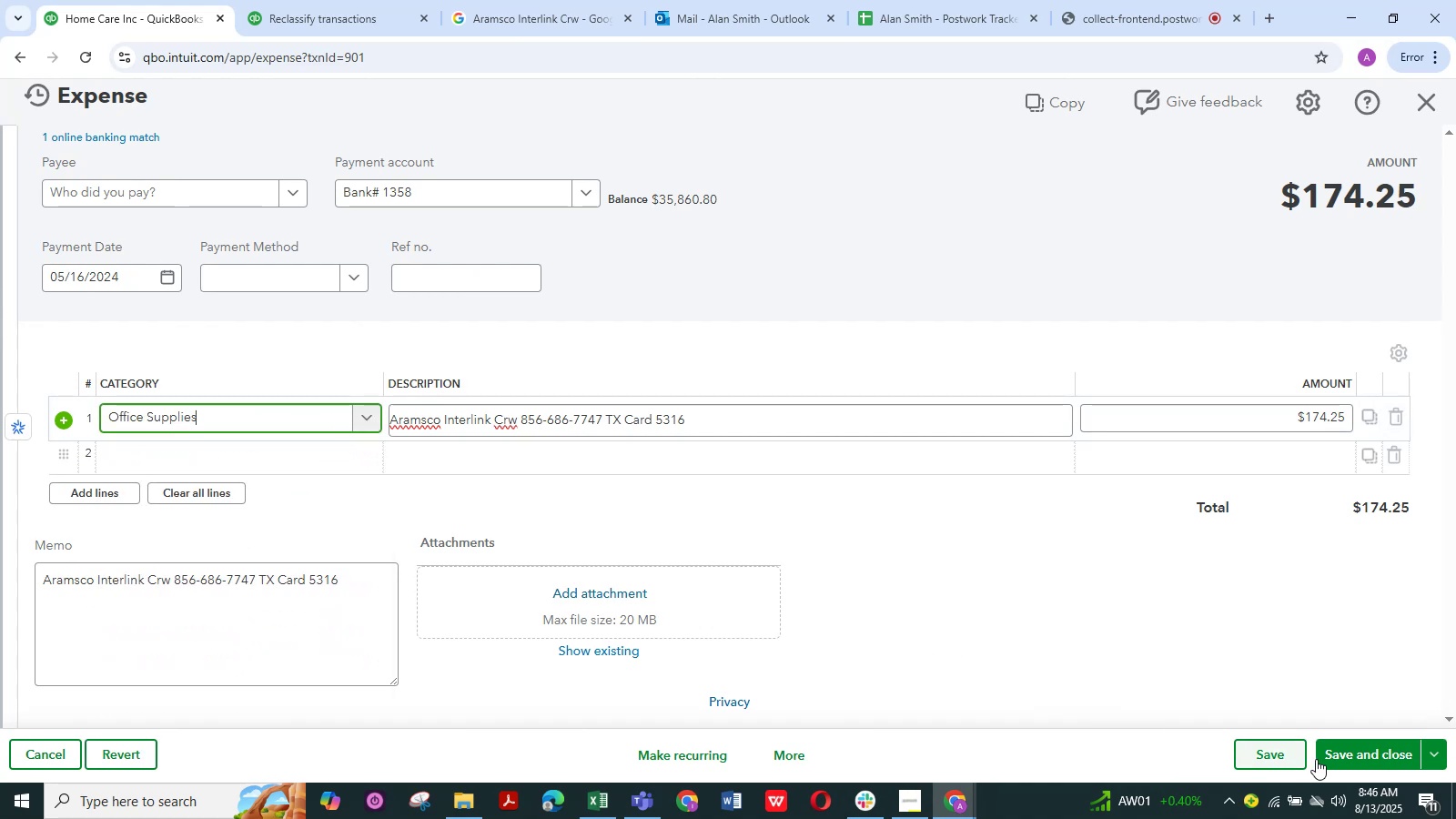 
left_click([1322, 759])
 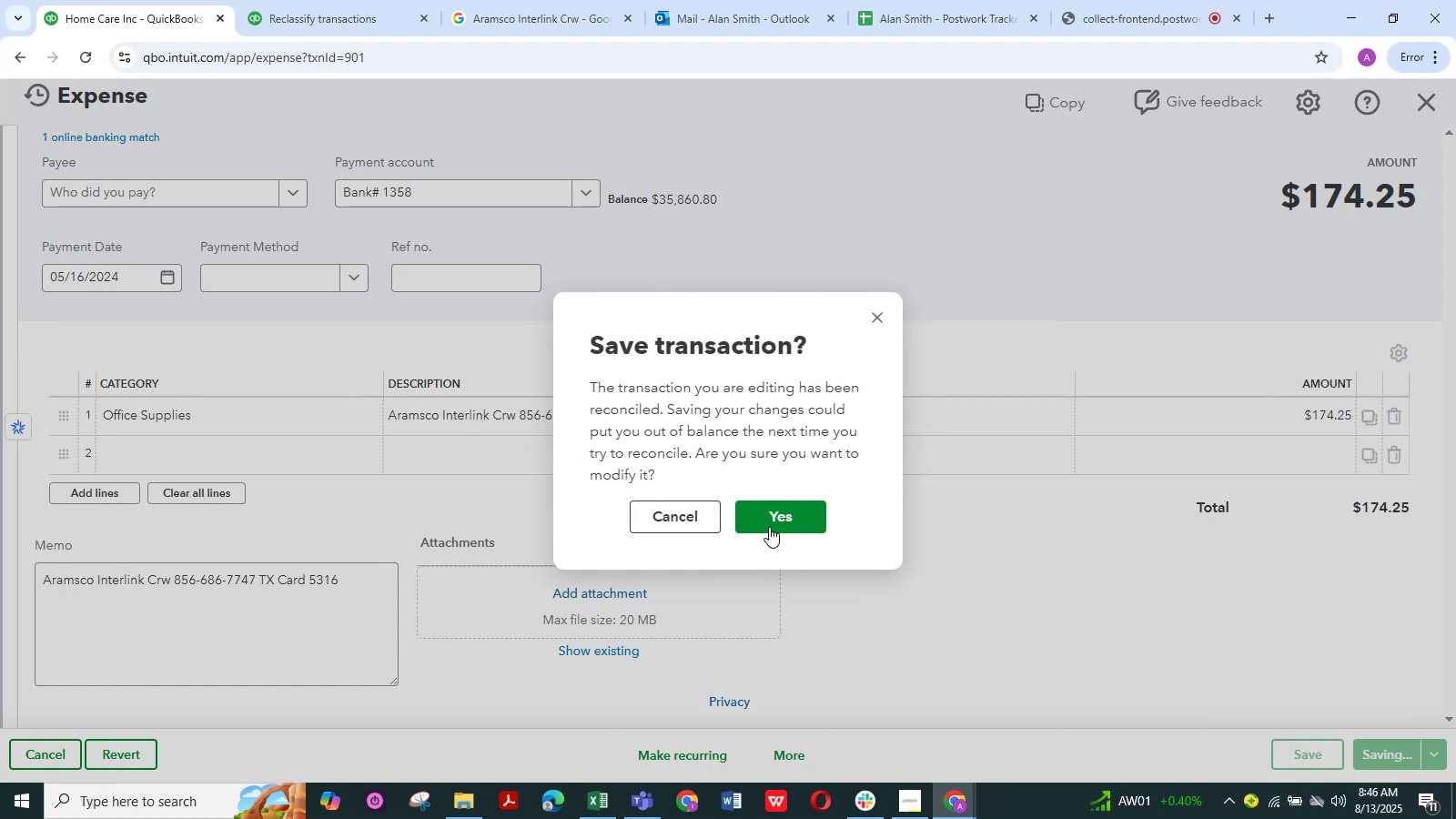 
left_click([767, 524])
 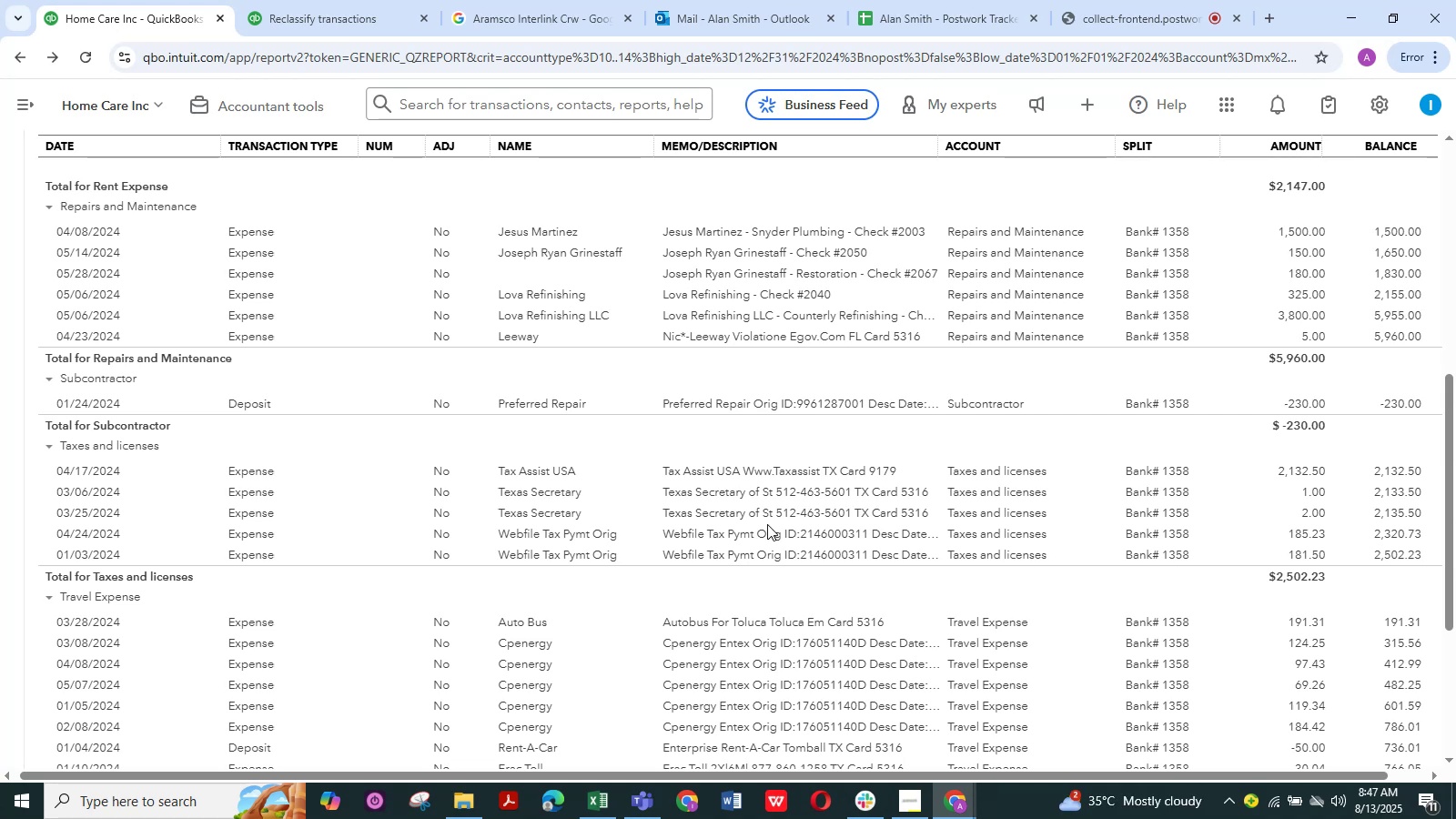 
wait(36.75)
 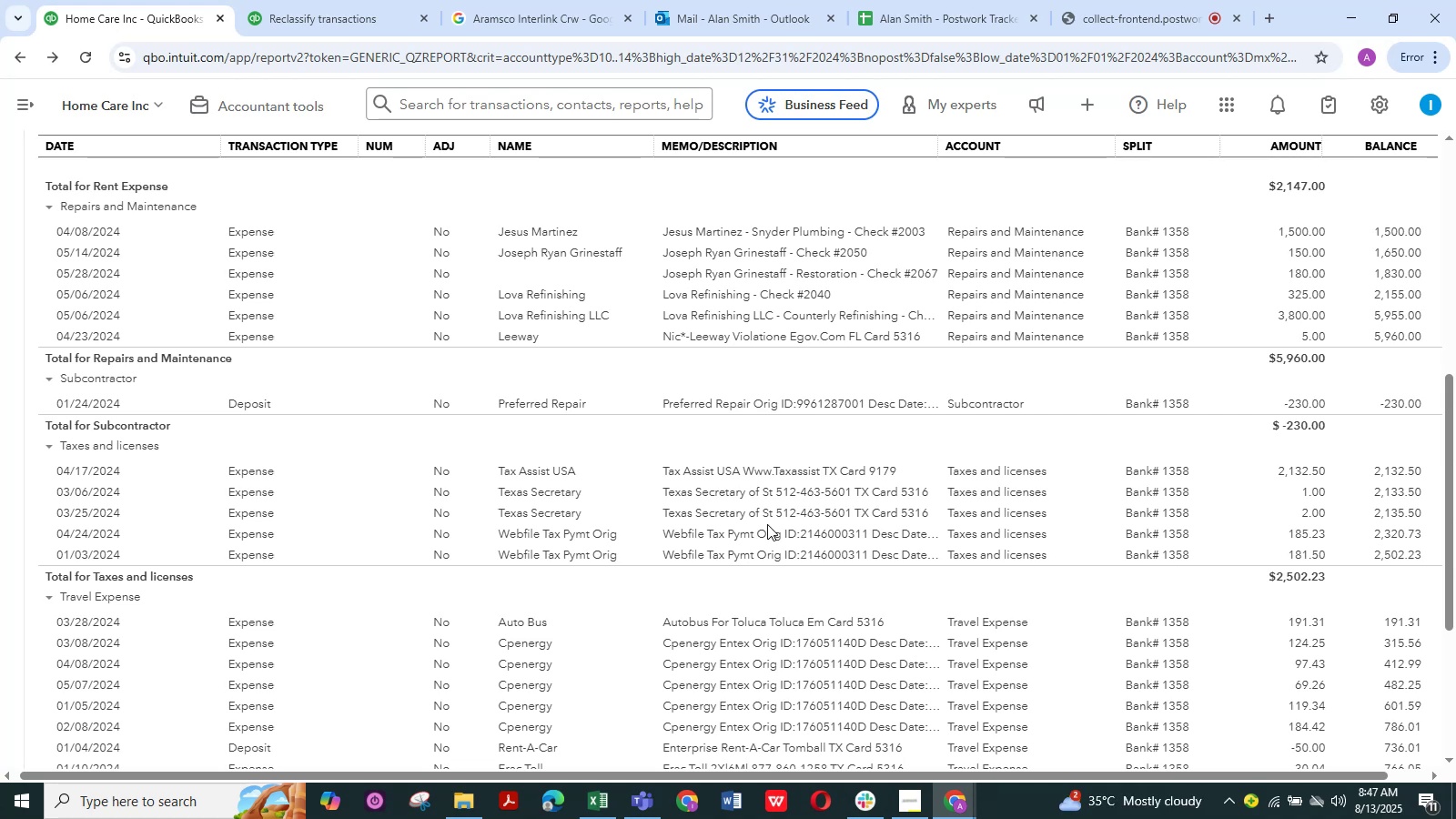 
scroll: coordinate [847, 449], scroll_direction: down, amount: 3.0
 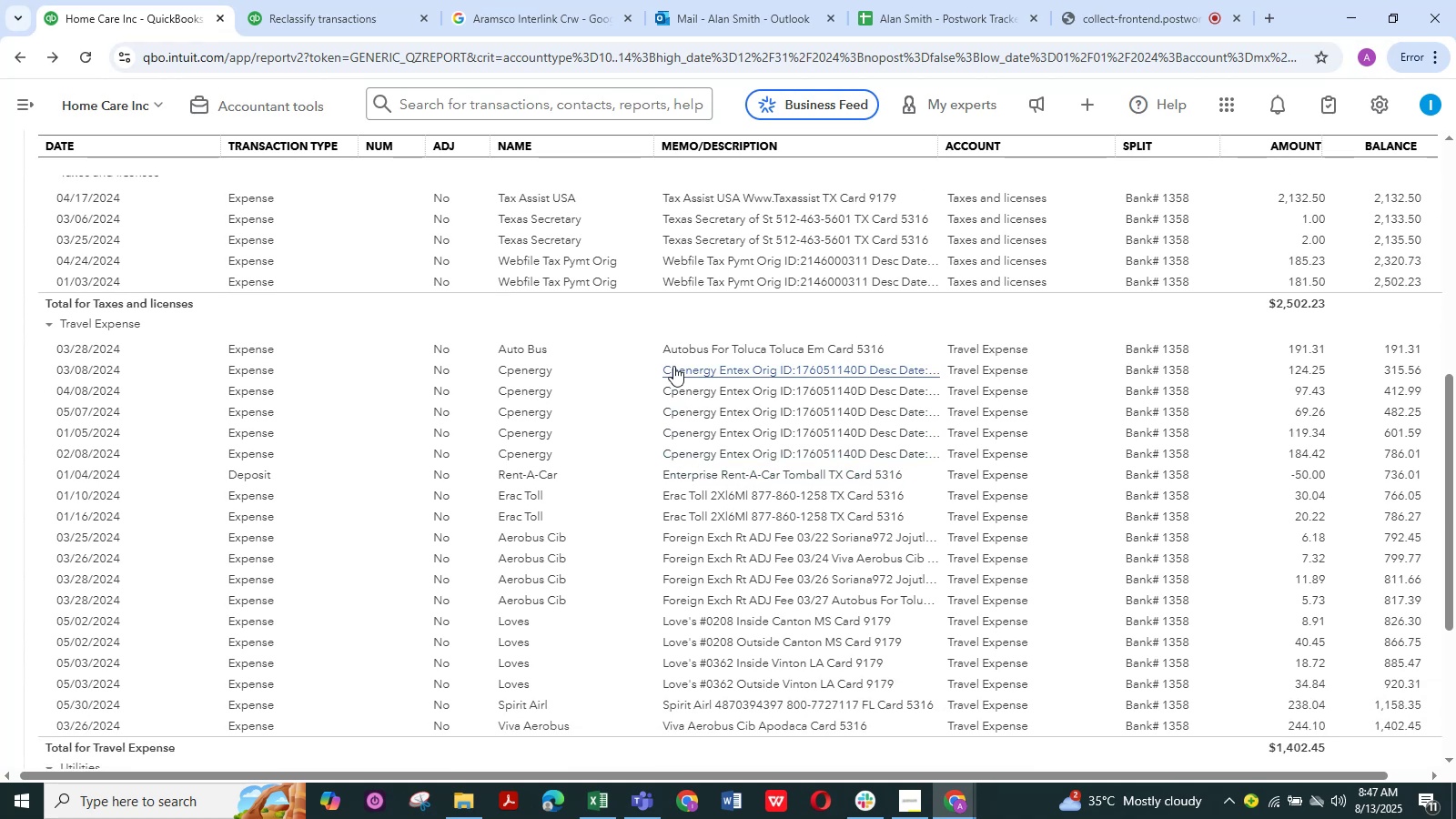 
left_click_drag(start_coordinate=[659, 349], to_coordinate=[654, 353])
 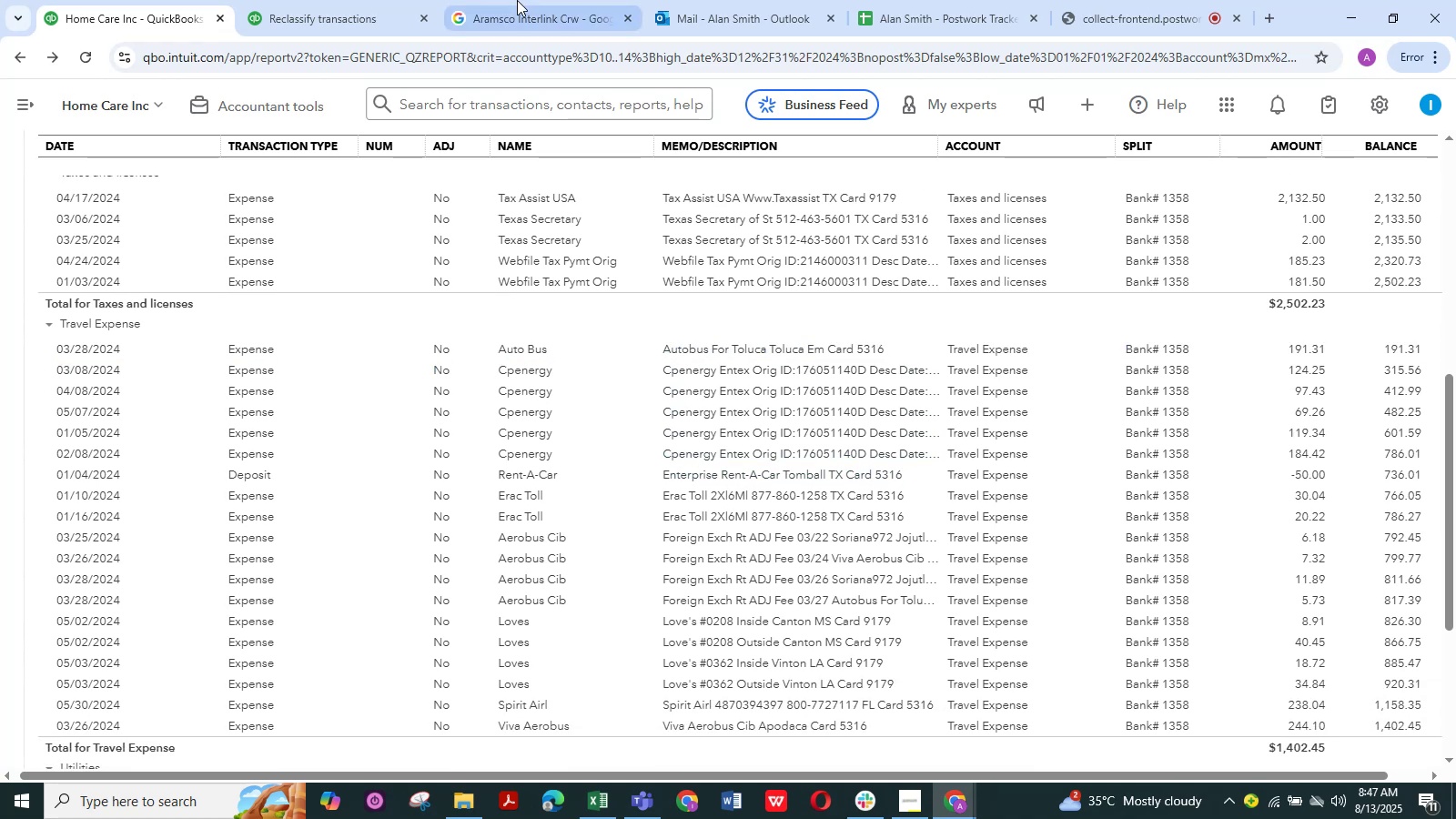 
key(Control+ControlLeft)
 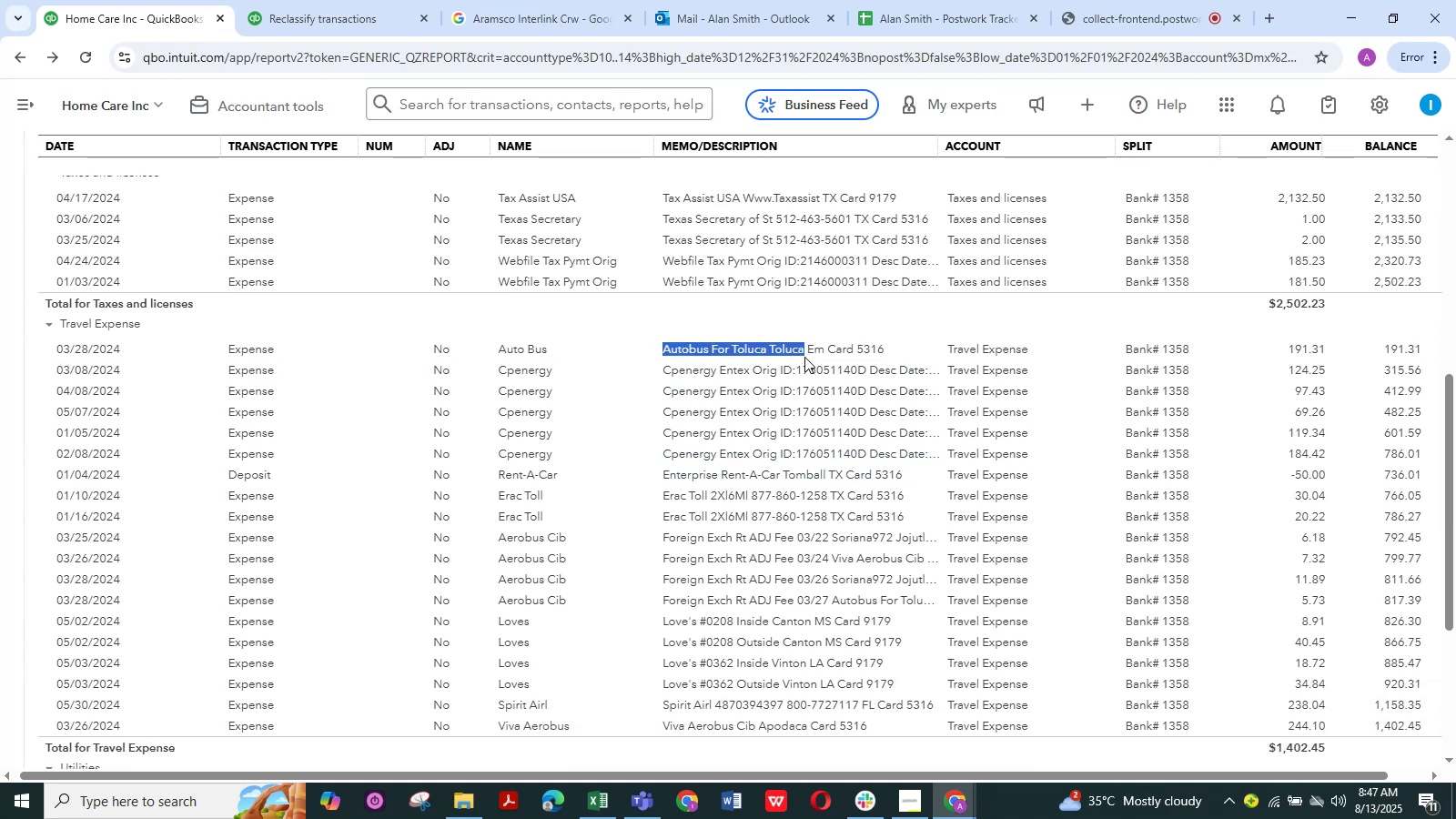 
key(Control+C)
 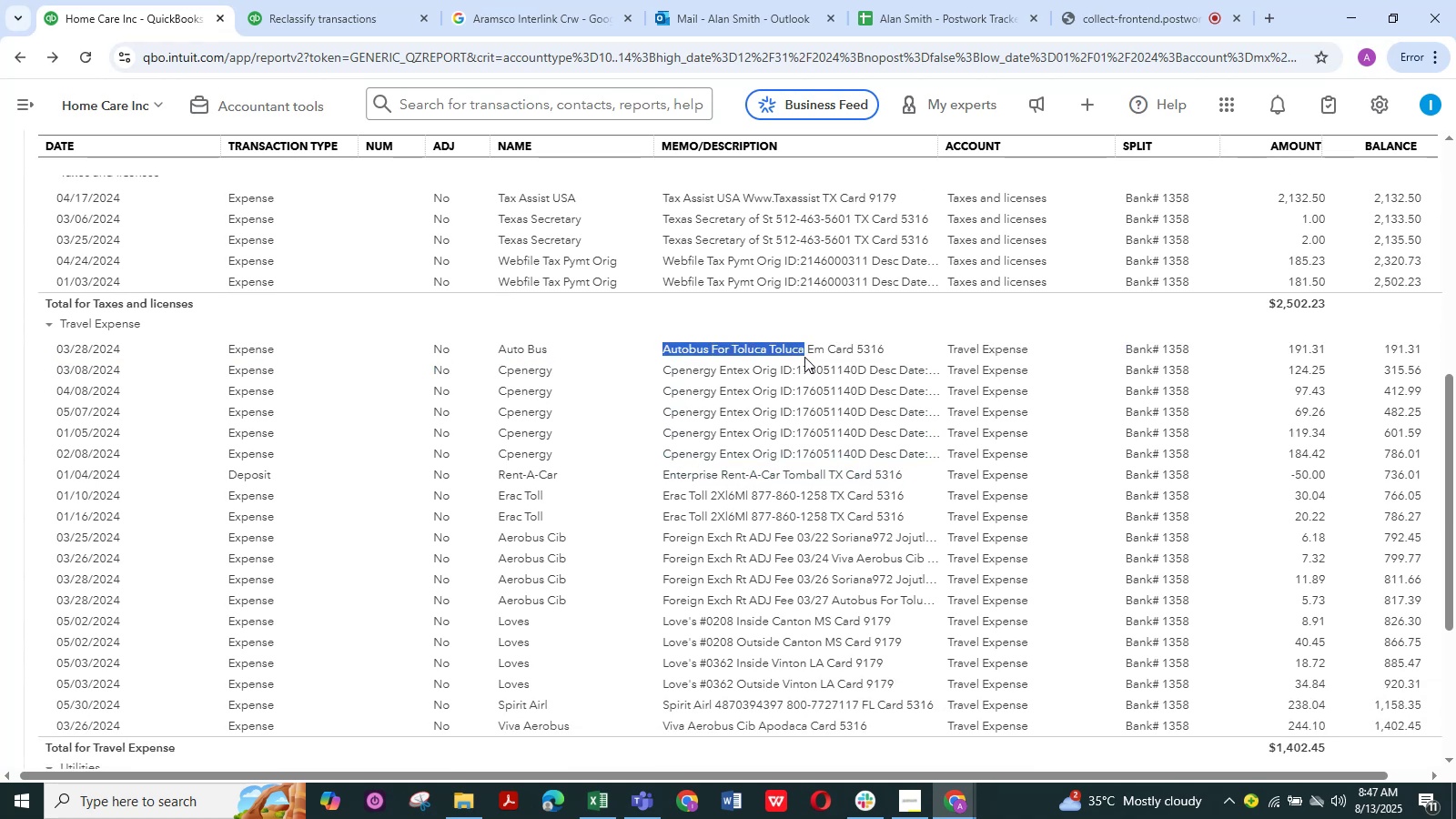 
key(Control+C)
 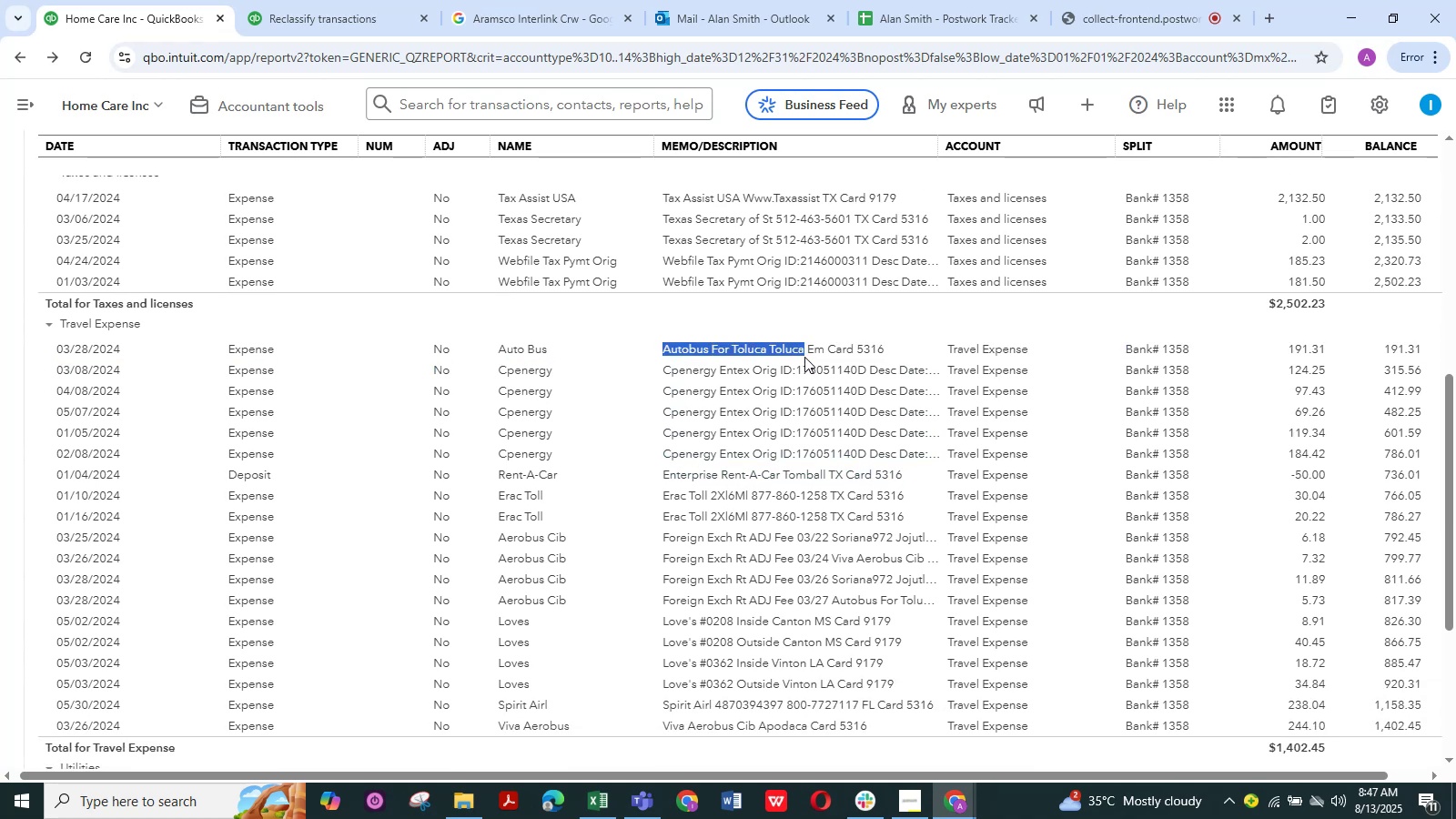 
key(Control+C)
 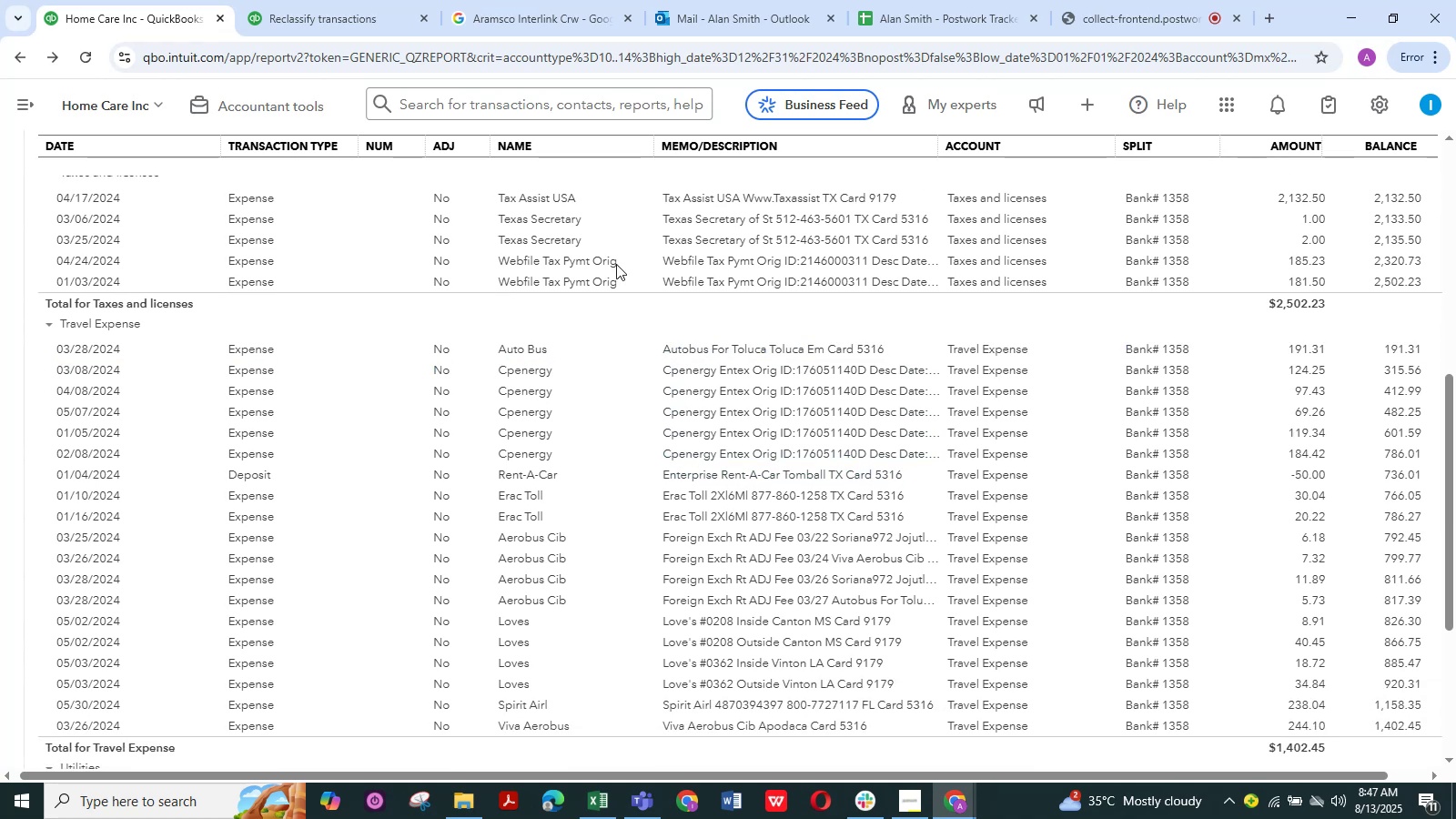 
left_click([517, 0])
 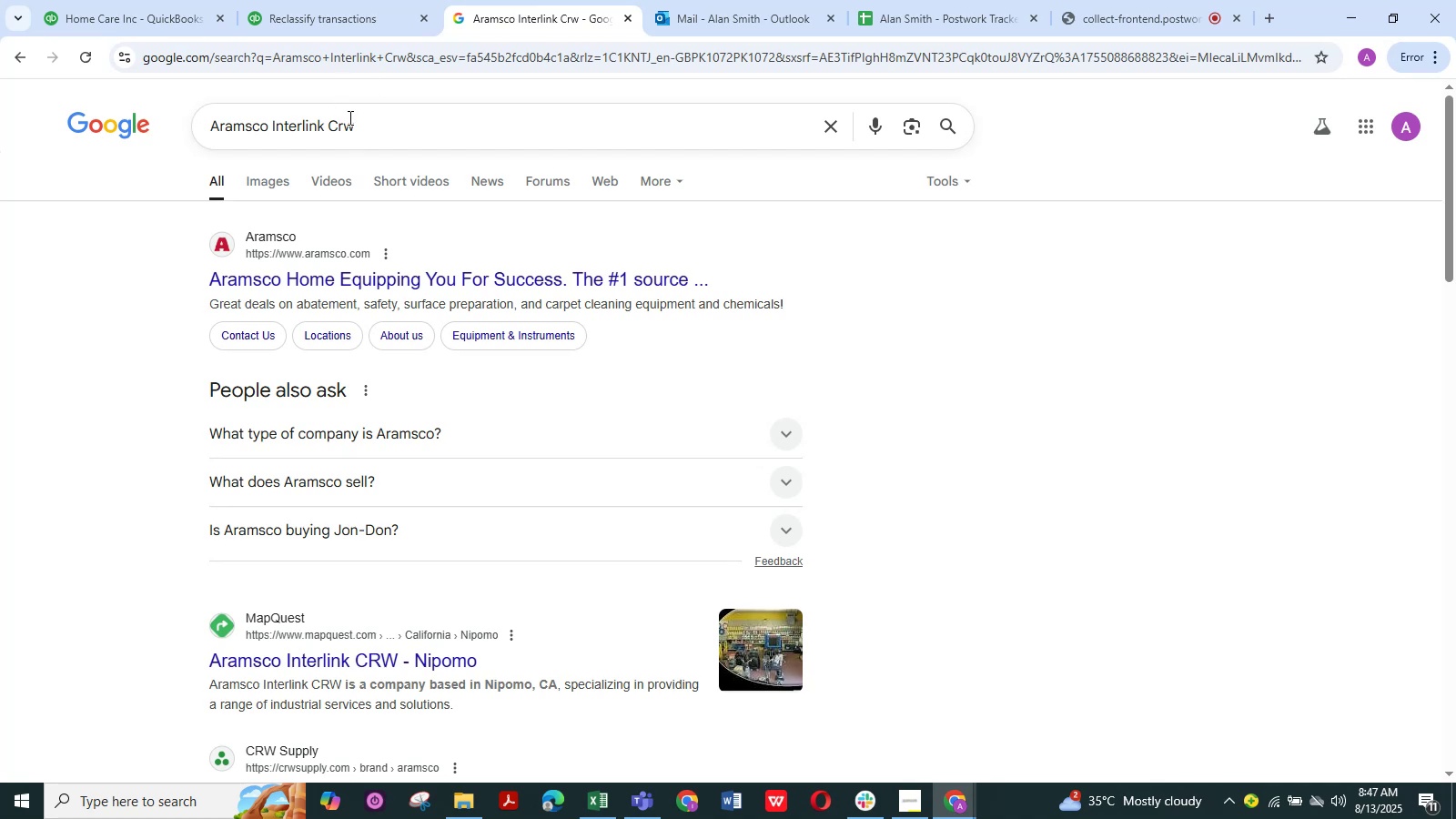 
left_click_drag(start_coordinate=[417, 126], to_coordinate=[137, 126])
 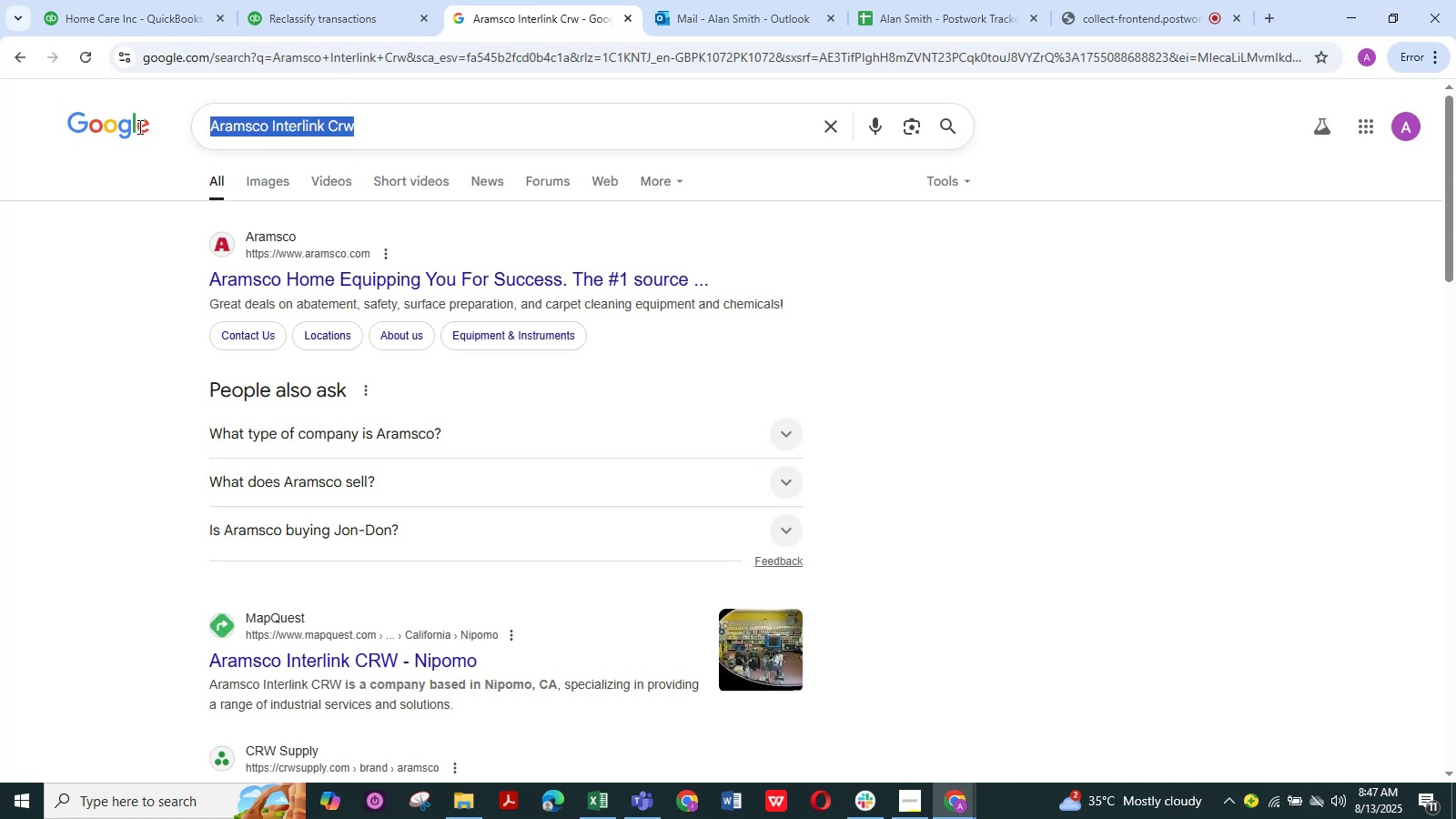 
key(Control+ControlLeft)
 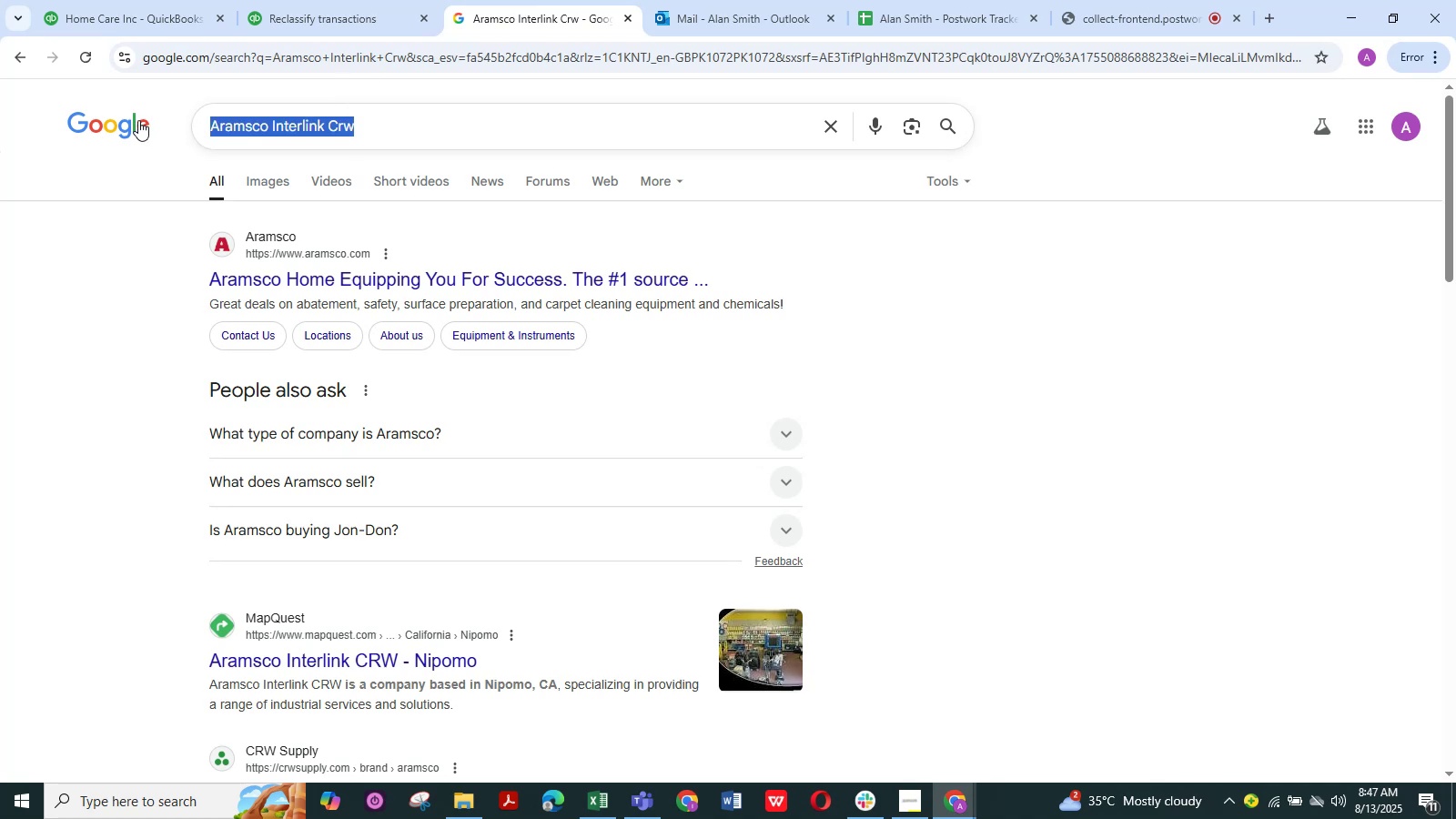 
key(Control+V)
 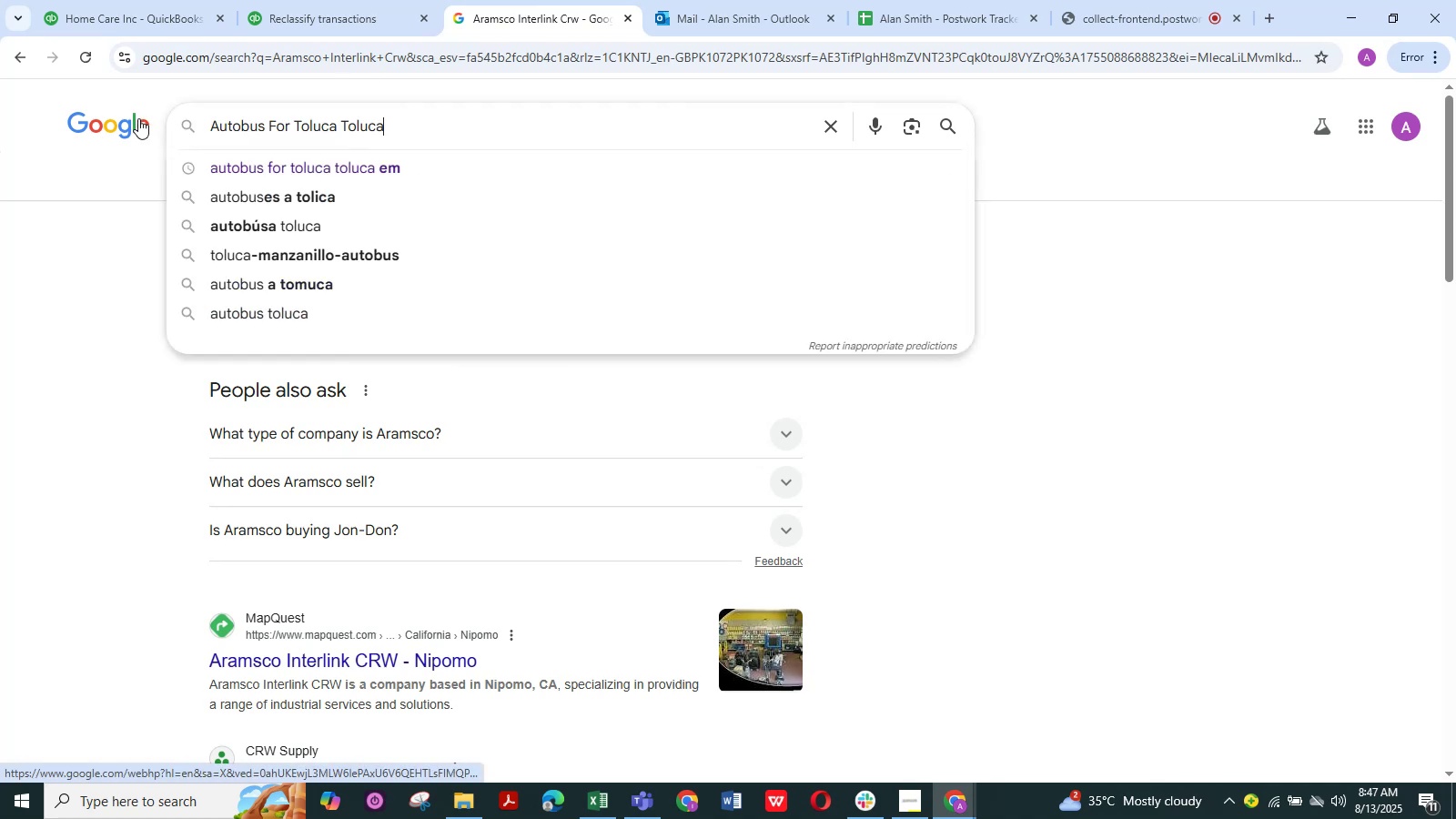 
key(NumpadEnter)
 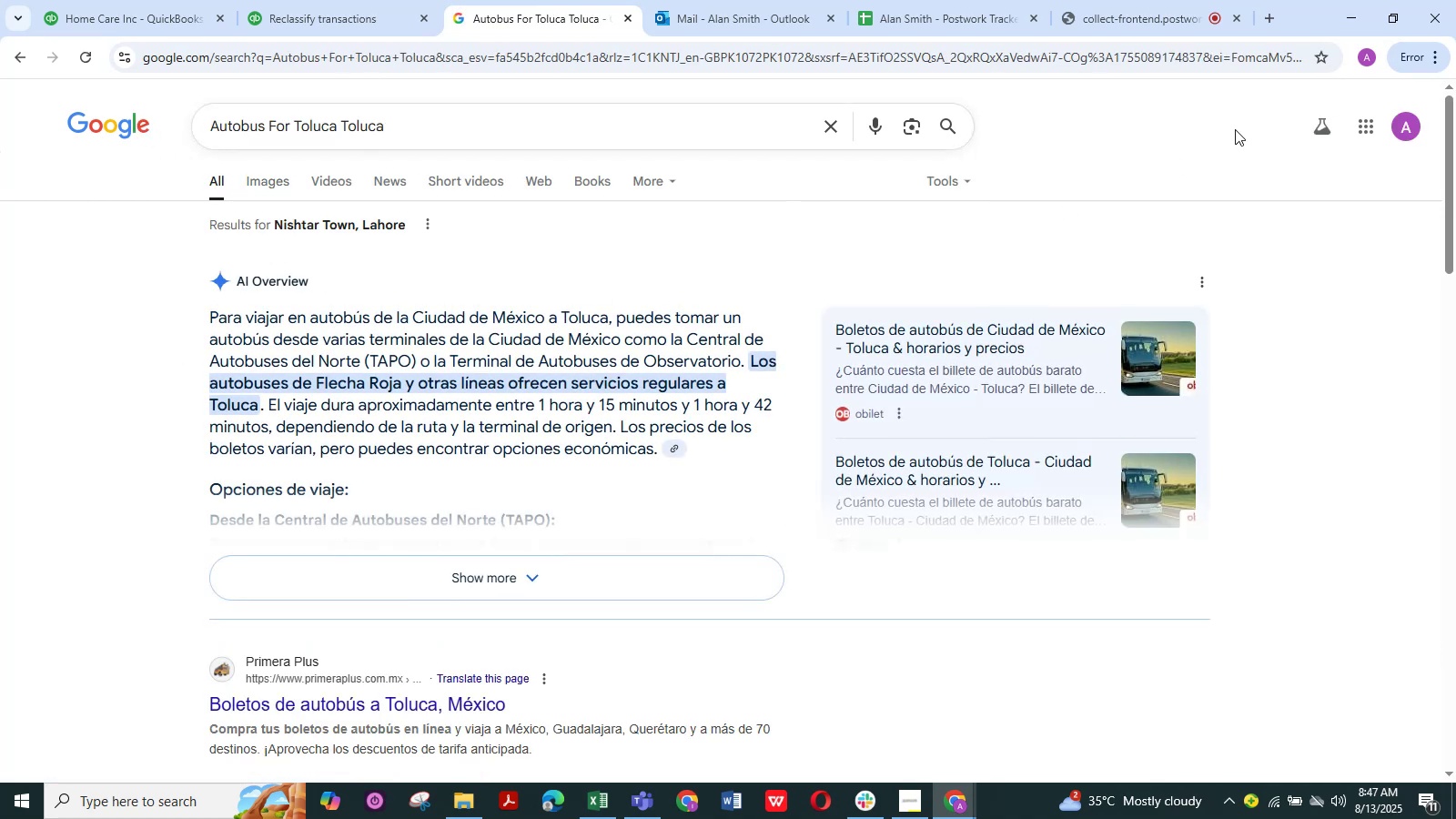 
wait(5.33)
 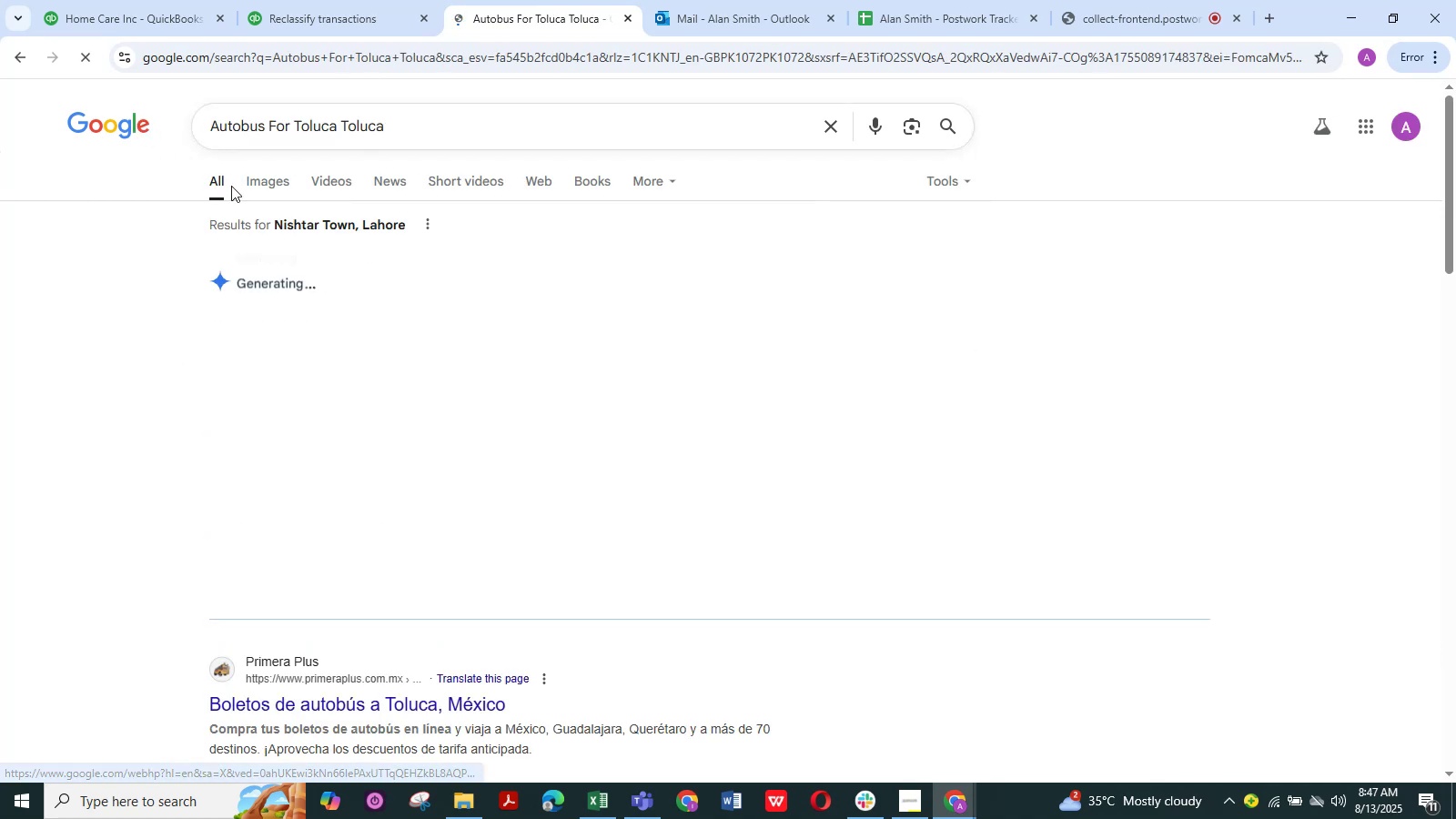 
left_click([1434, 58])
 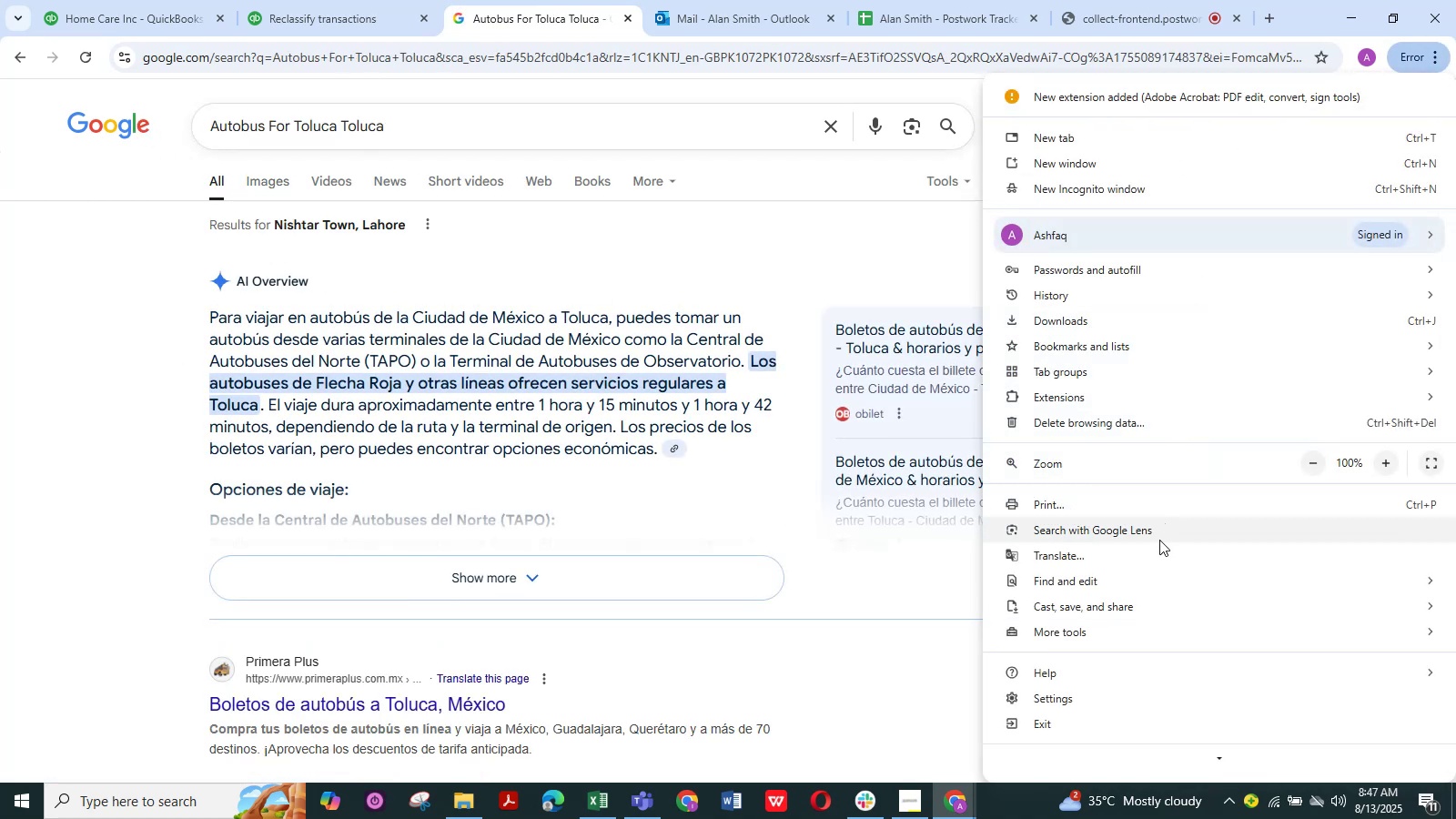 
left_click([1154, 545])
 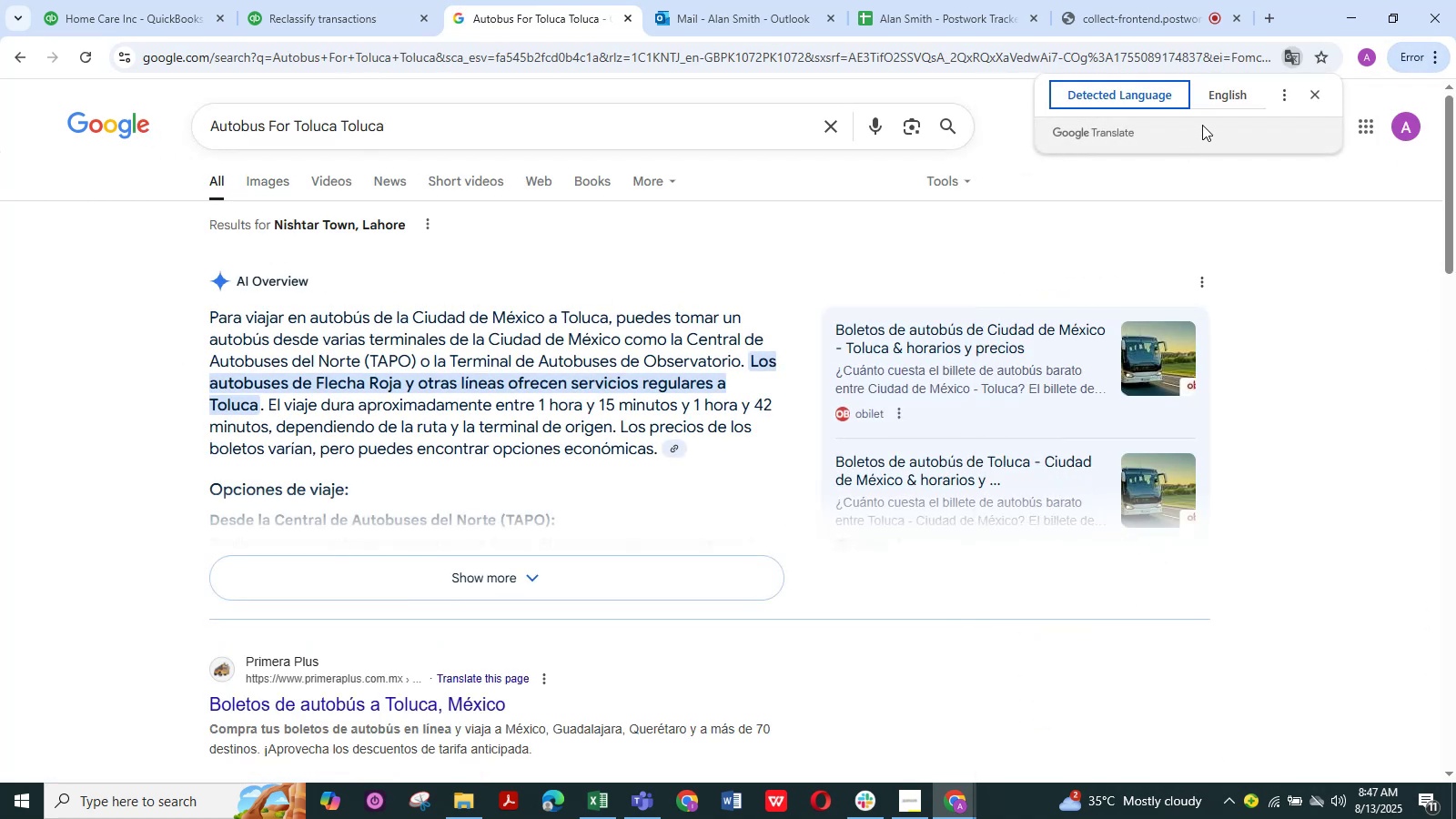 
left_click([1211, 99])
 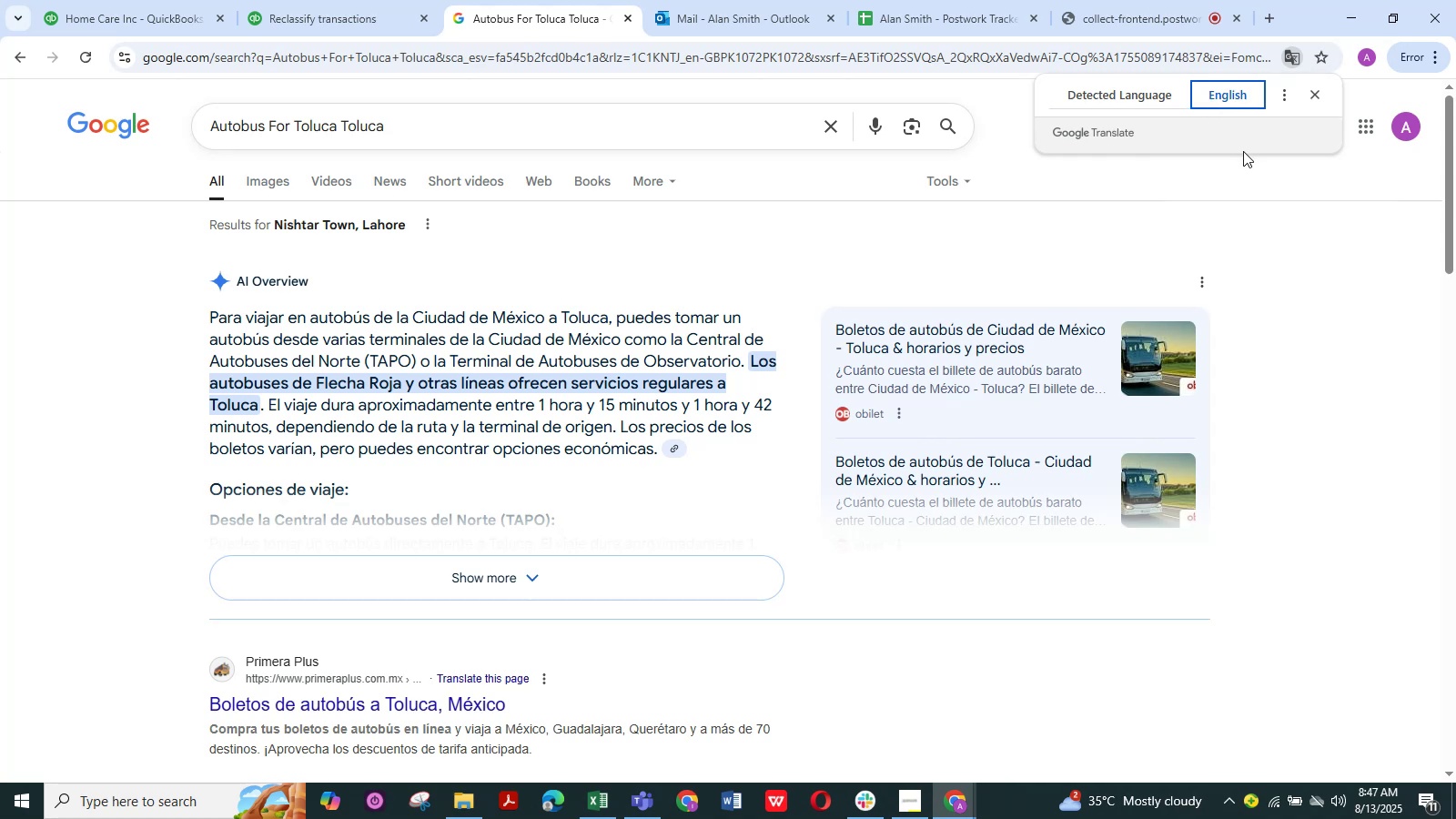 
left_click([1275, 182])
 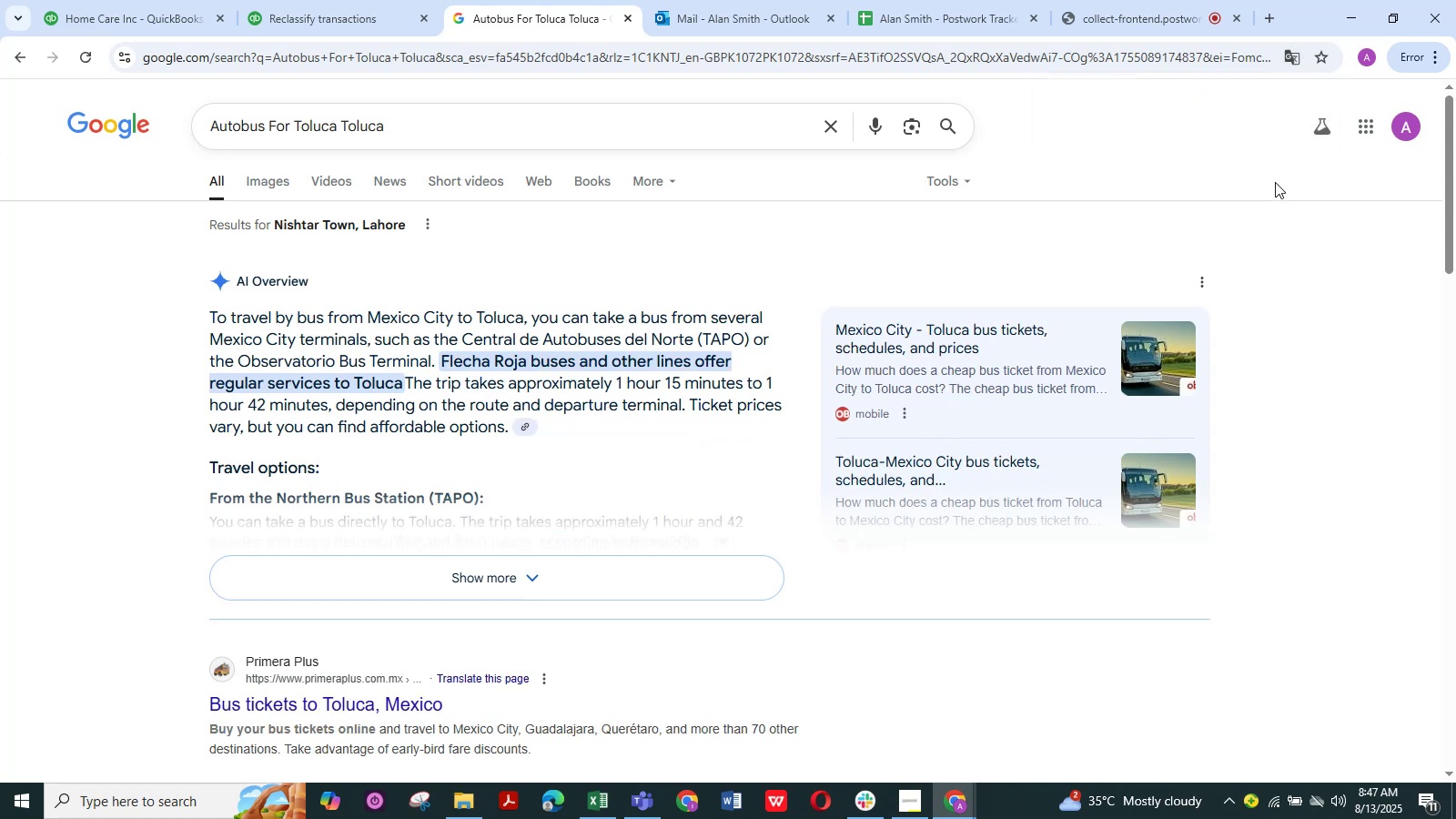 
wait(8.81)
 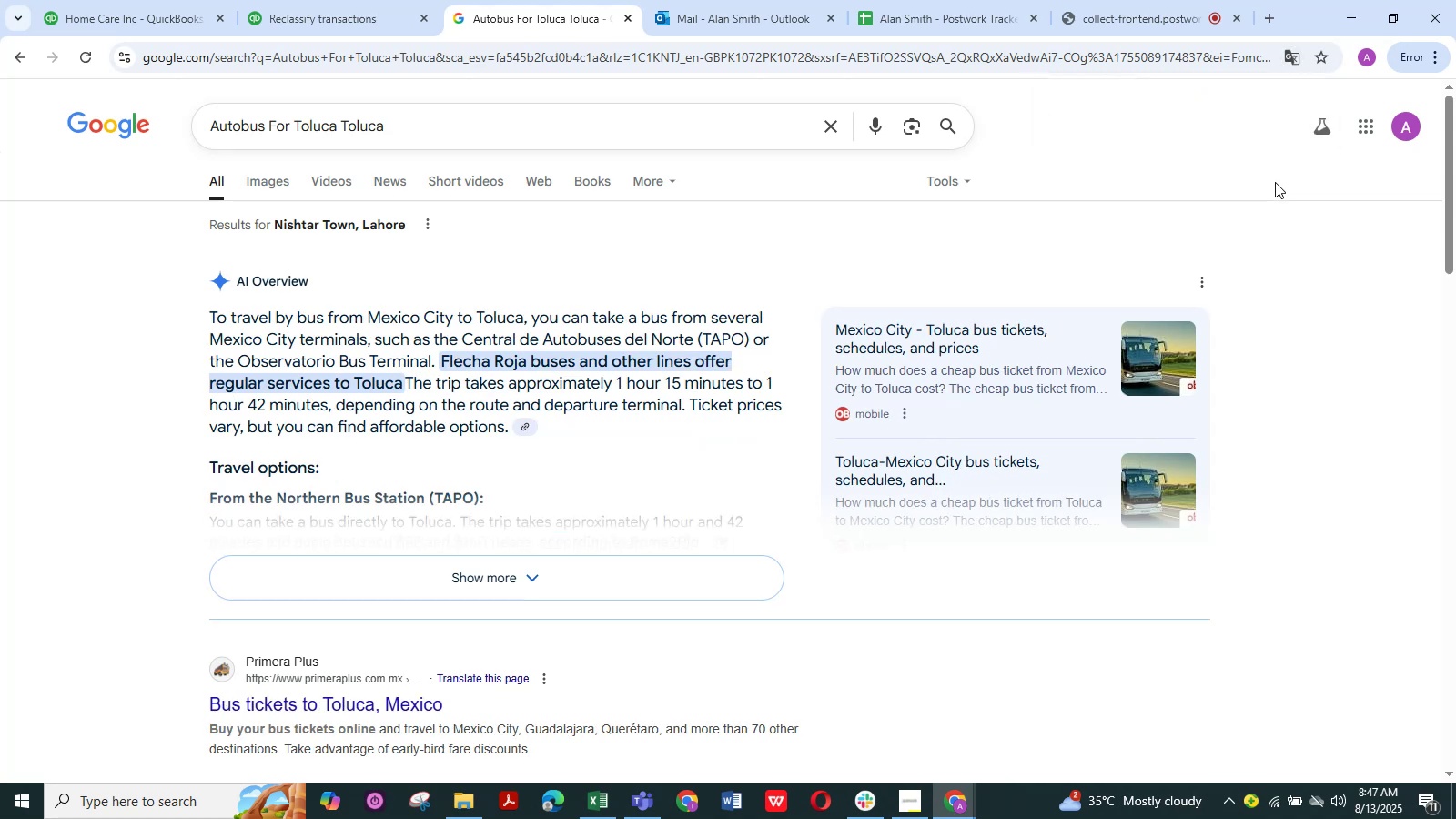 
left_click([326, 0])
 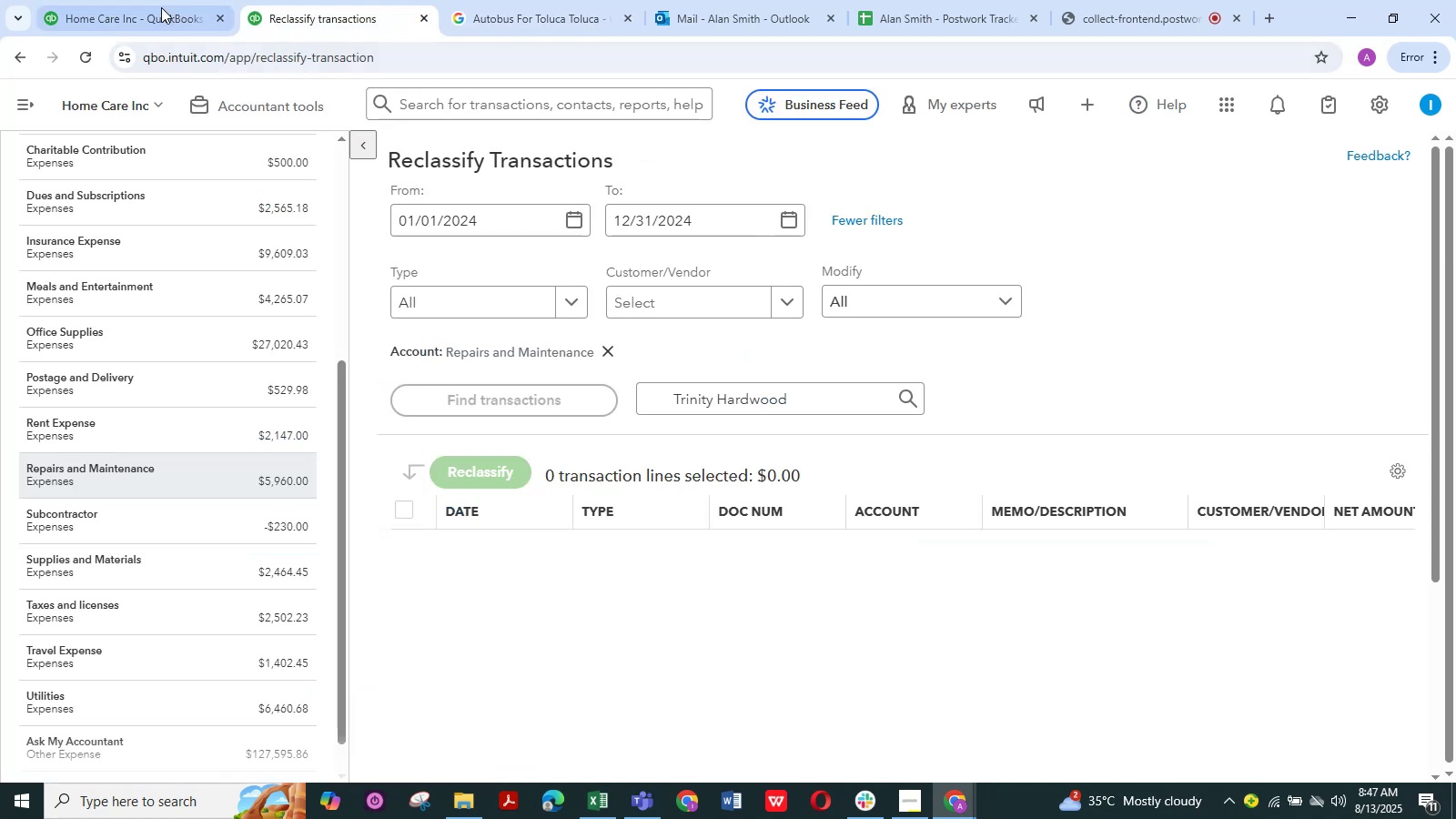 
left_click([160, 5])
 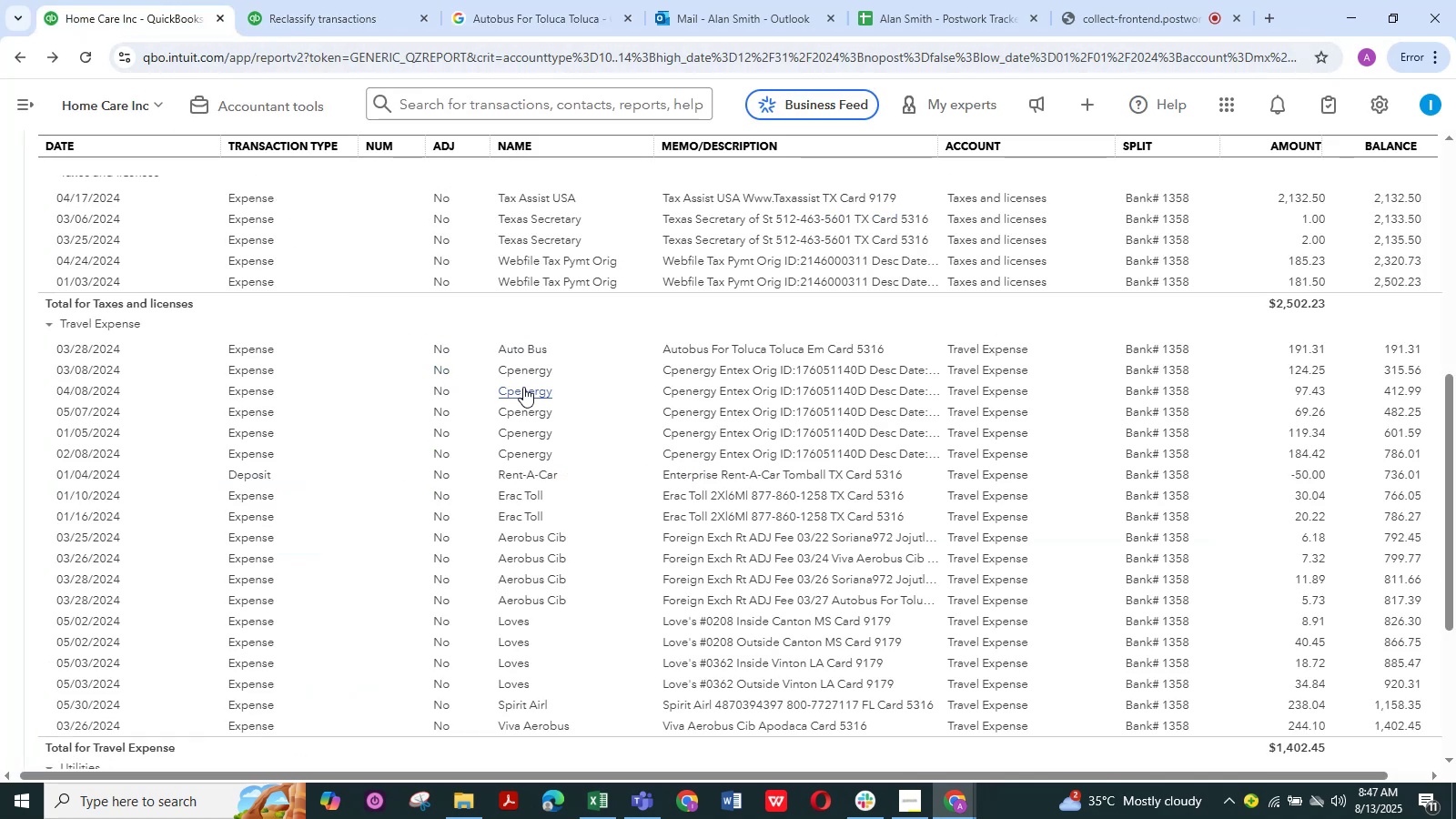 
wait(5.06)
 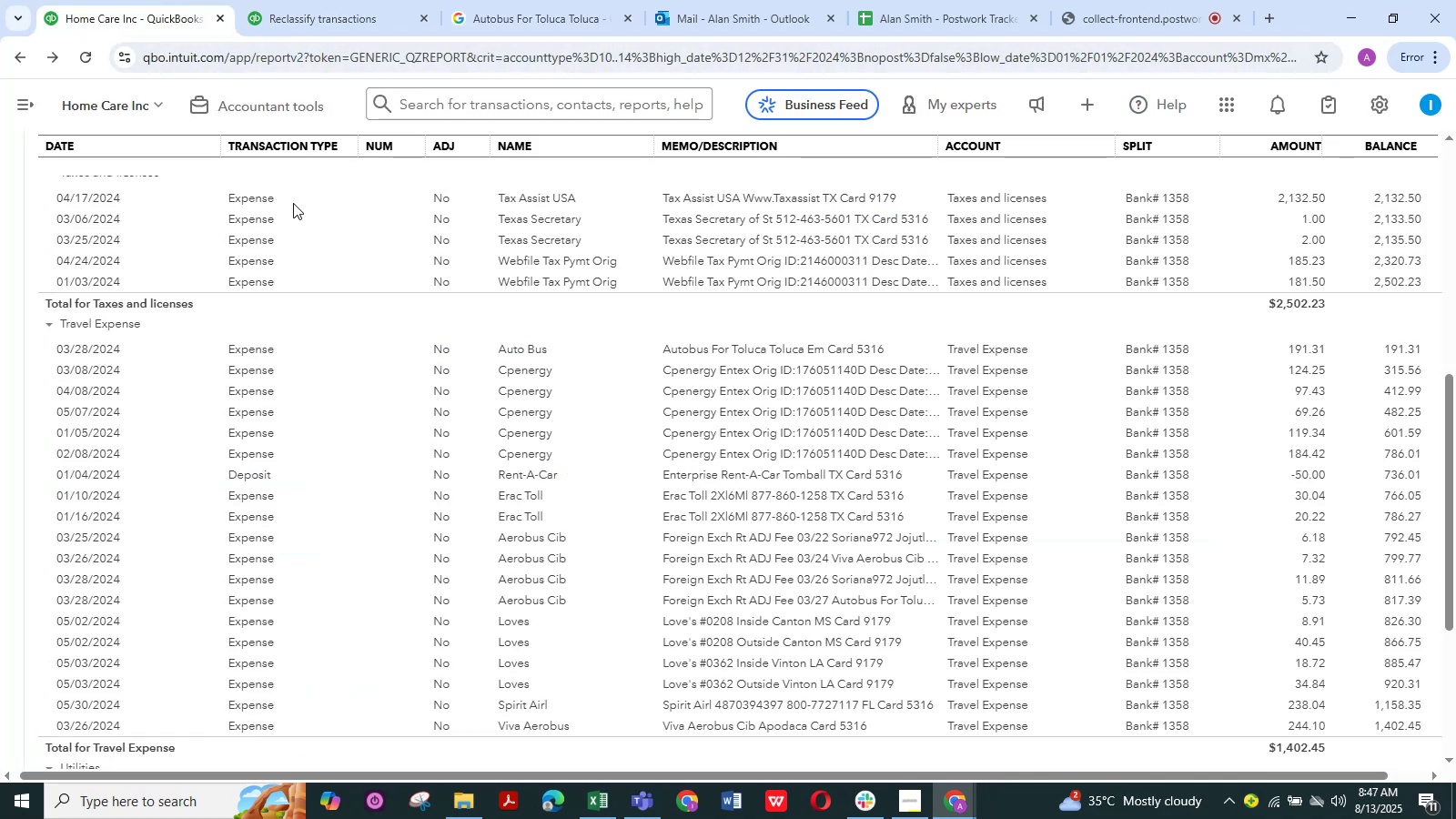 
left_click_drag(start_coordinate=[661, 369], to_coordinate=[622, 369])
 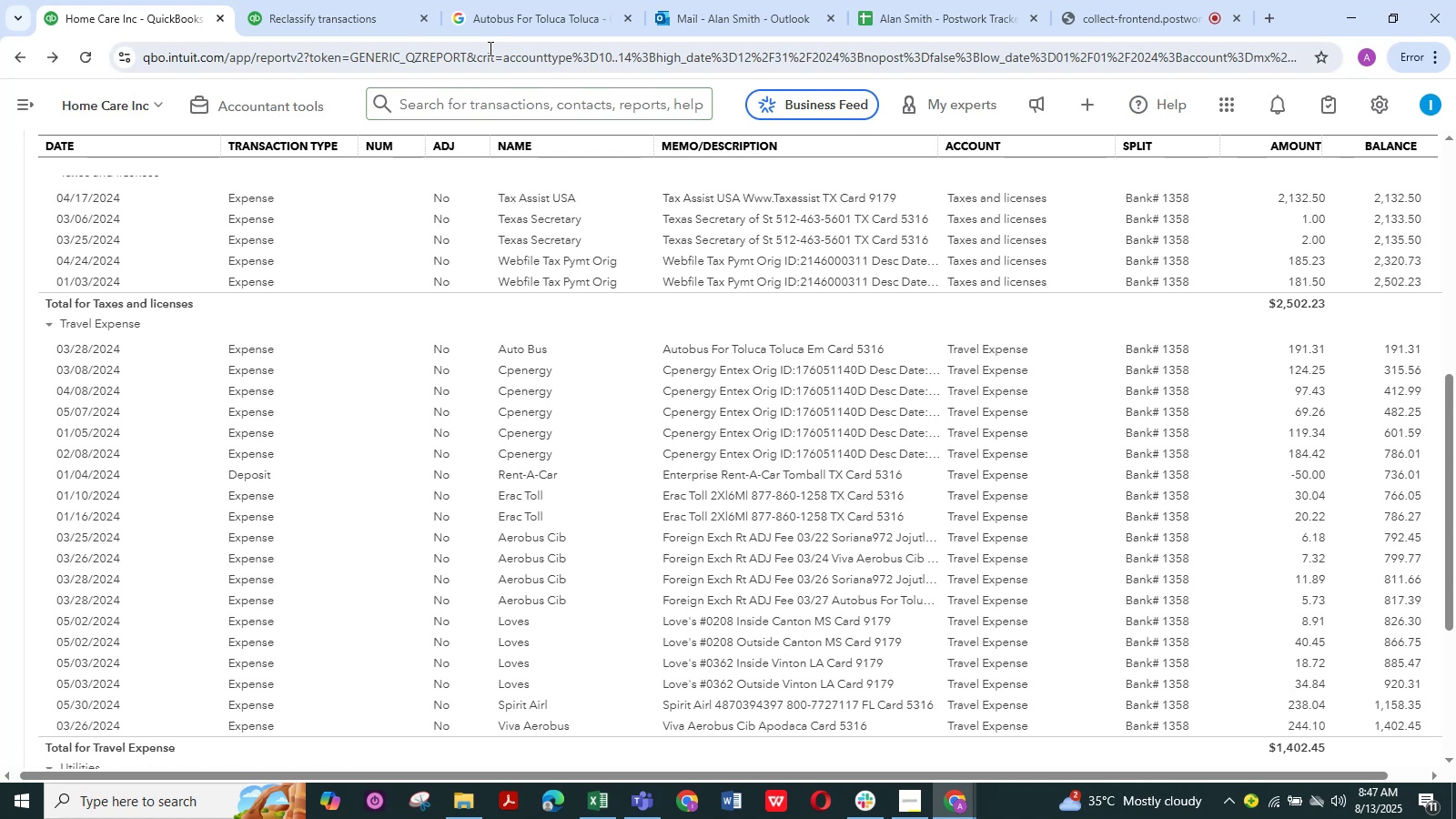 
key(Control+C)
 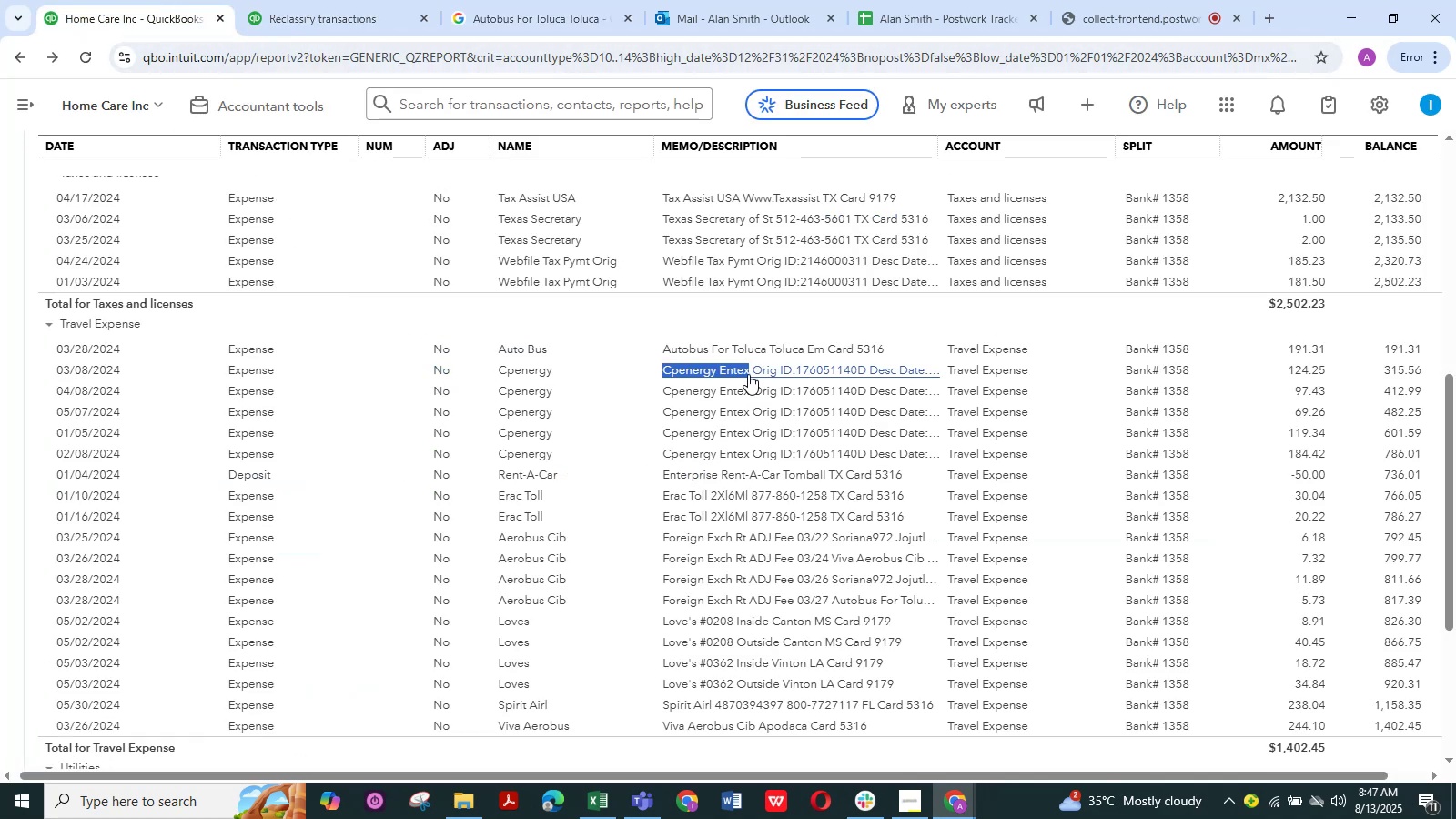 
key(Control+C)
 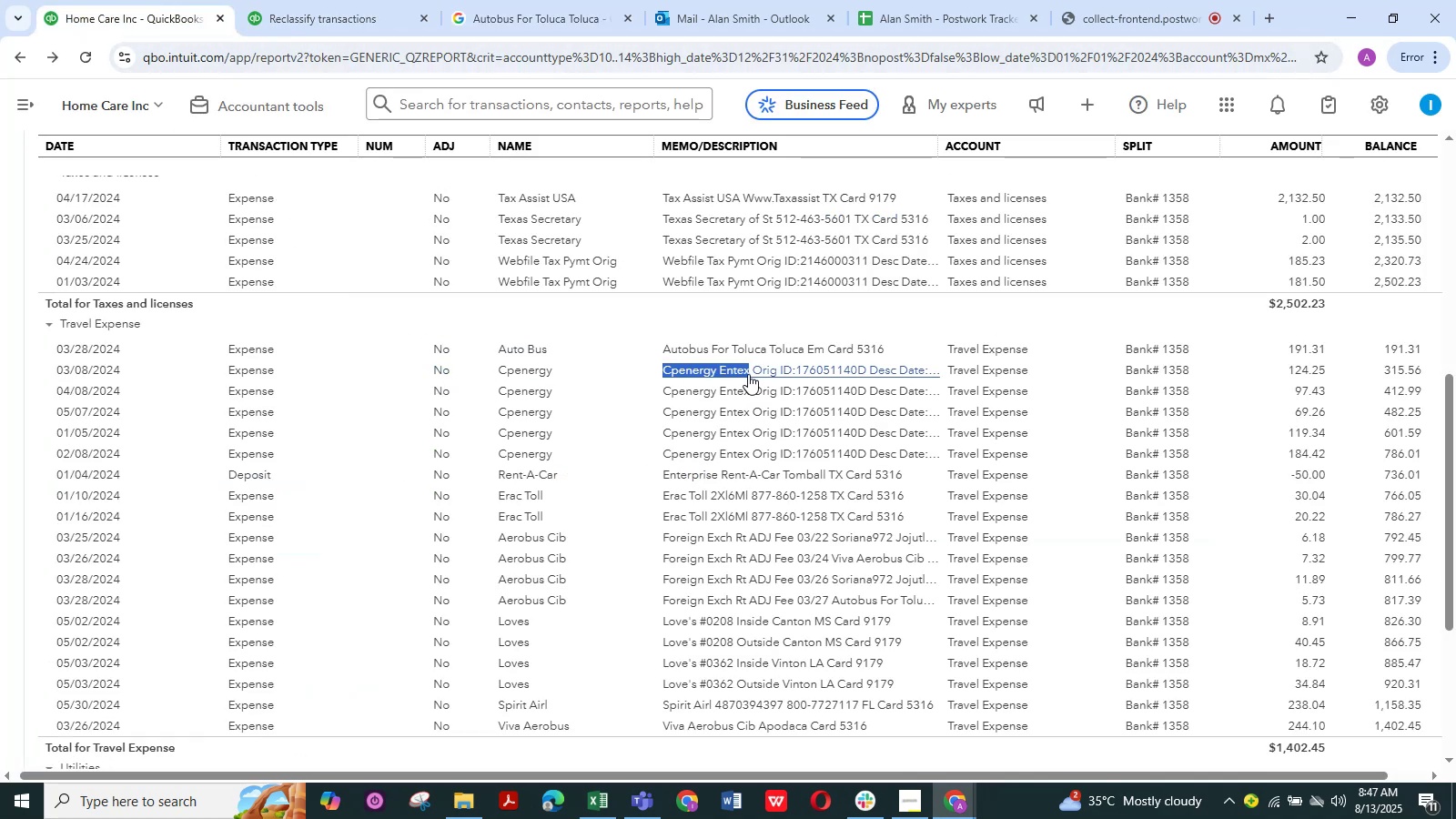 
key(Control+C)
 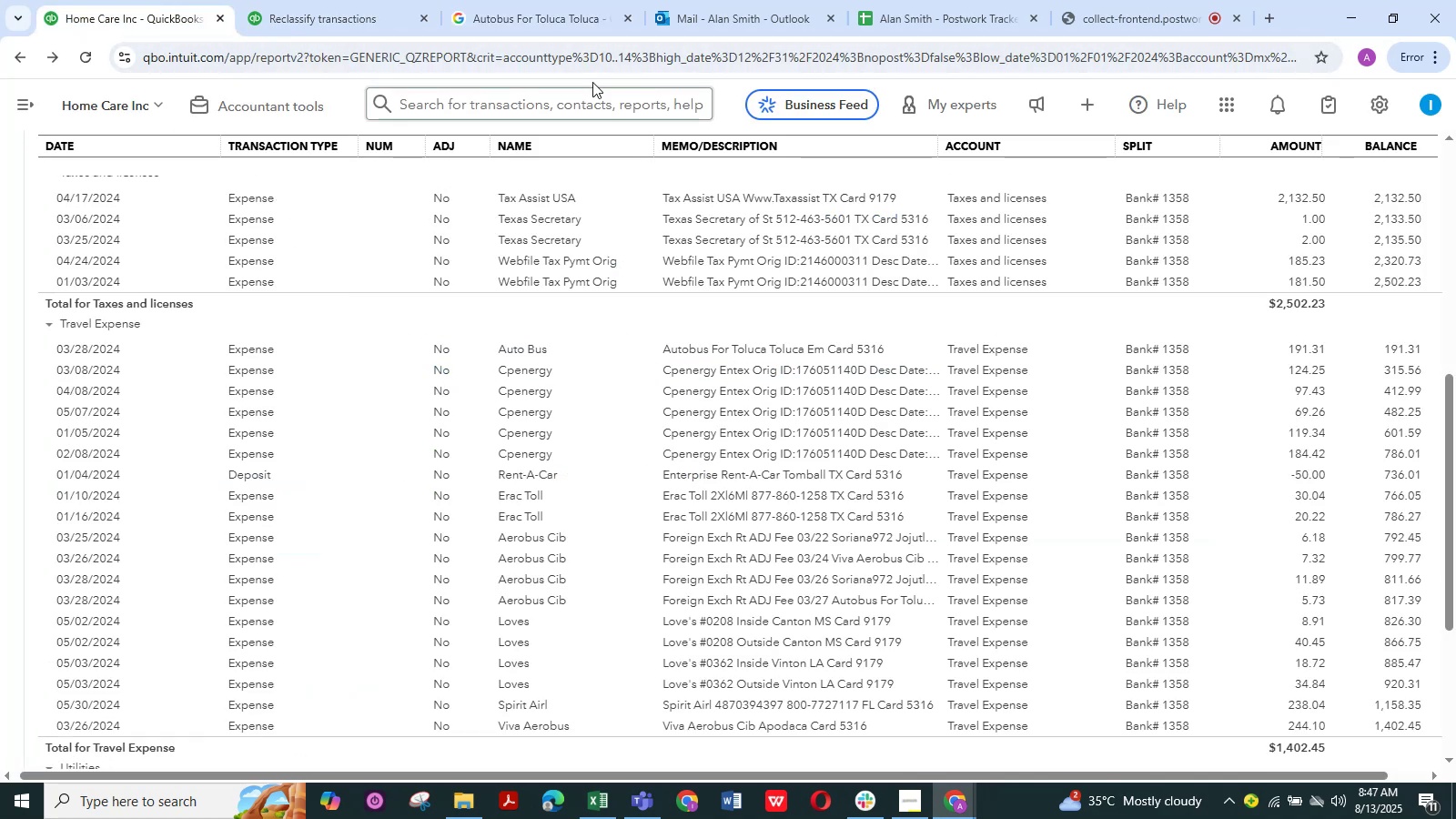 
left_click([499, 21])
 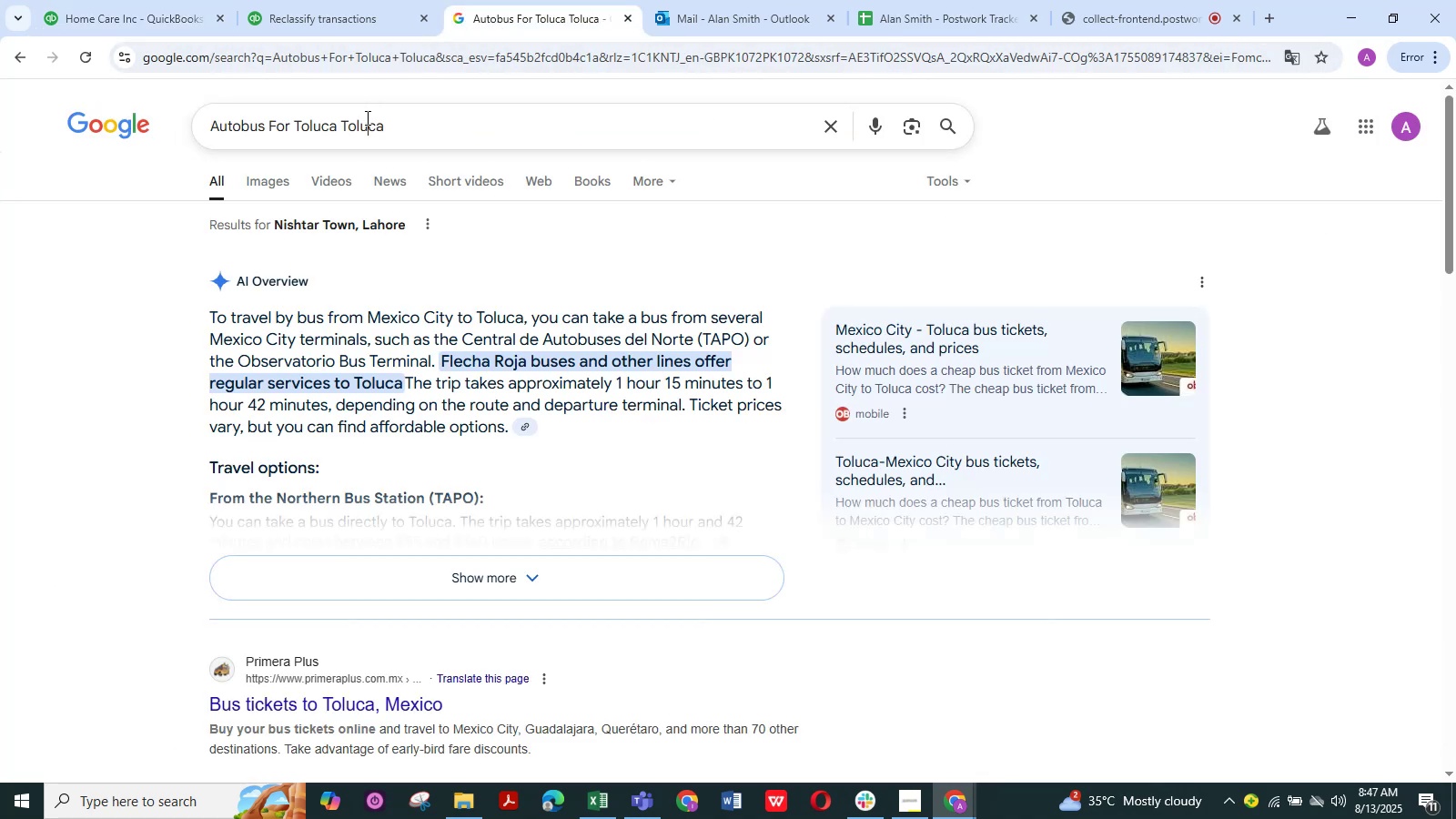 
left_click_drag(start_coordinate=[398, 120], to_coordinate=[230, 127])
 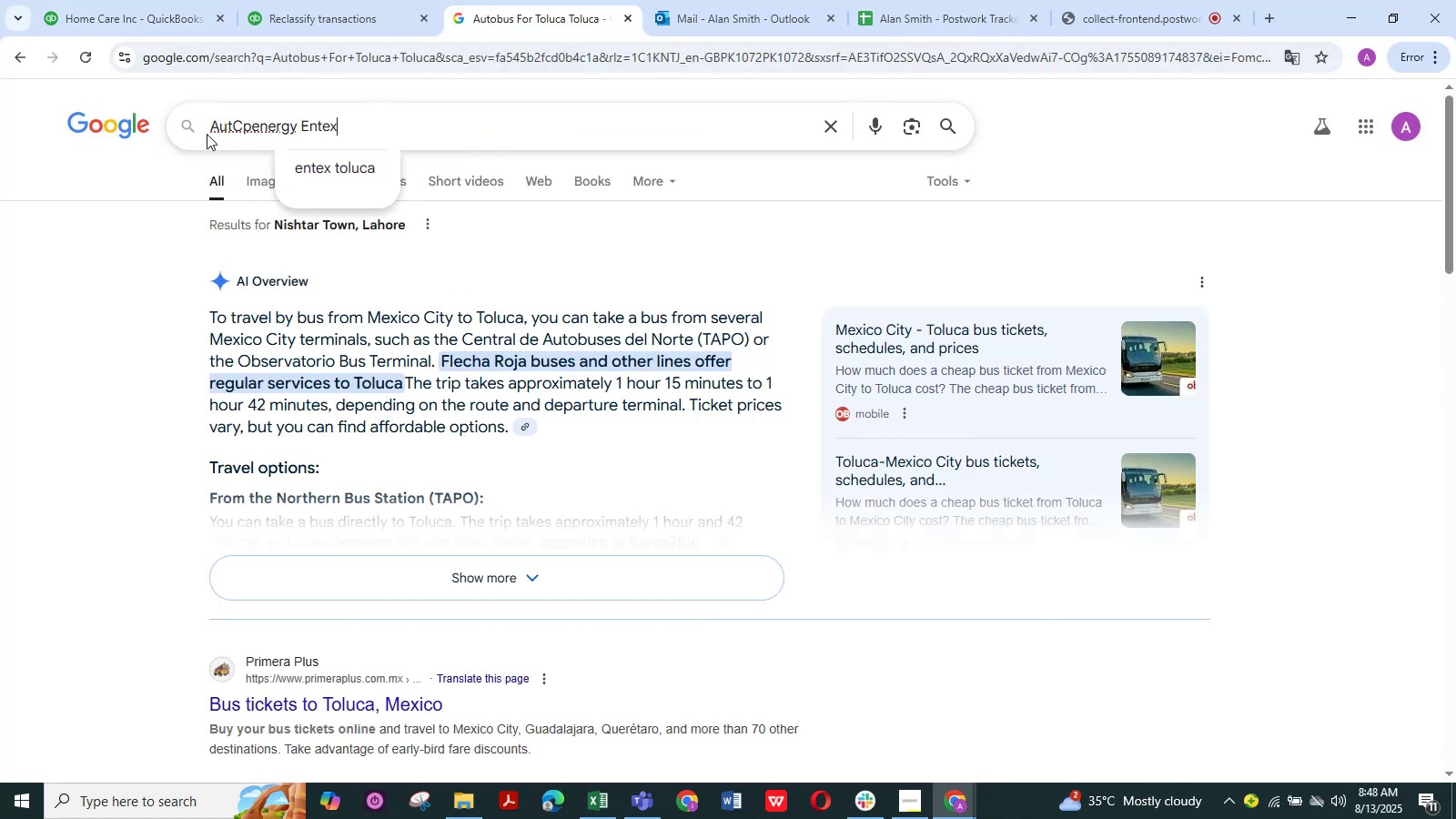 
key(Control+ControlLeft)
 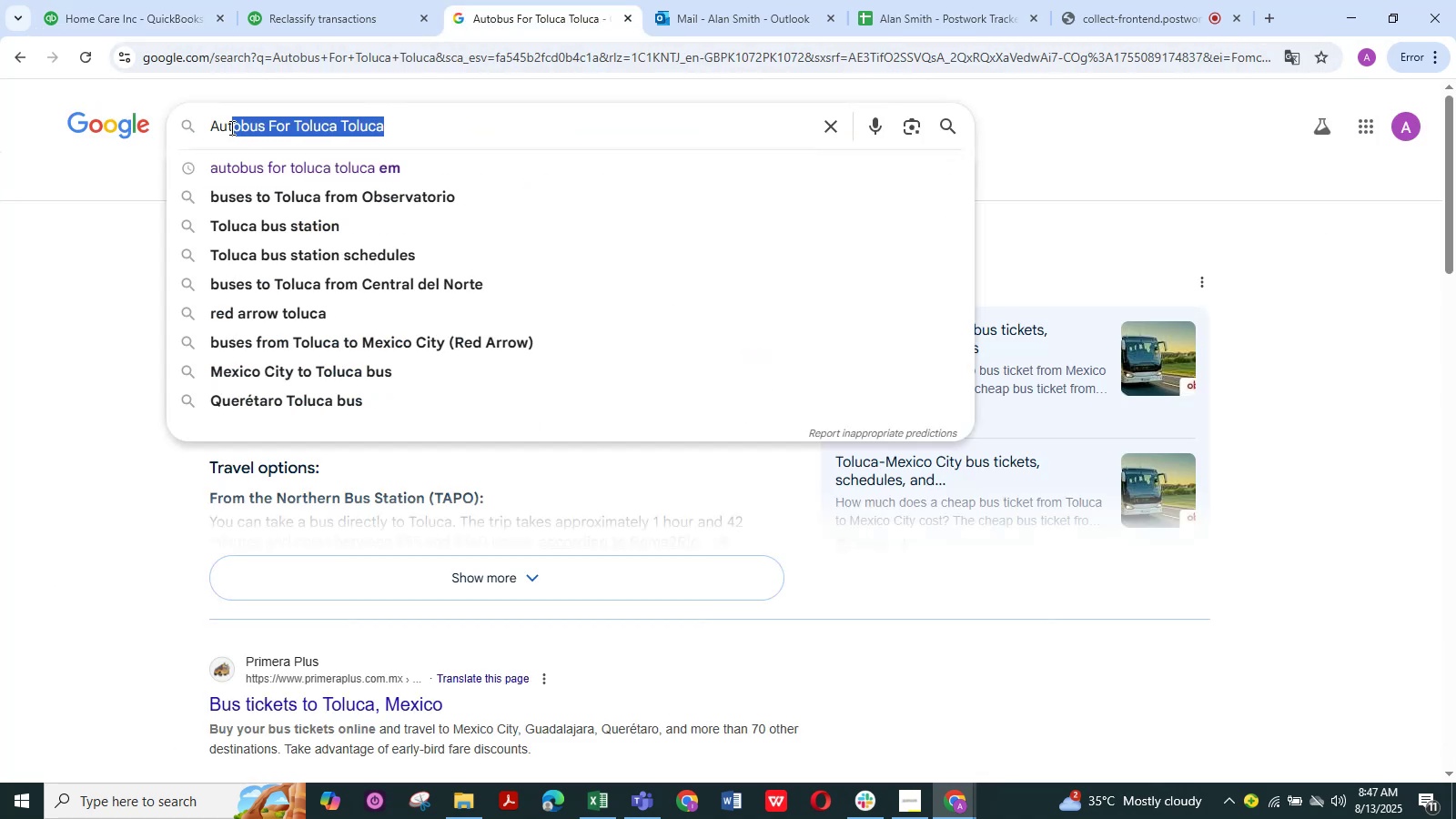 
key(Control+V)
 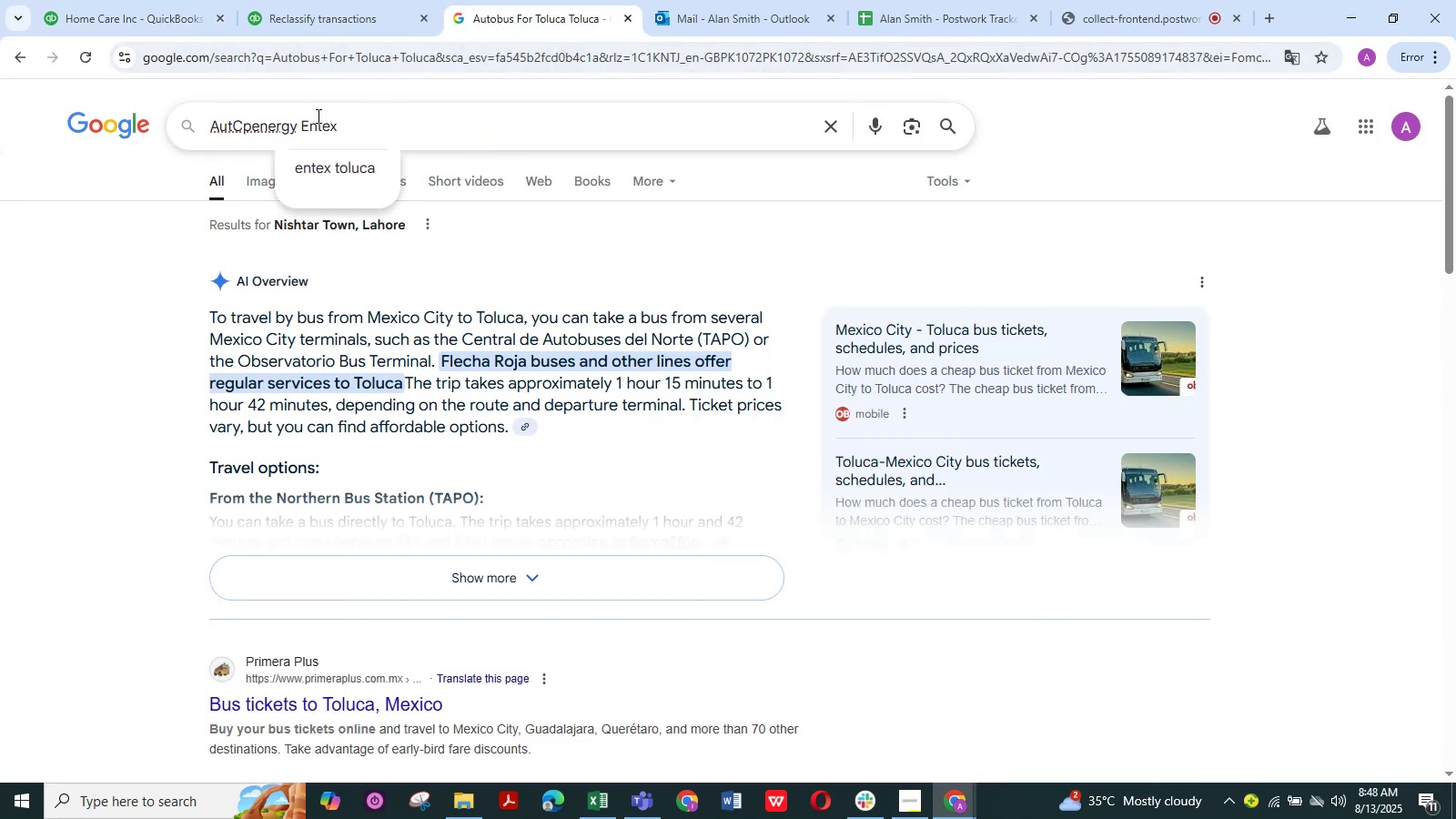 
left_click_drag(start_coordinate=[357, 129], to_coordinate=[96, 123])
 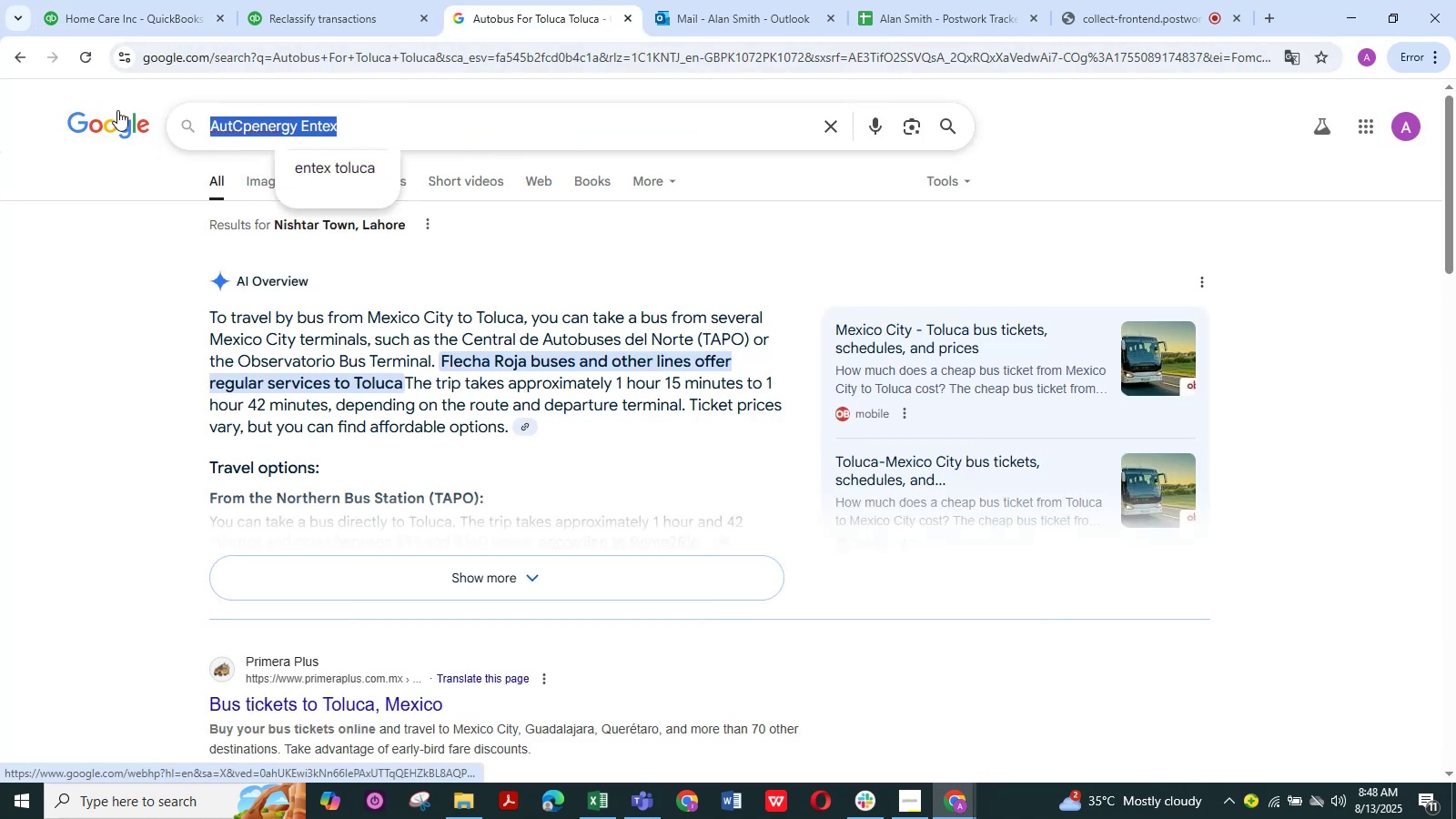 
key(Control+ControlLeft)
 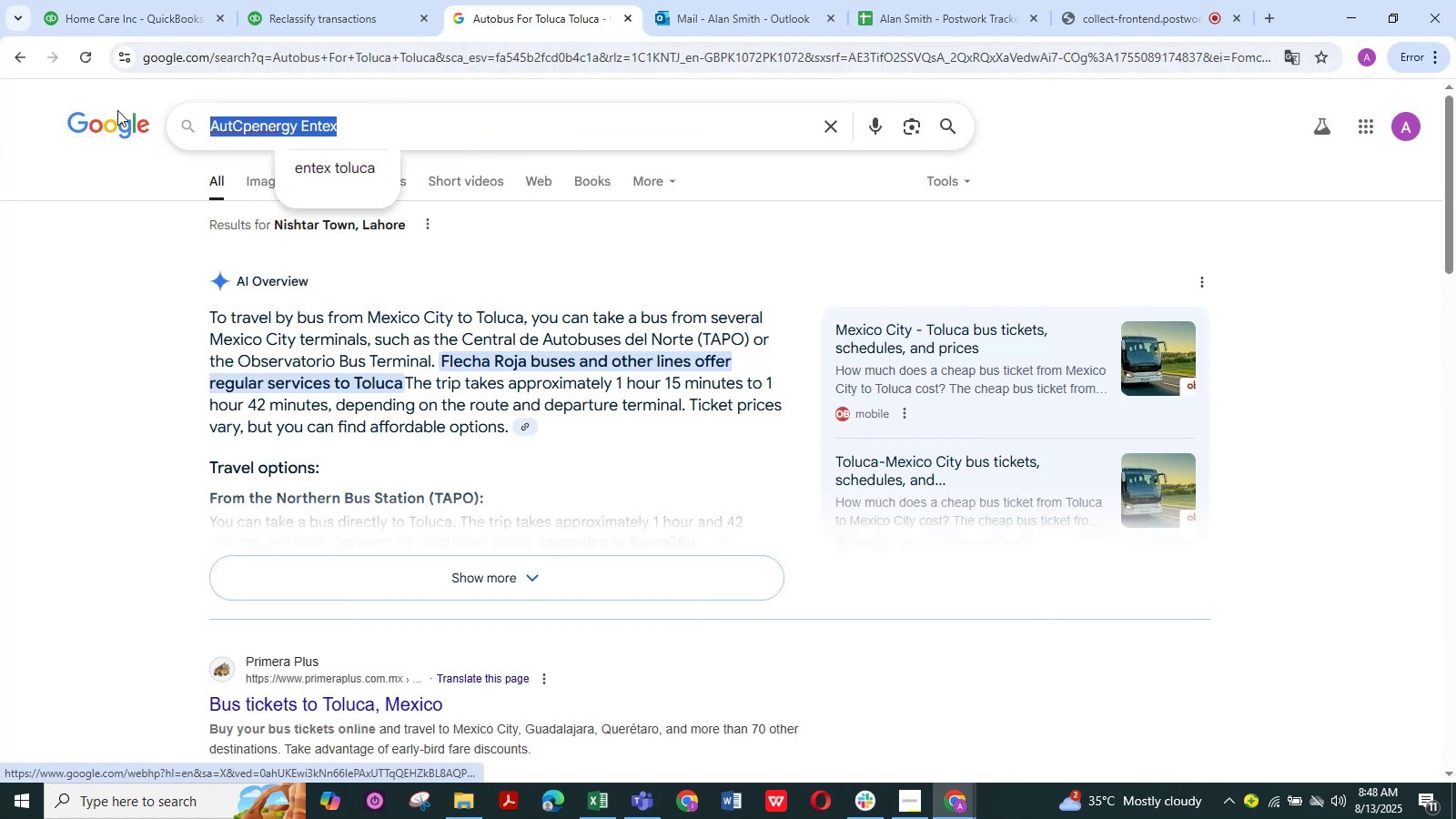 
key(Control+V)
 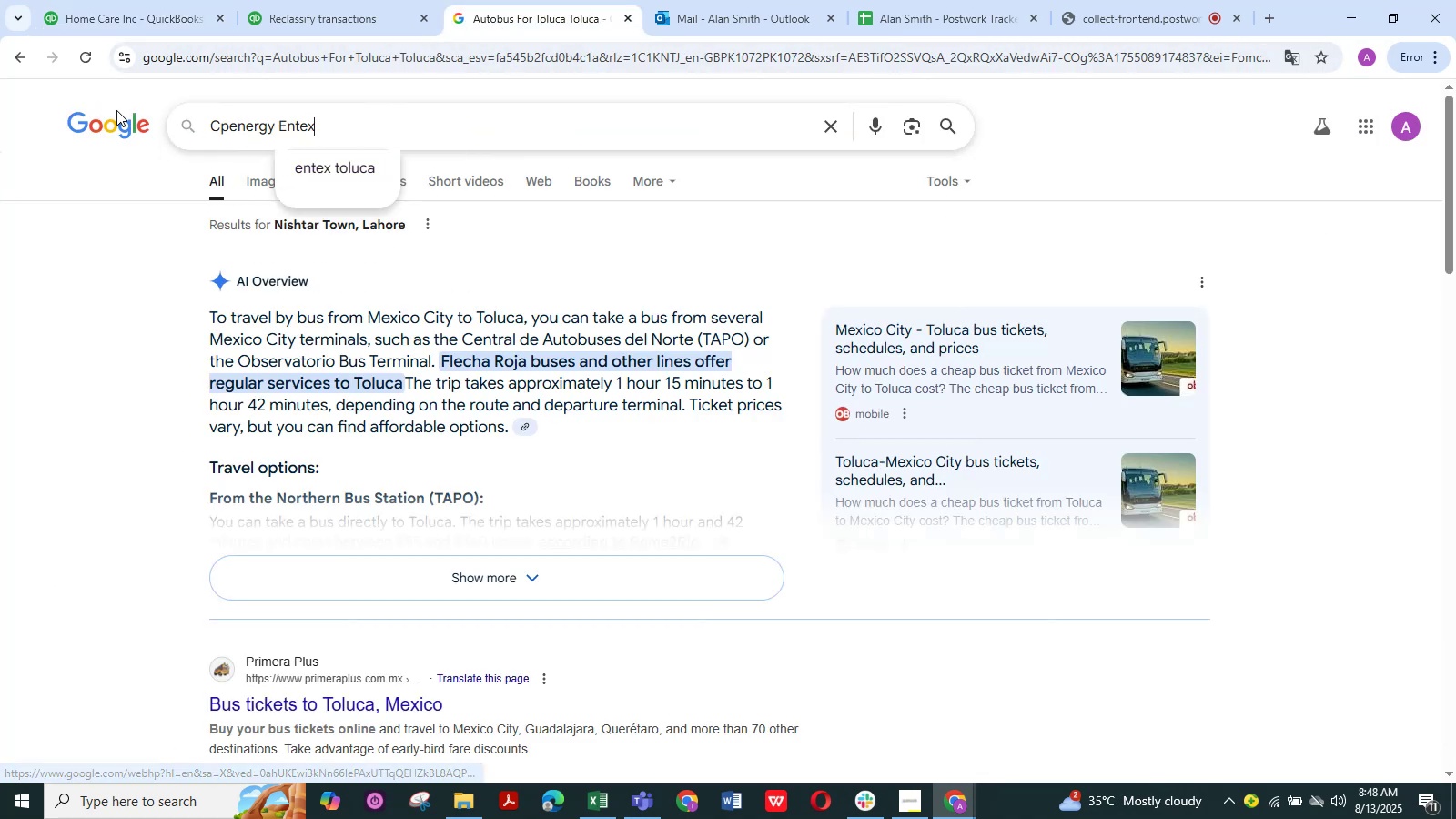 
key(NumpadEnter)
 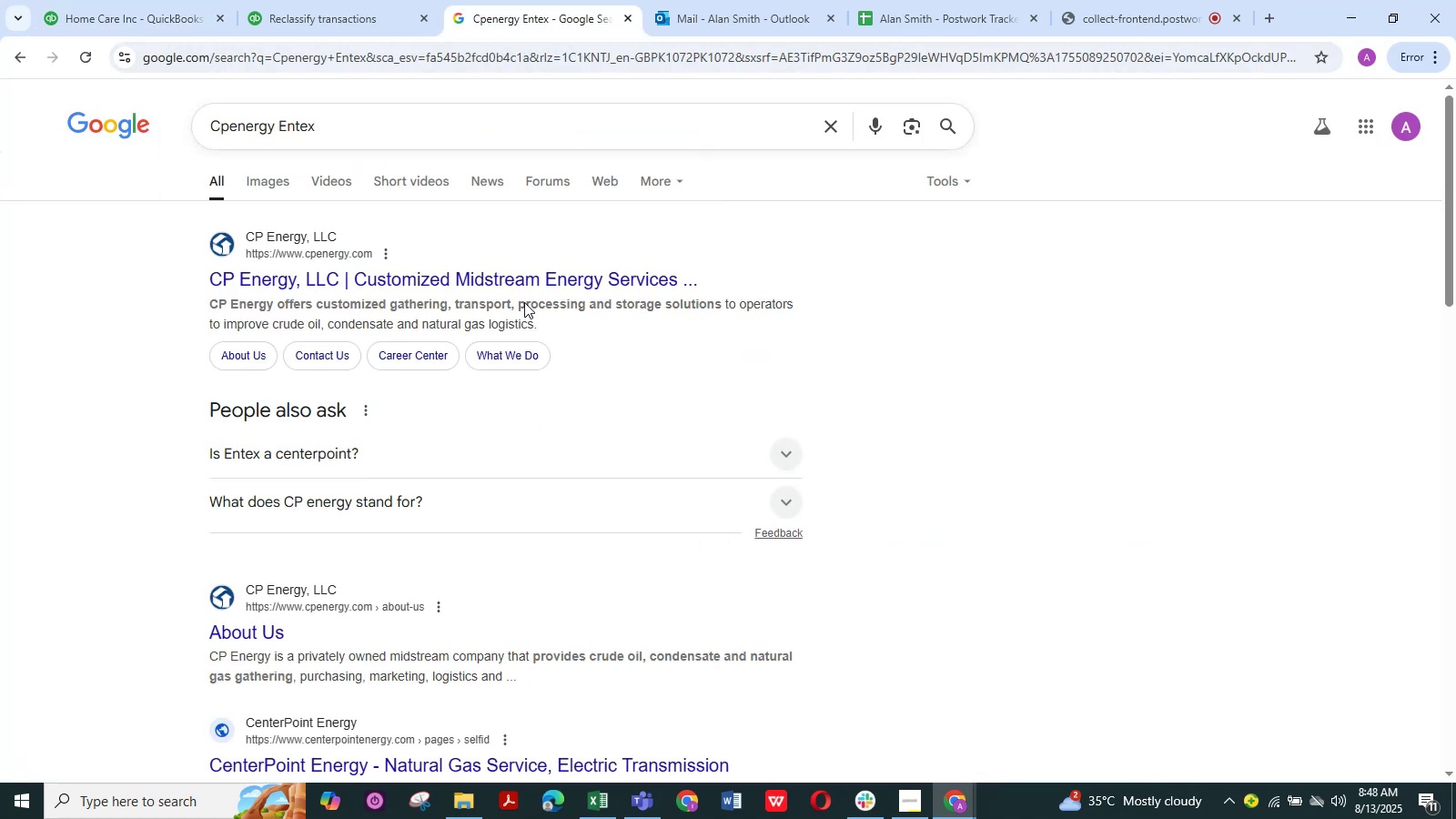 
wait(10.03)
 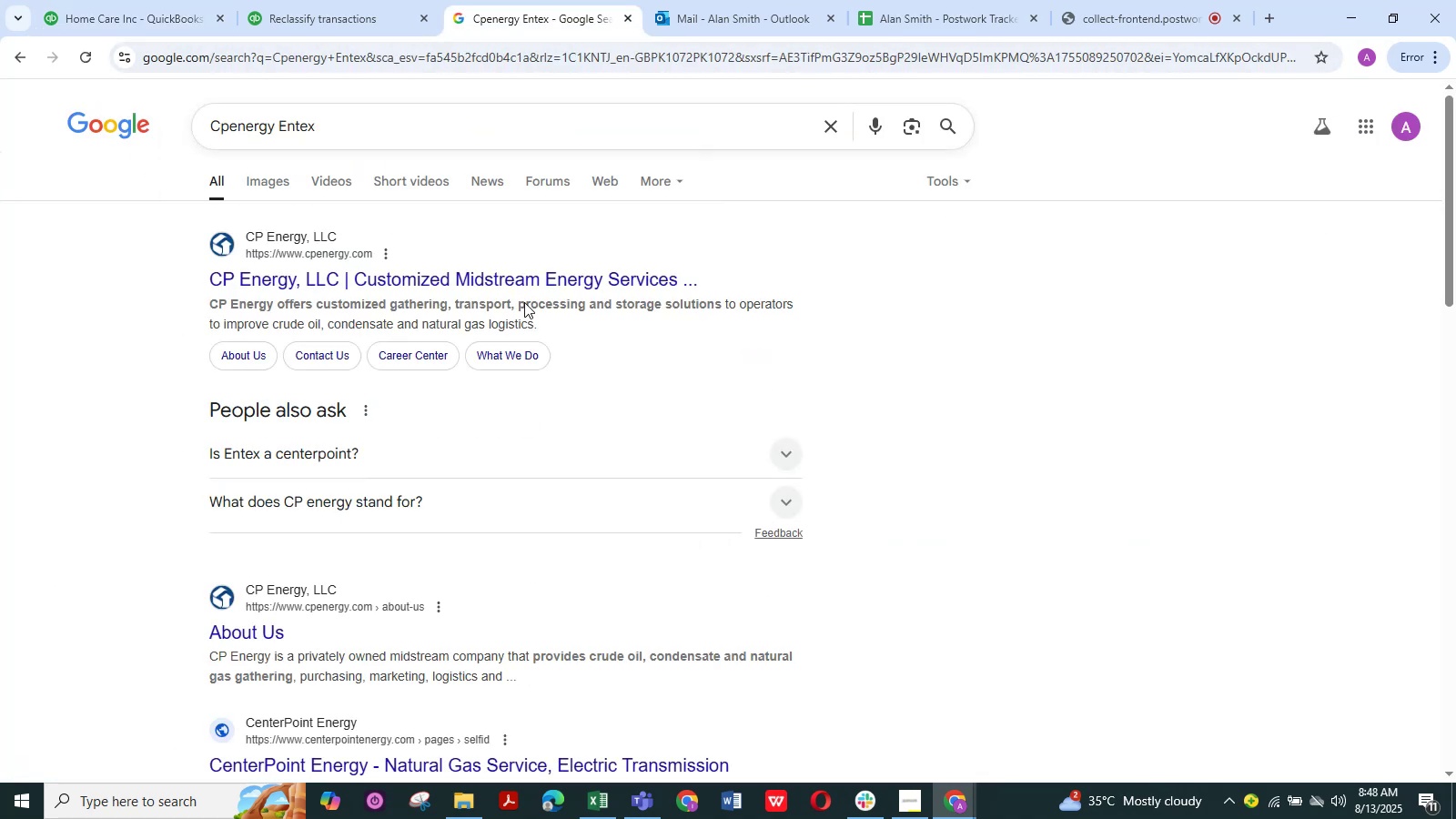 
left_click([447, 459])
 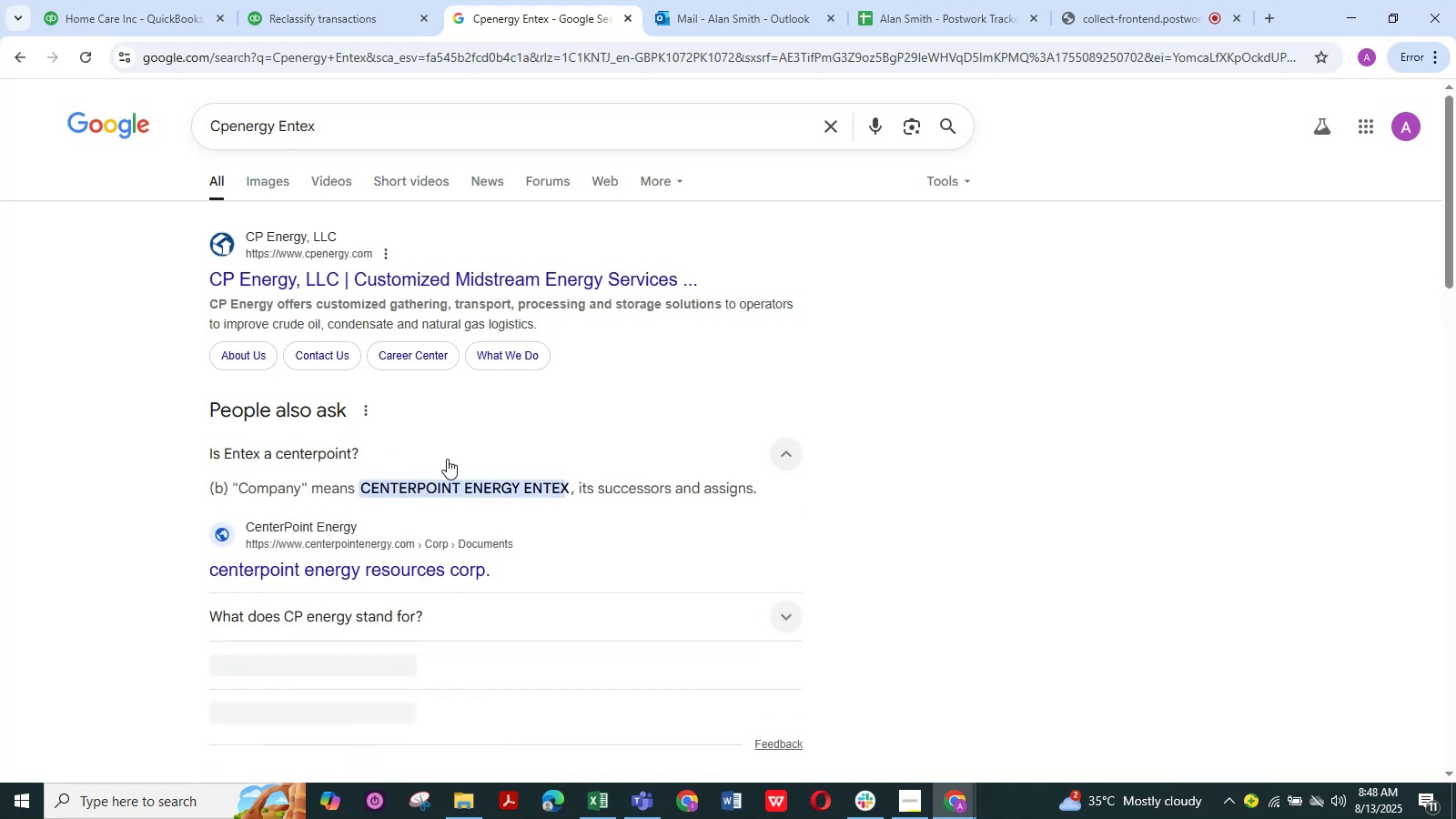 
left_click([447, 459])
 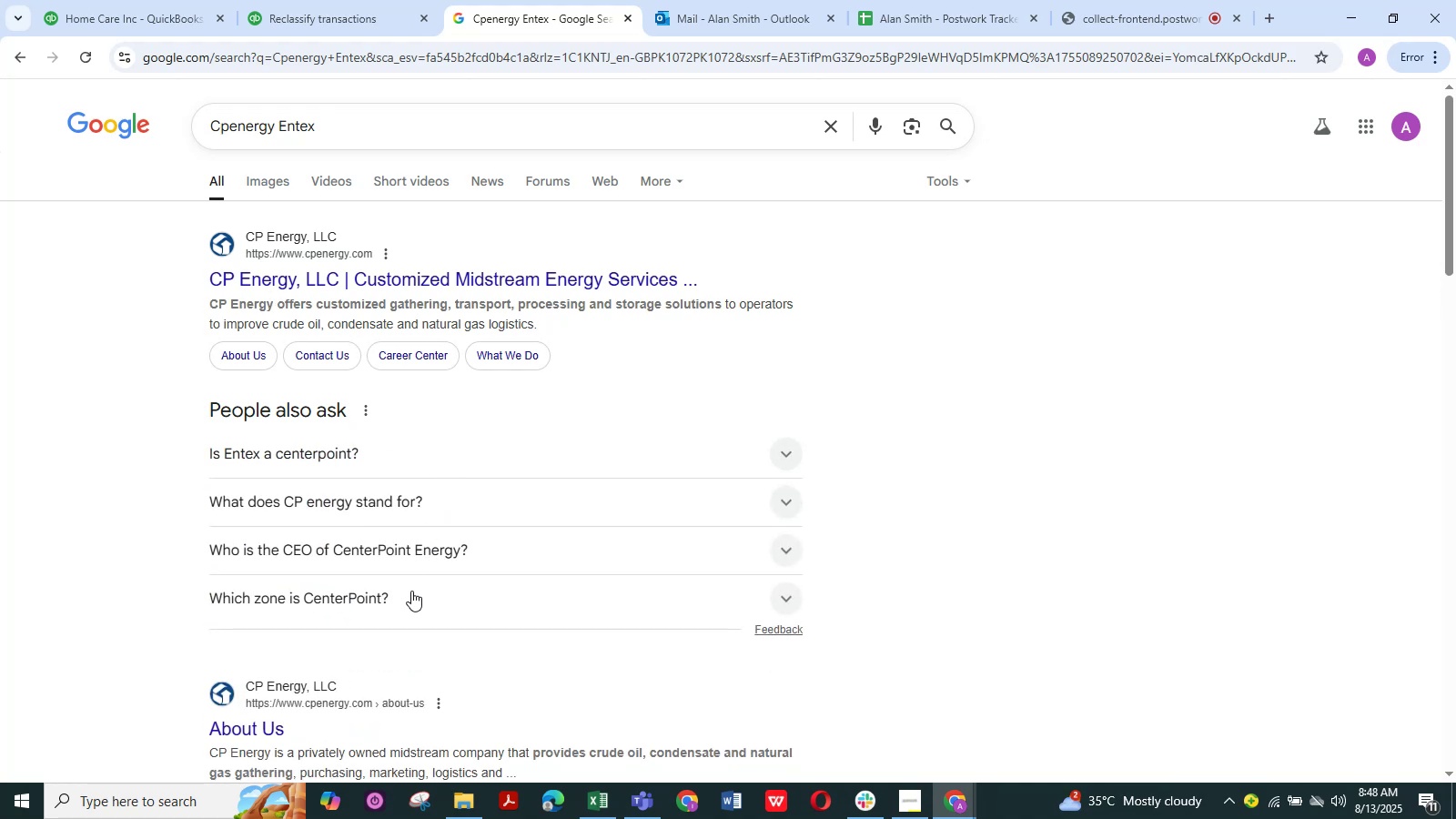 
left_click([417, 511])
 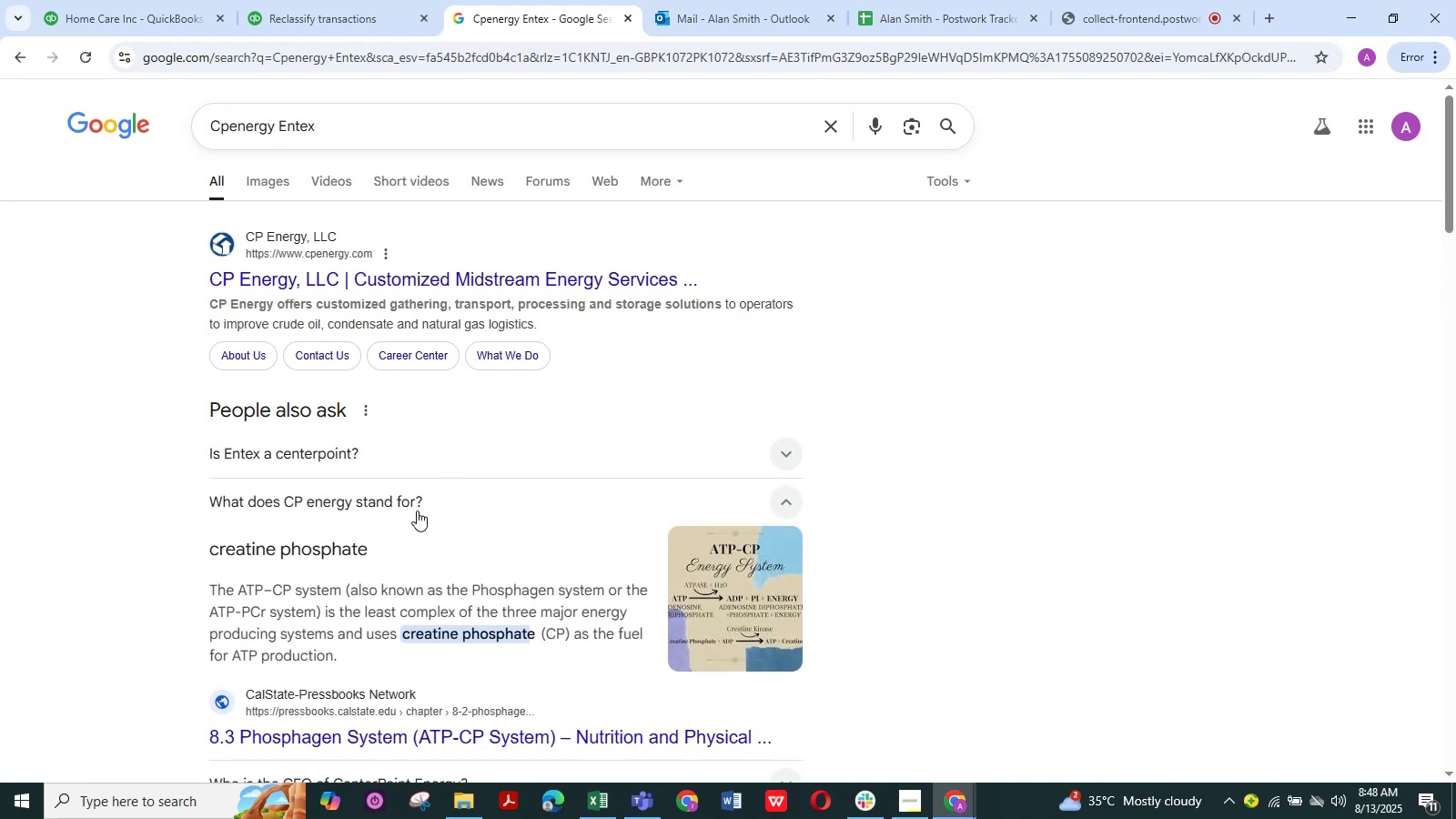 
left_click([417, 511])
 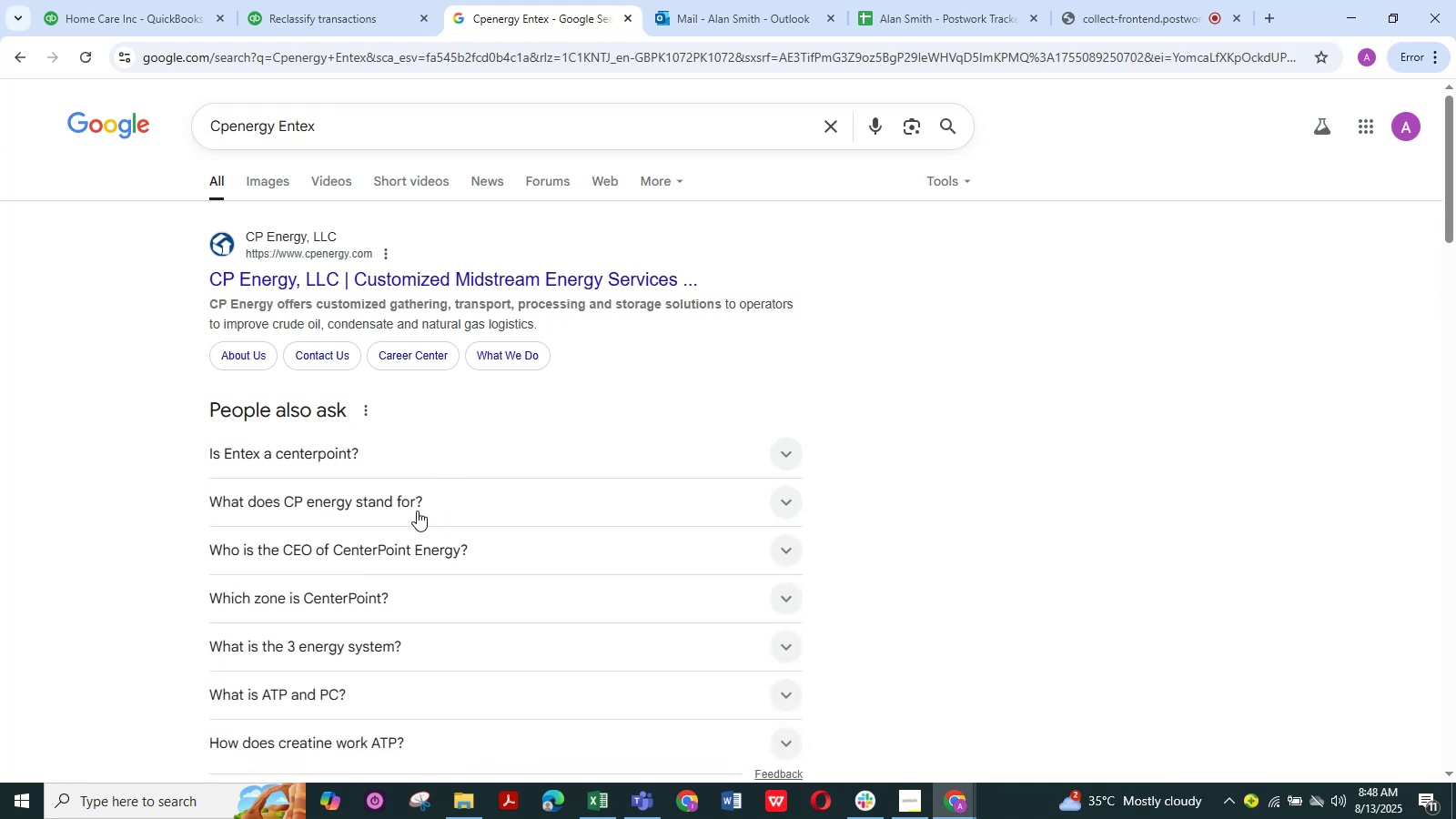 
left_click([417, 511])
 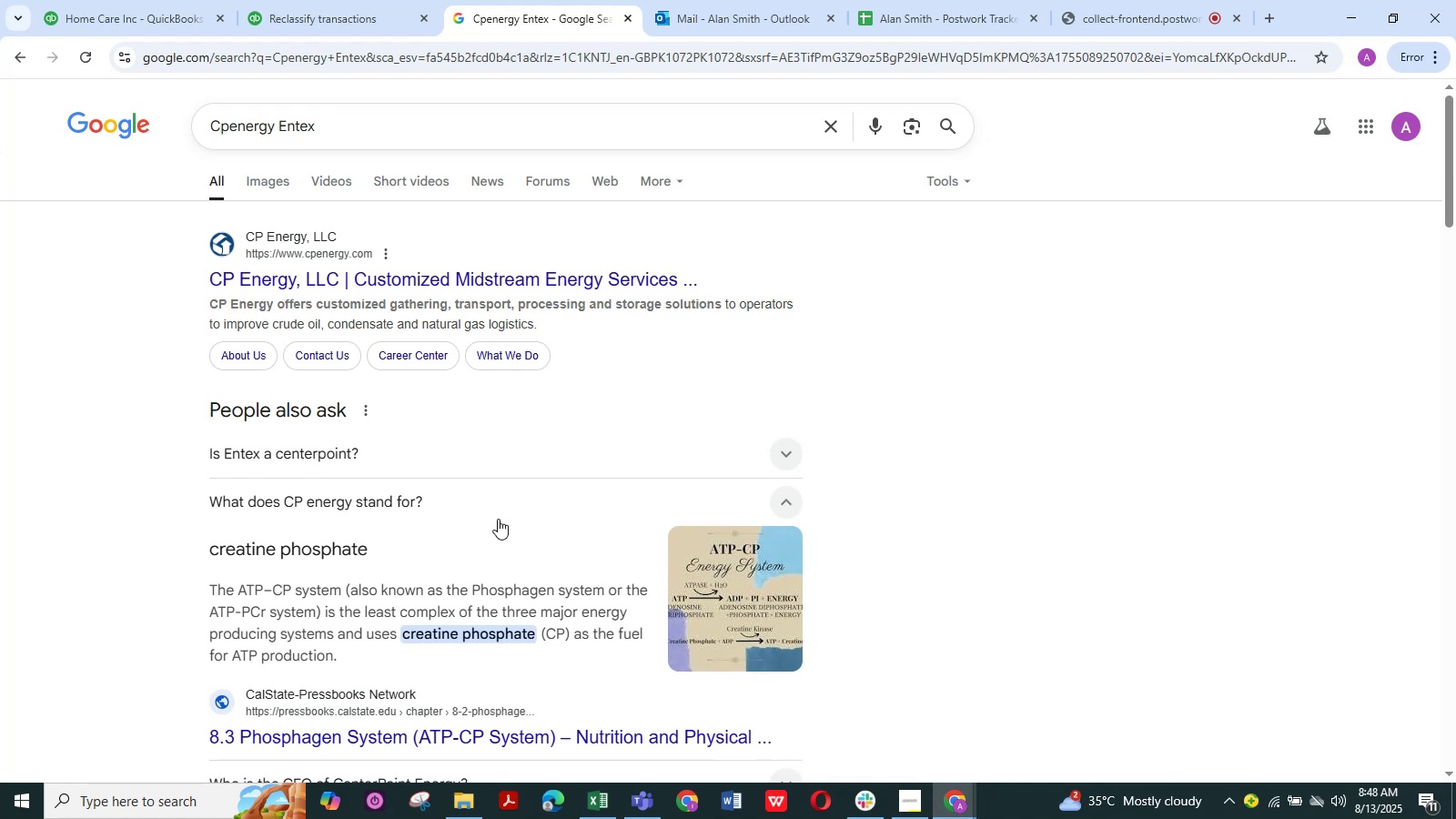 
wait(6.42)
 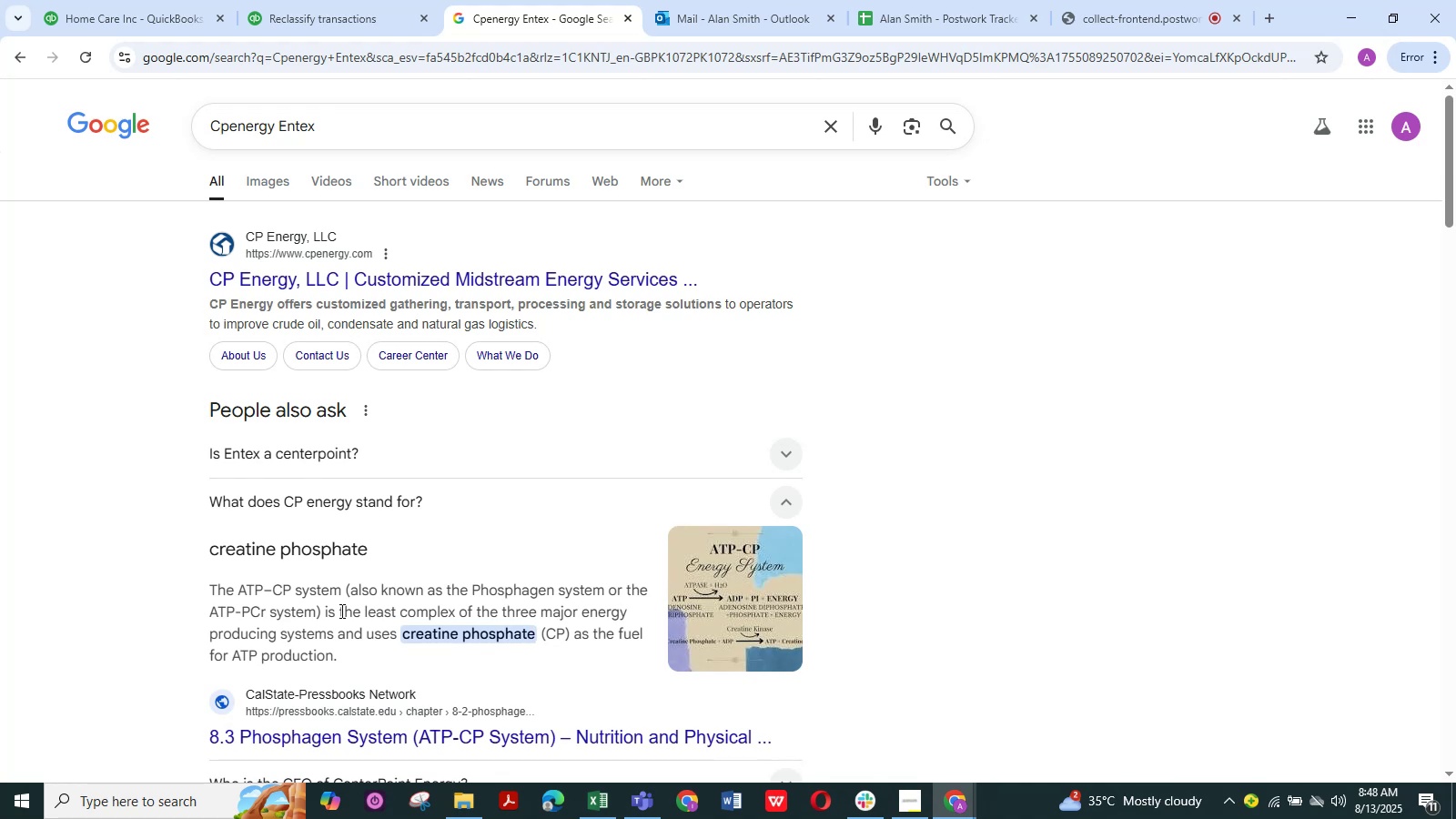 
left_click([402, 511])
 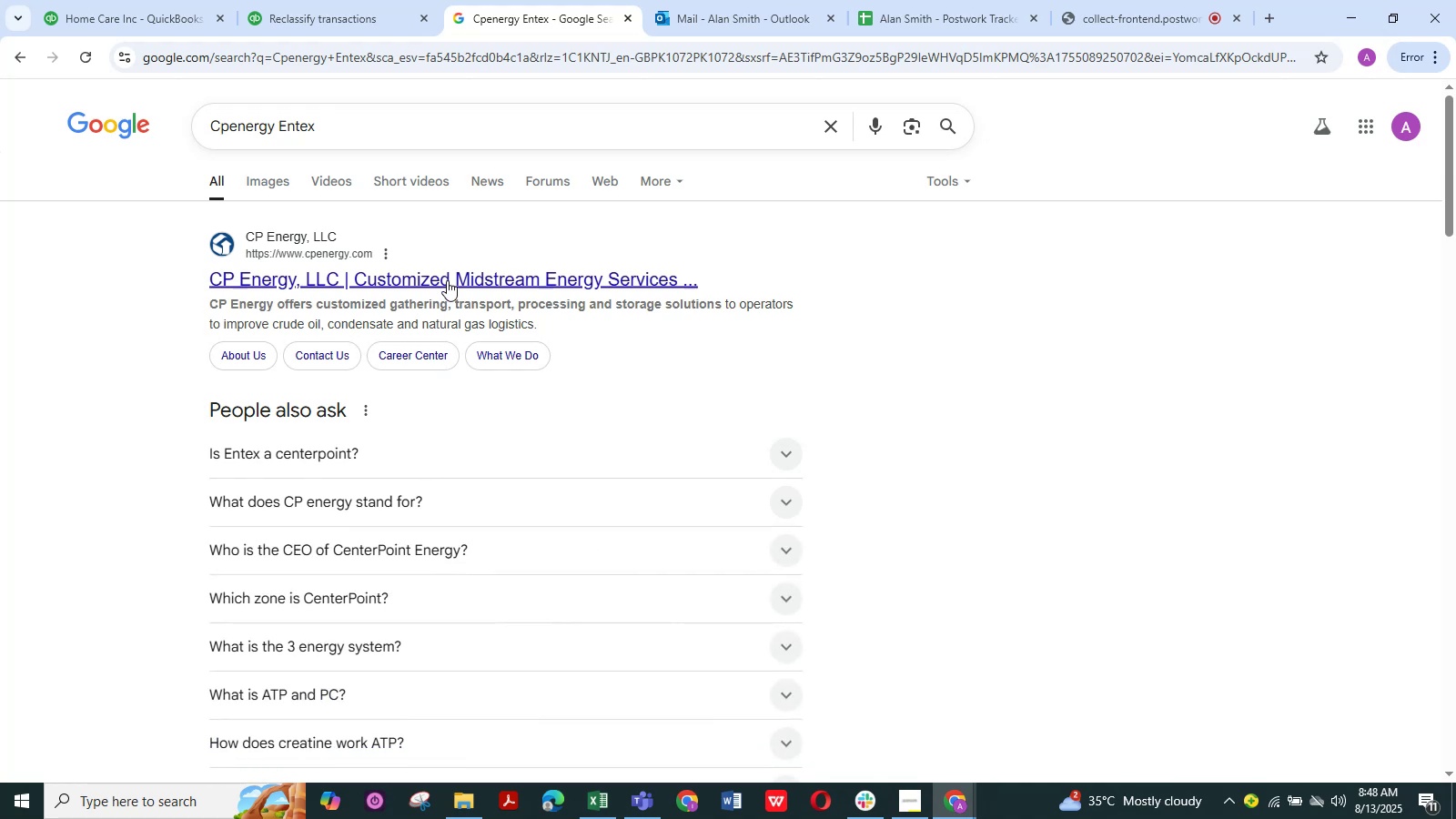 
left_click([447, 278])
 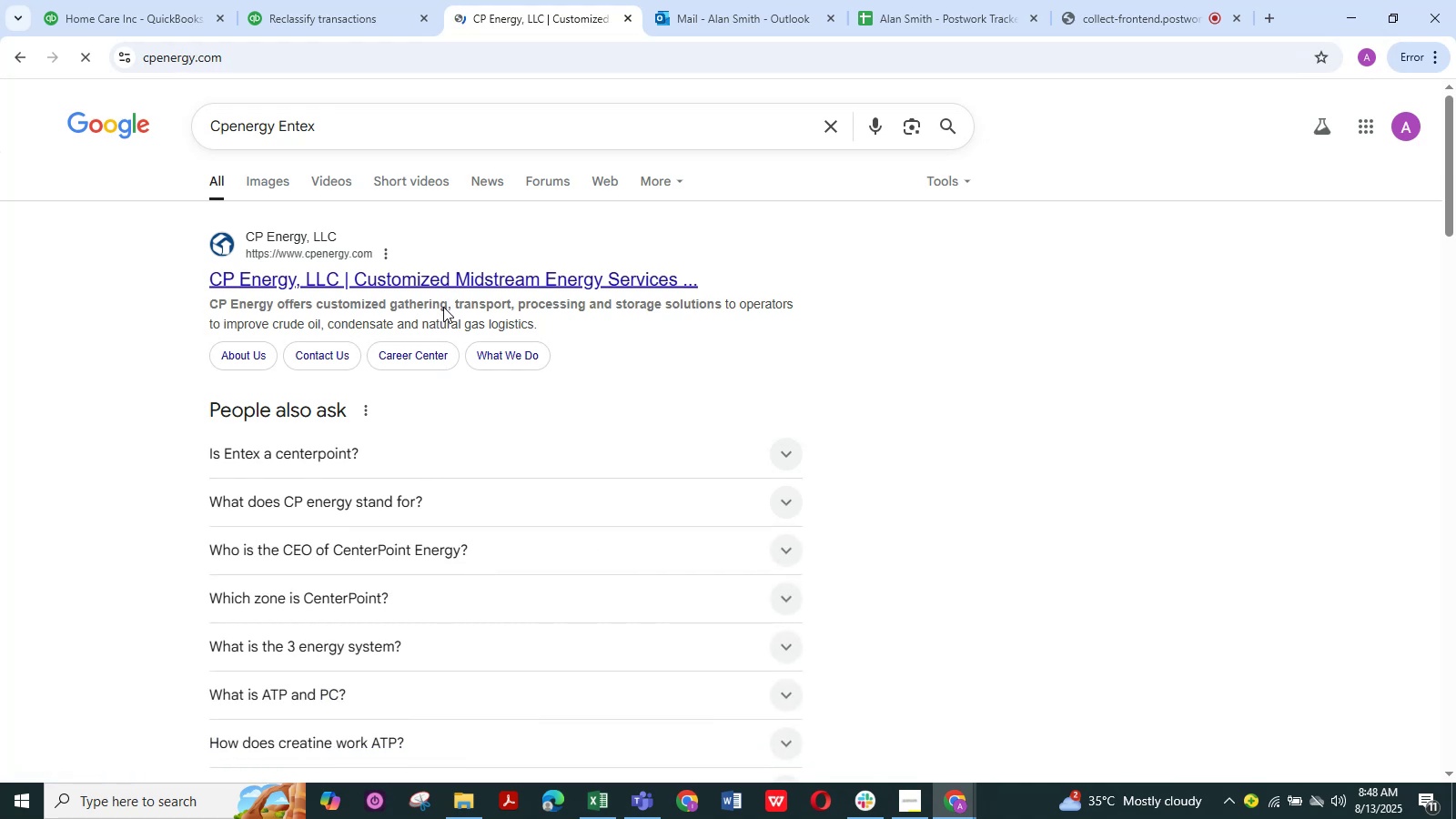 
right_click([441, 288])
 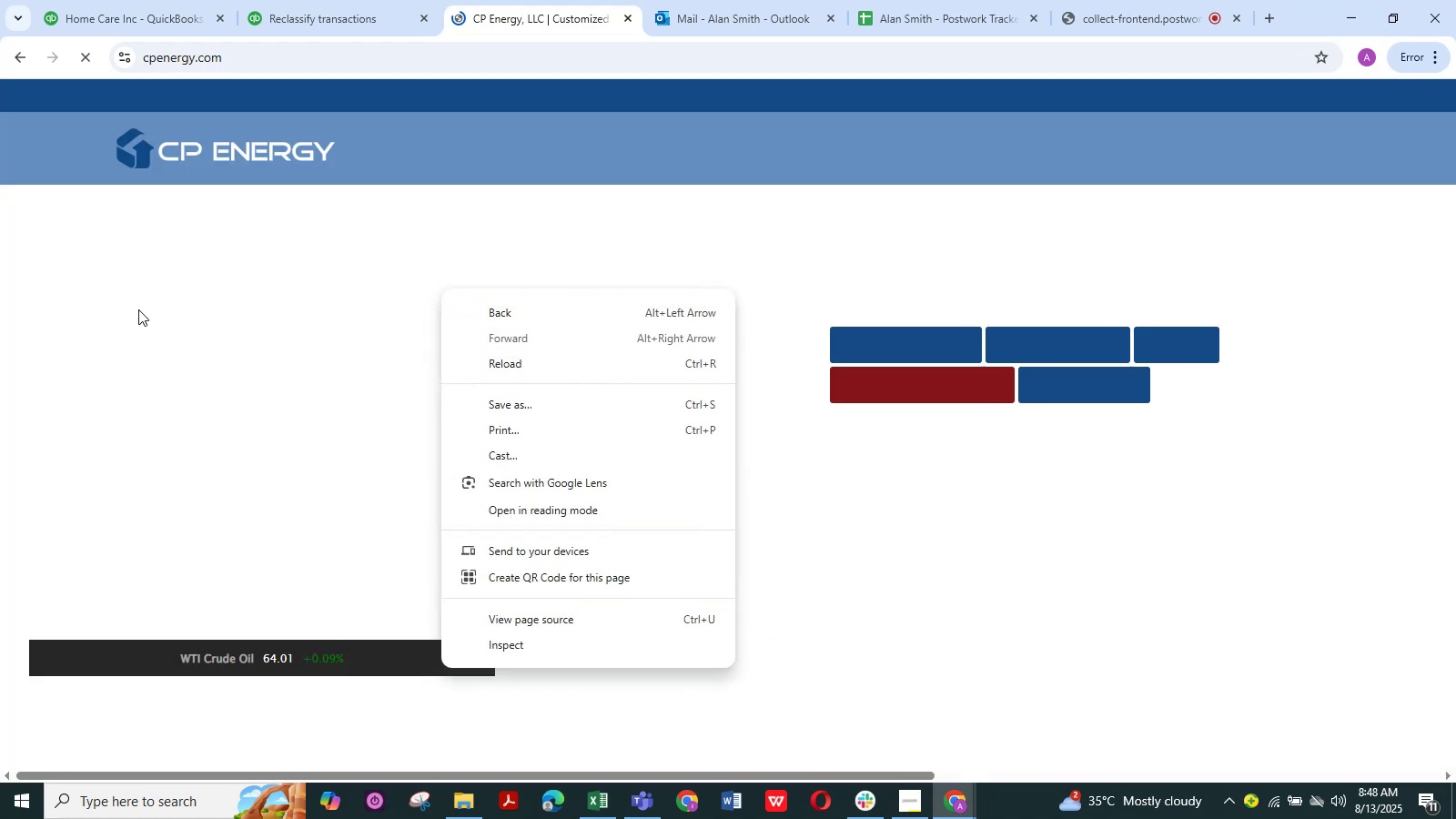 
left_click([127, 314])
 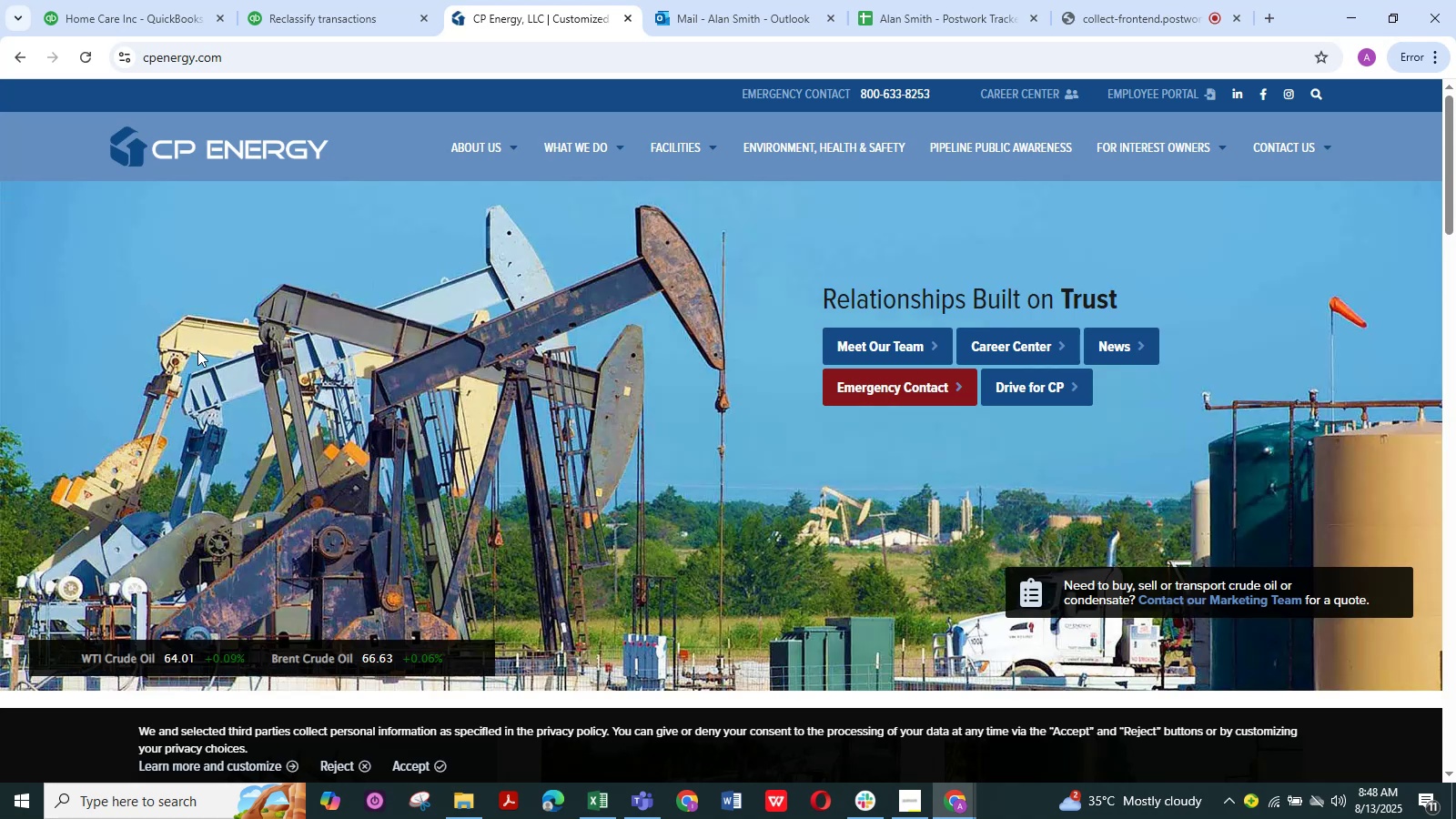 
scroll: coordinate [217, 396], scroll_direction: down, amount: 4.0
 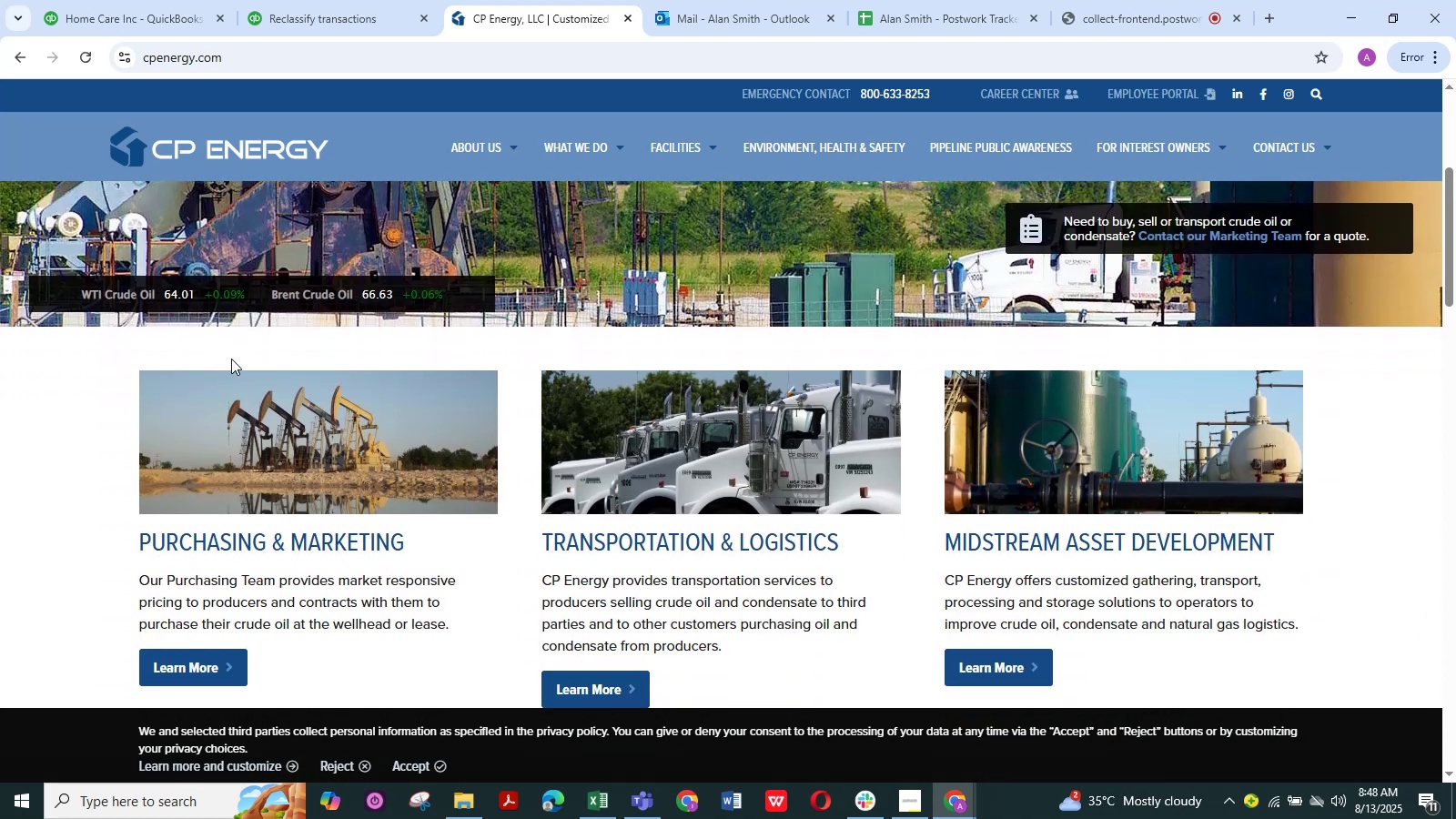 
wait(8.18)
 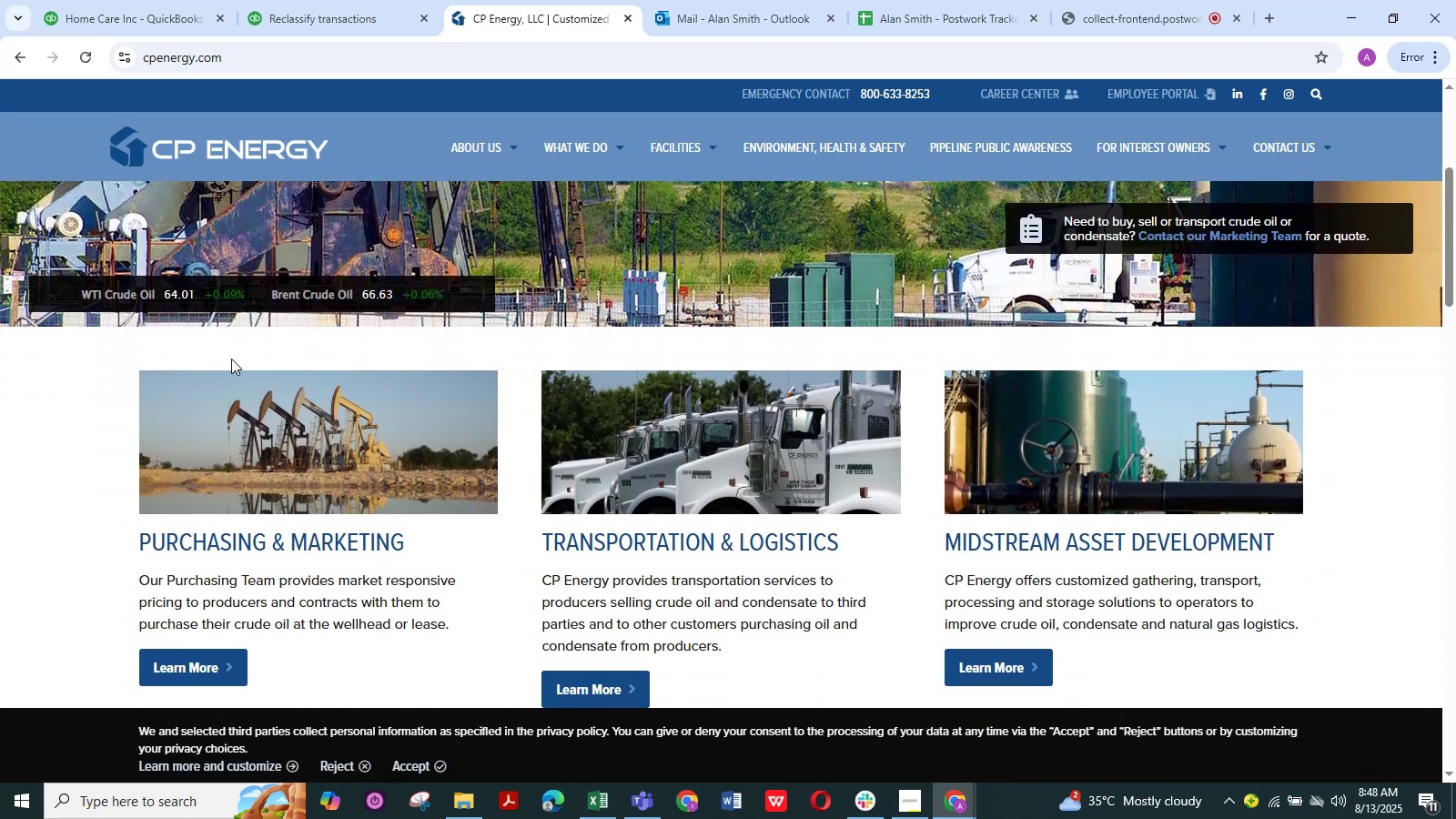 
scroll: coordinate [257, 322], scroll_direction: down, amount: 25.0
 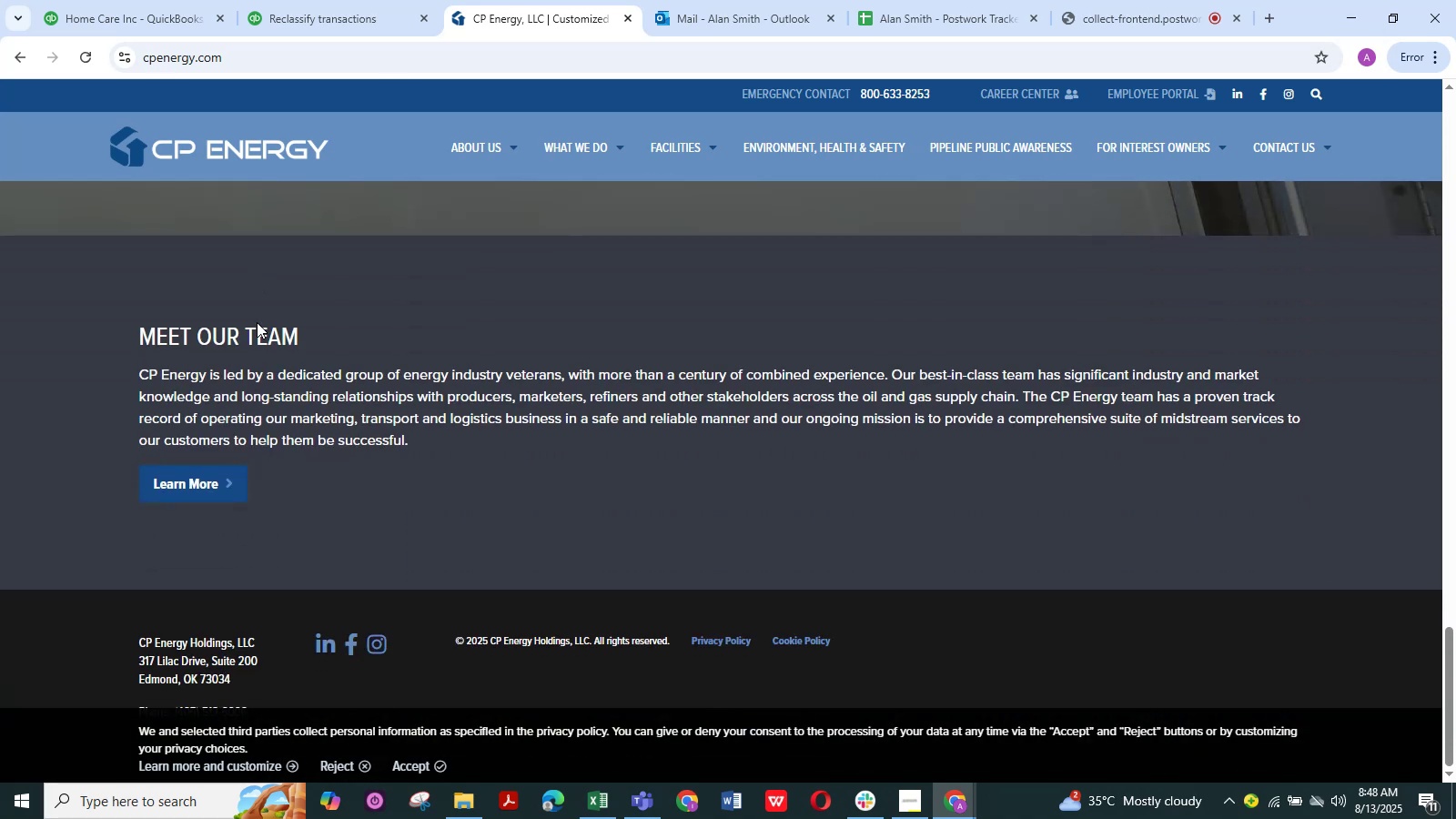 
scroll: coordinate [257, 322], scroll_direction: up, amount: 51.0
 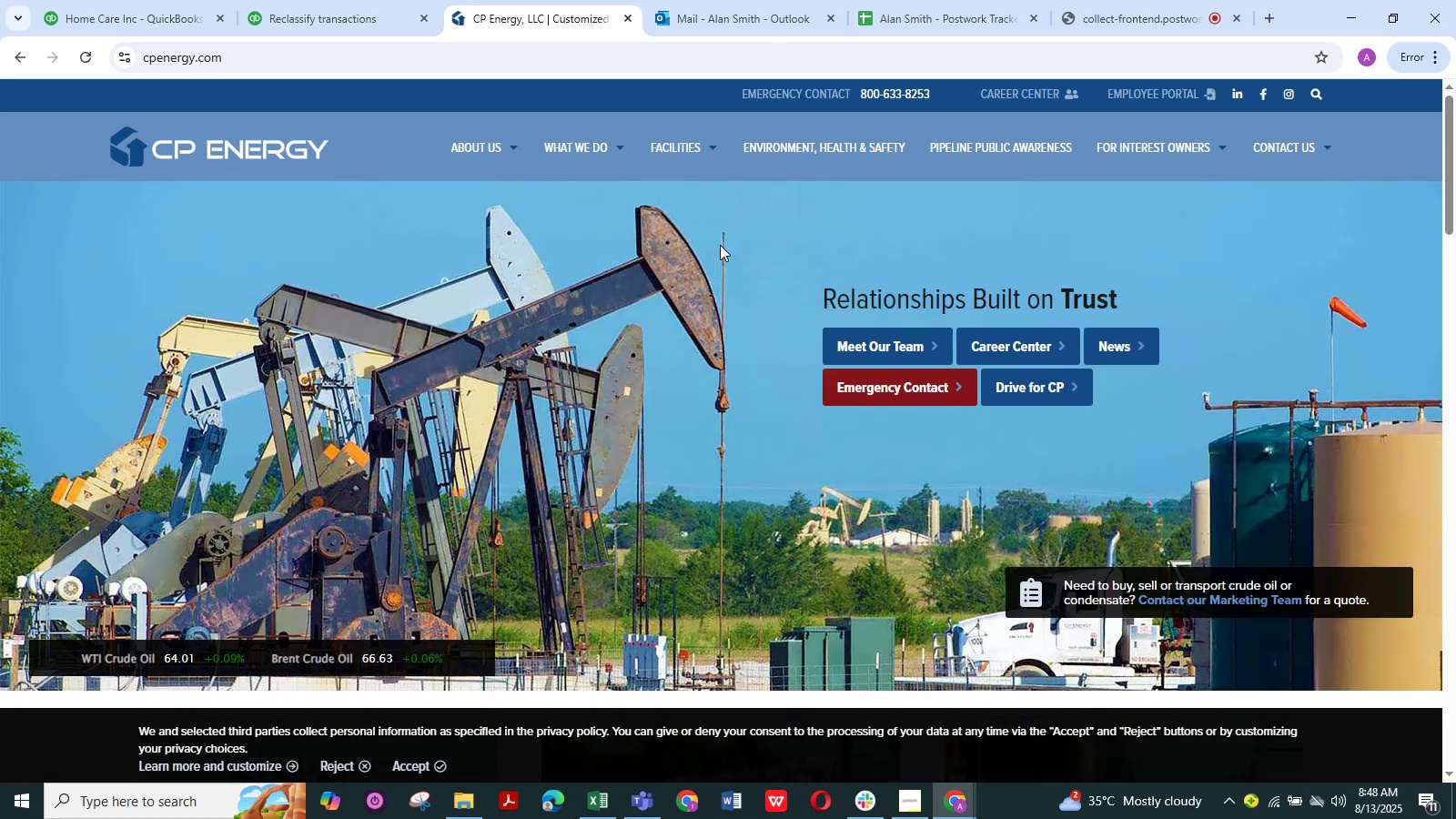 
wait(10.62)
 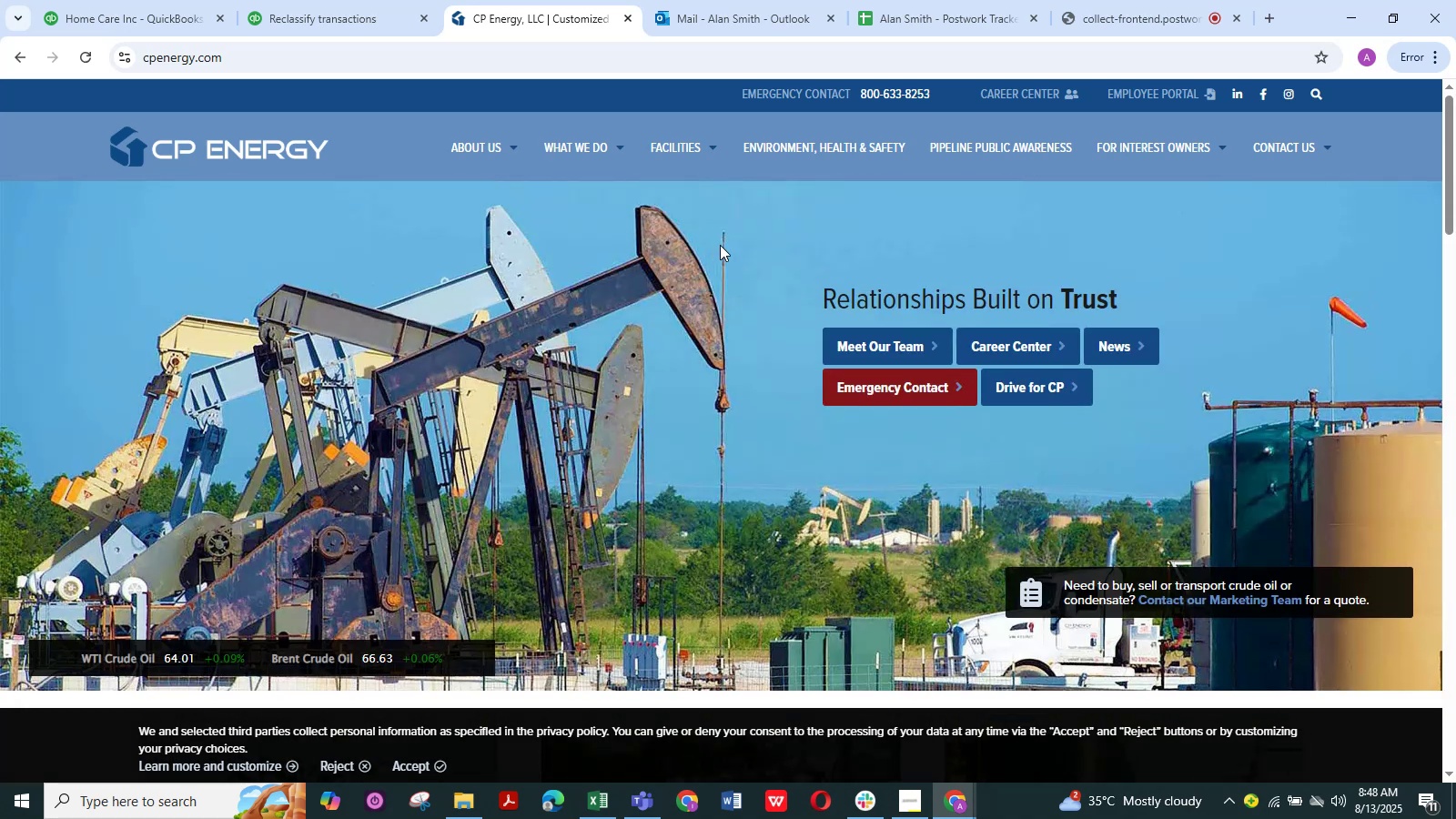 
left_click([499, 140])
 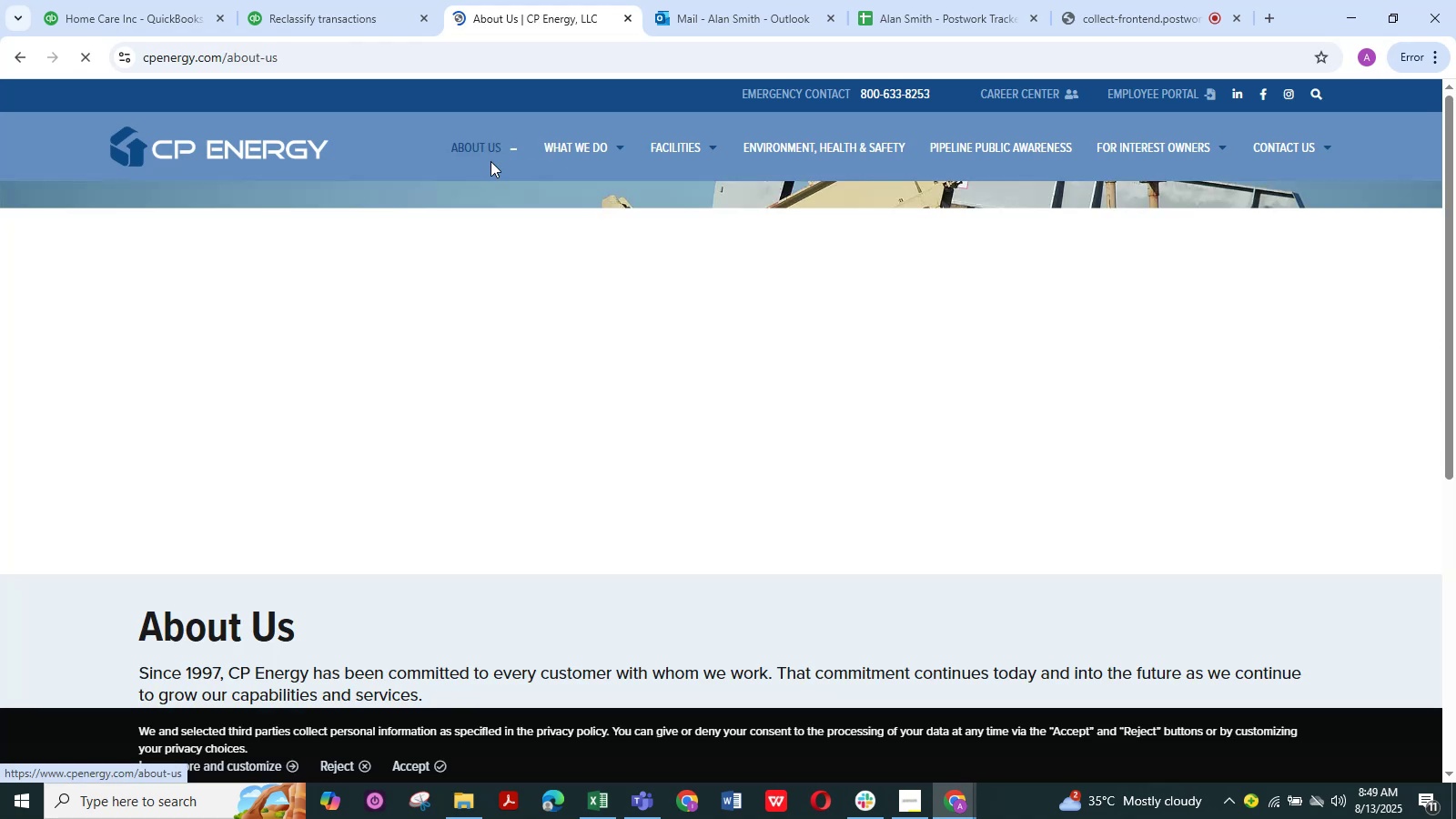 
scroll: coordinate [404, 278], scroll_direction: down, amount: 5.0
 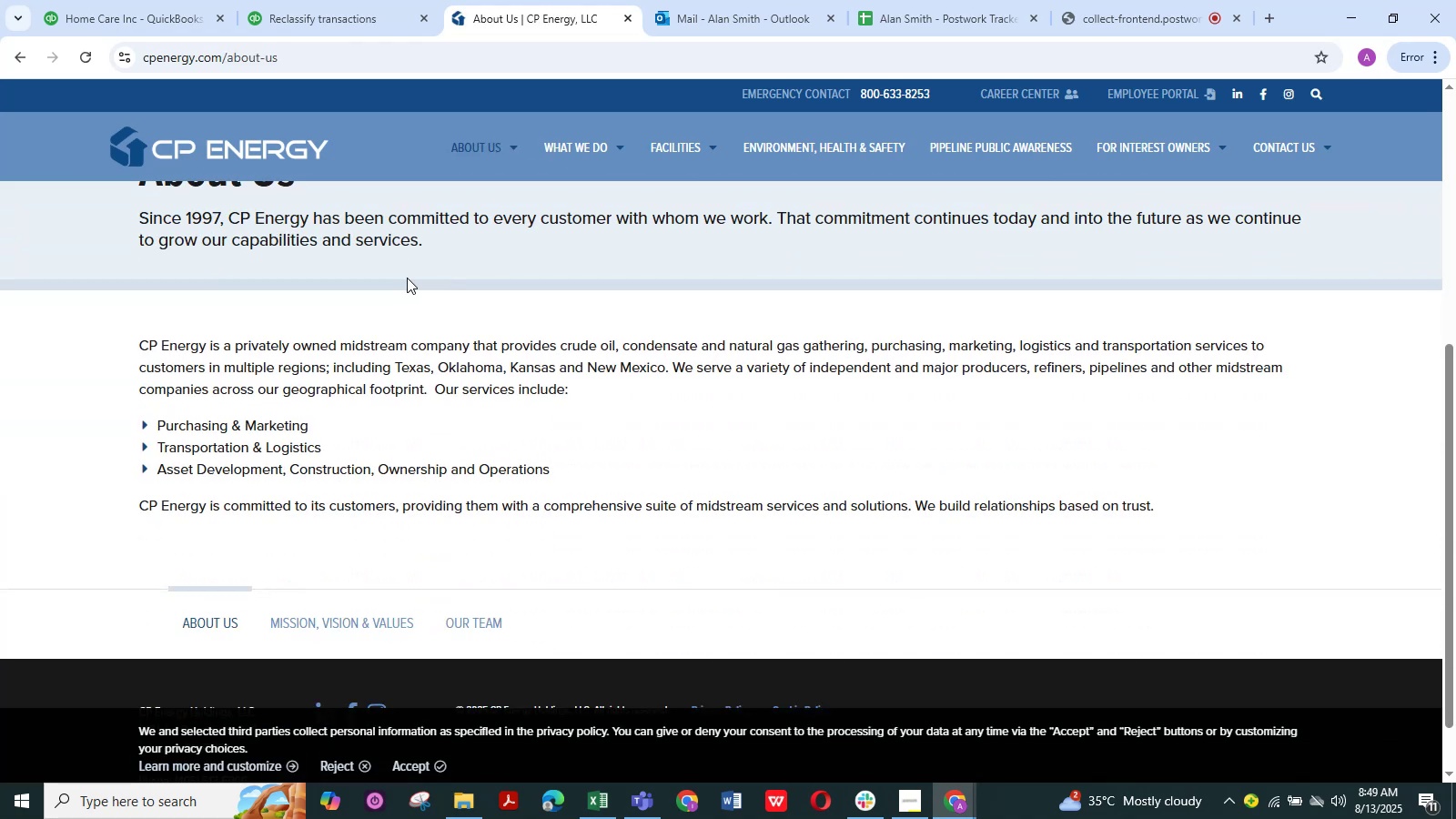 
scroll: coordinate [407, 278], scroll_direction: up, amount: 1.0
 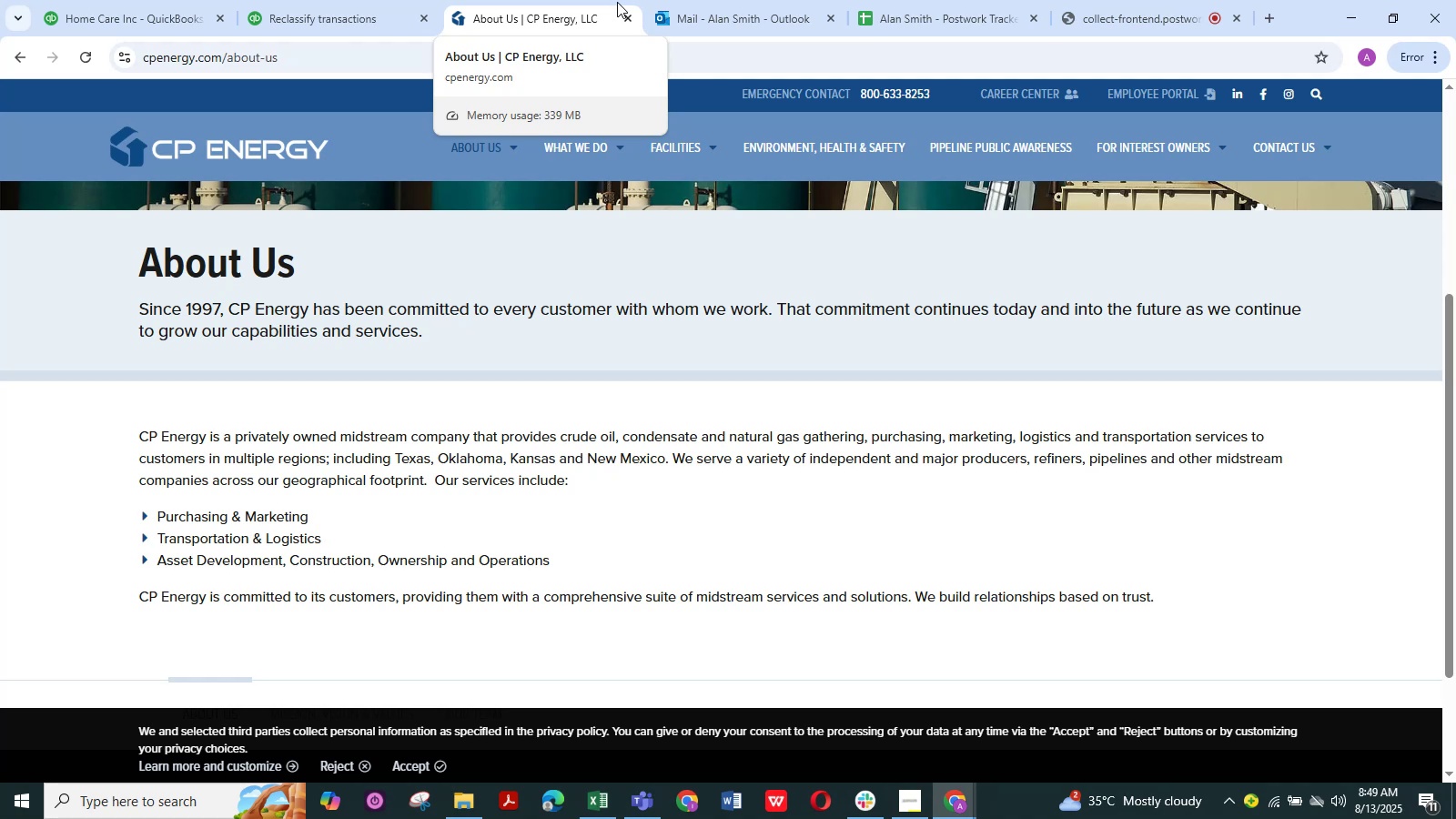 
wait(44.89)
 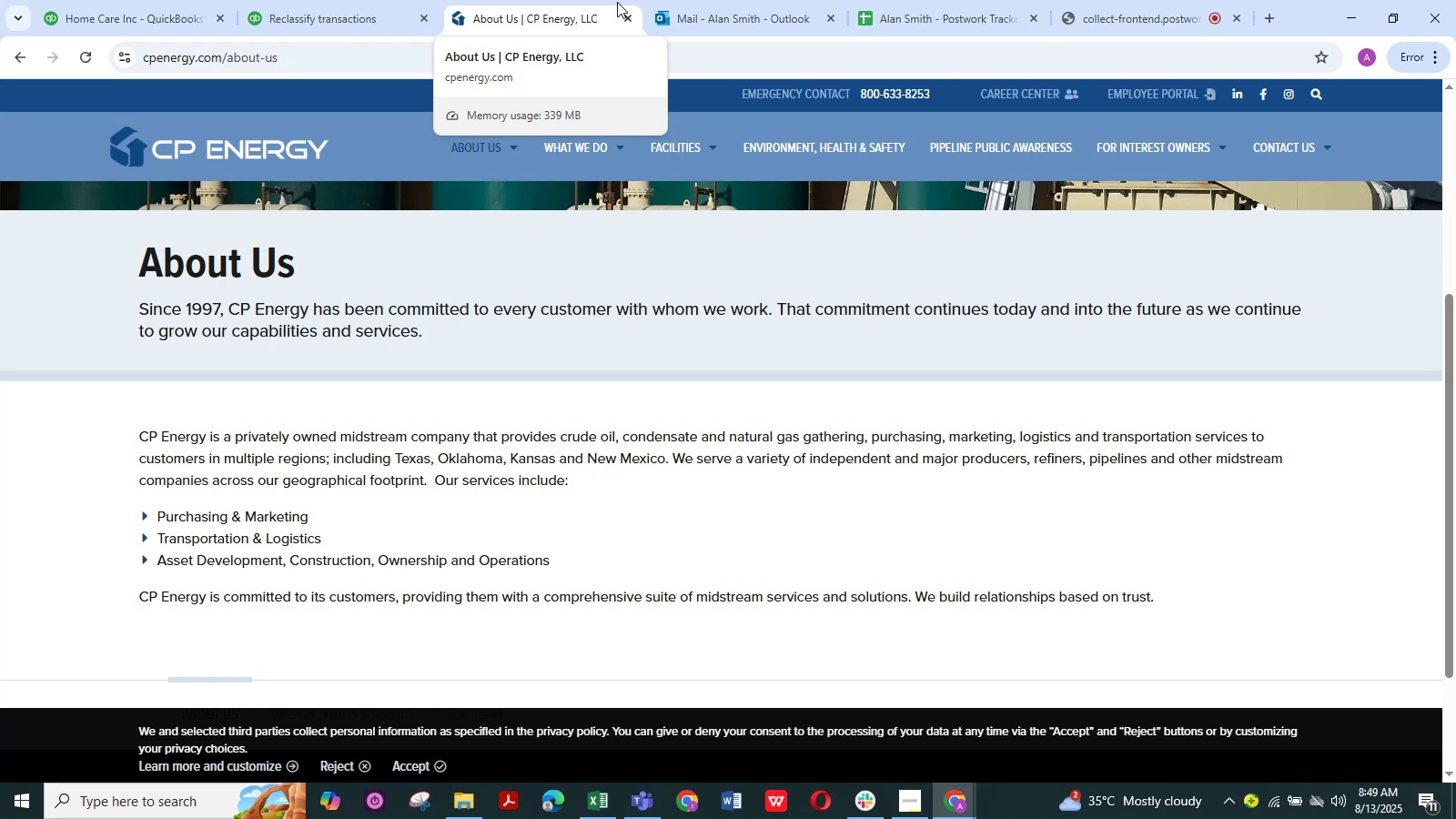 
scroll: coordinate [226, 287], scroll_direction: up, amount: 18.0
 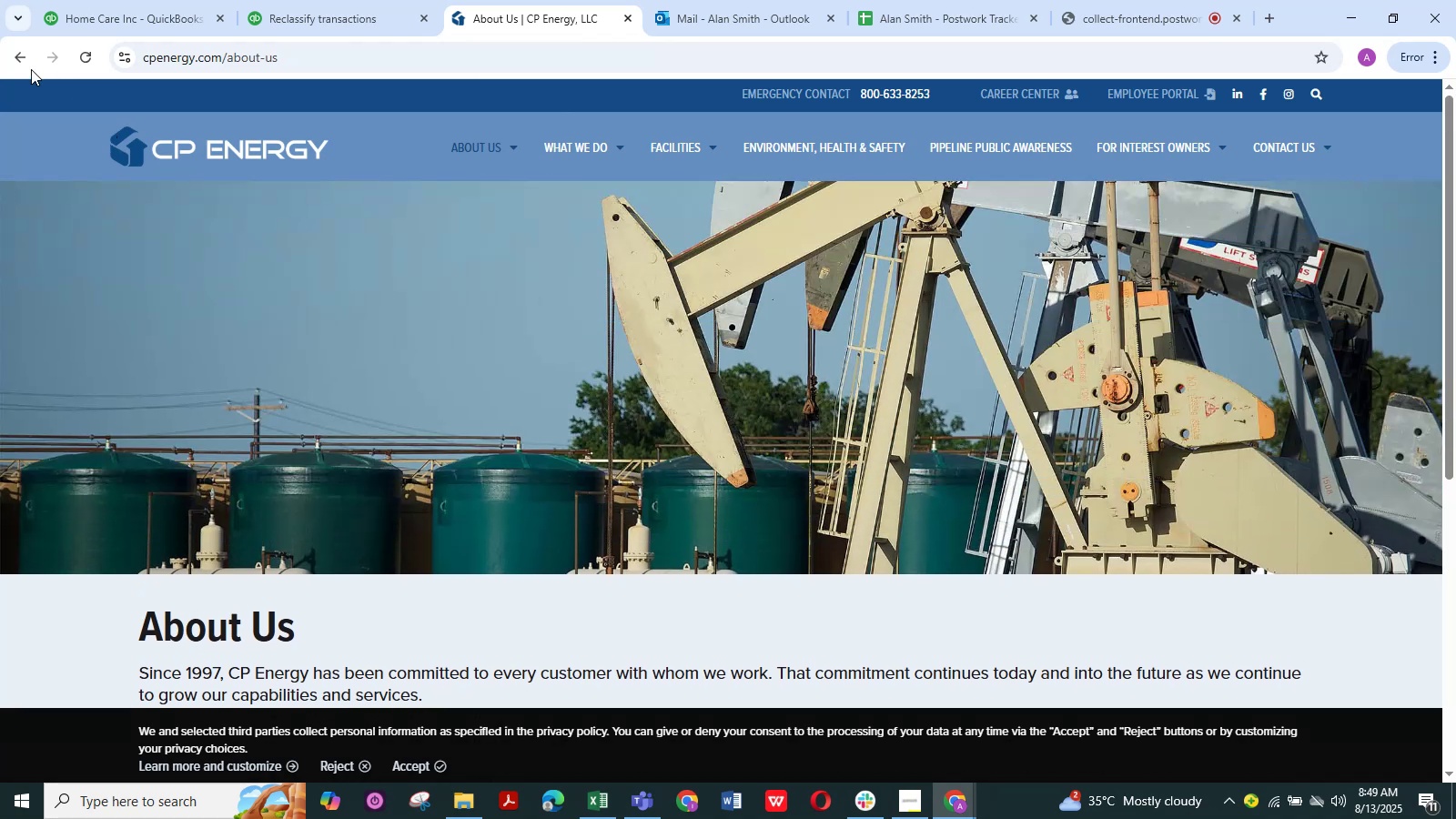 
left_click([9, 66])
 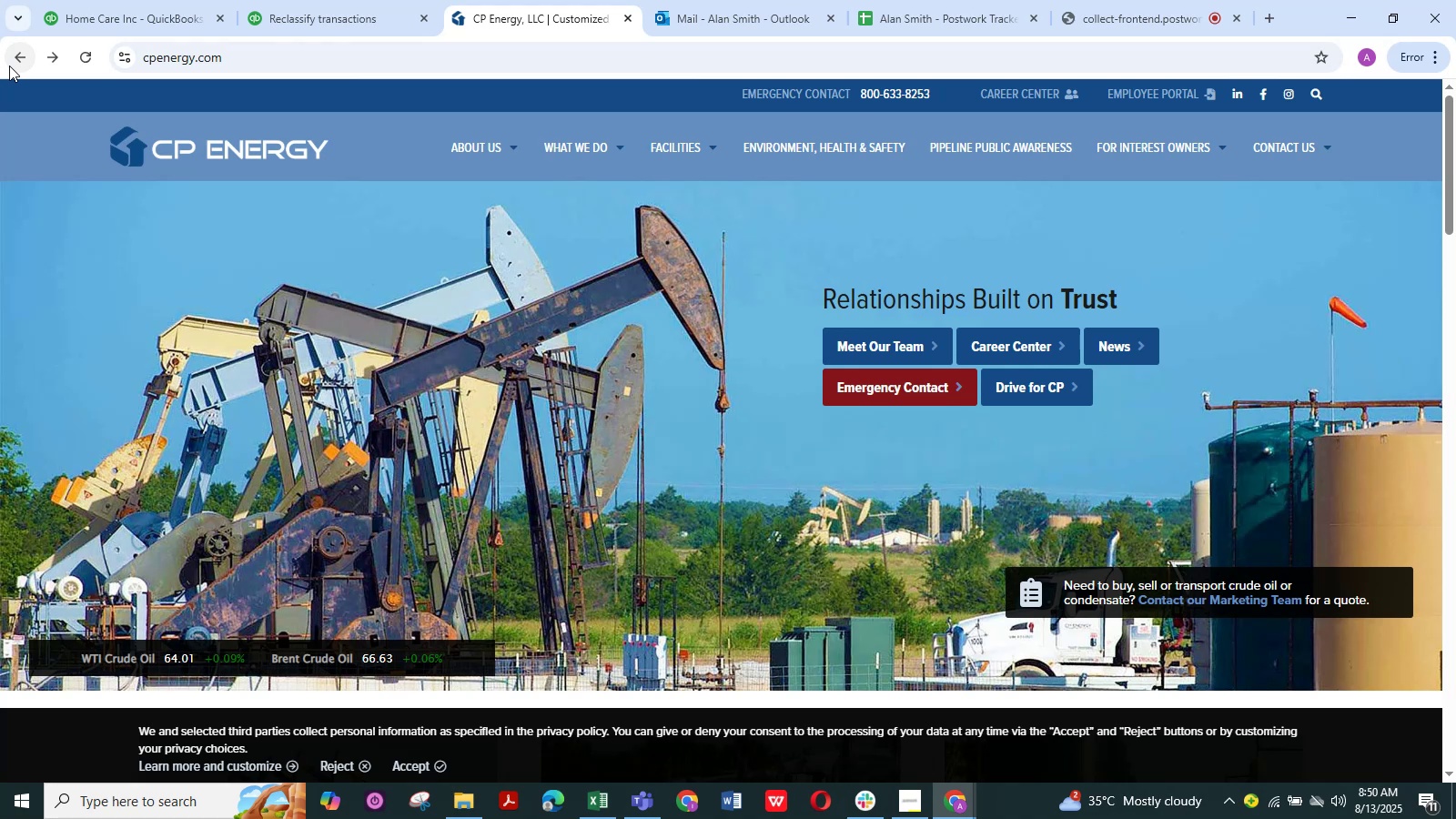 
wait(17.11)
 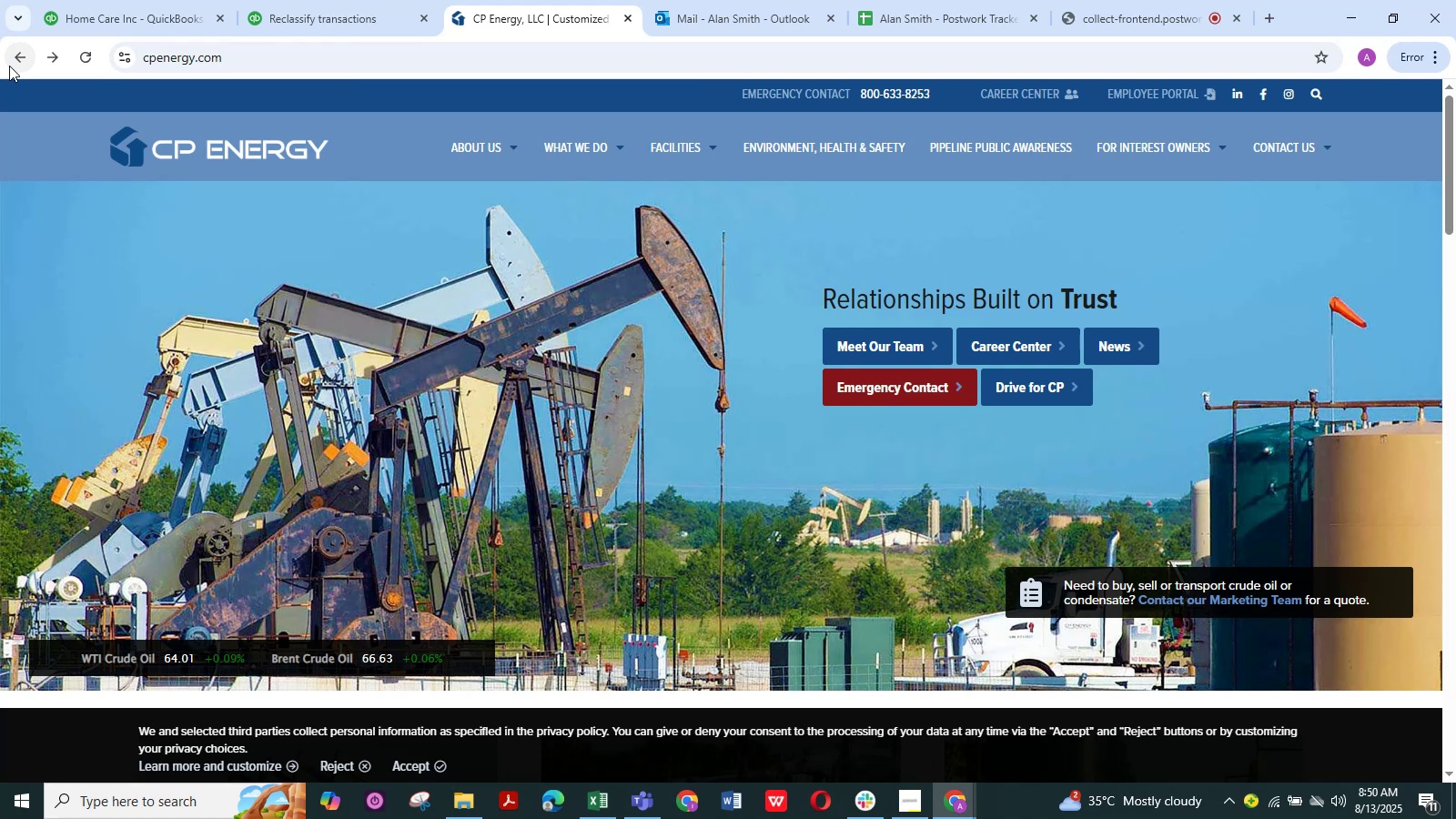 
left_click([9, 66])
 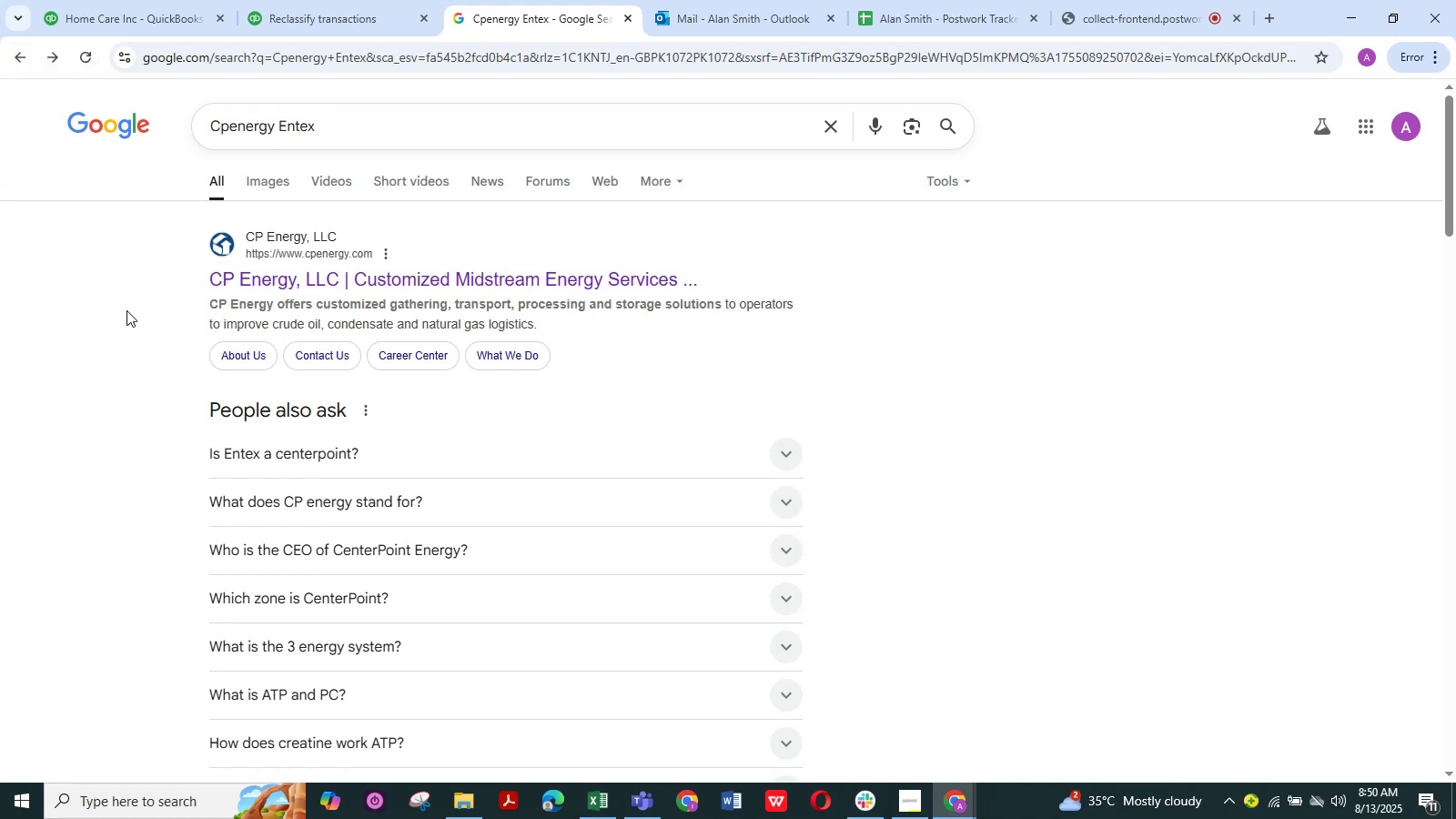 
wait(13.14)
 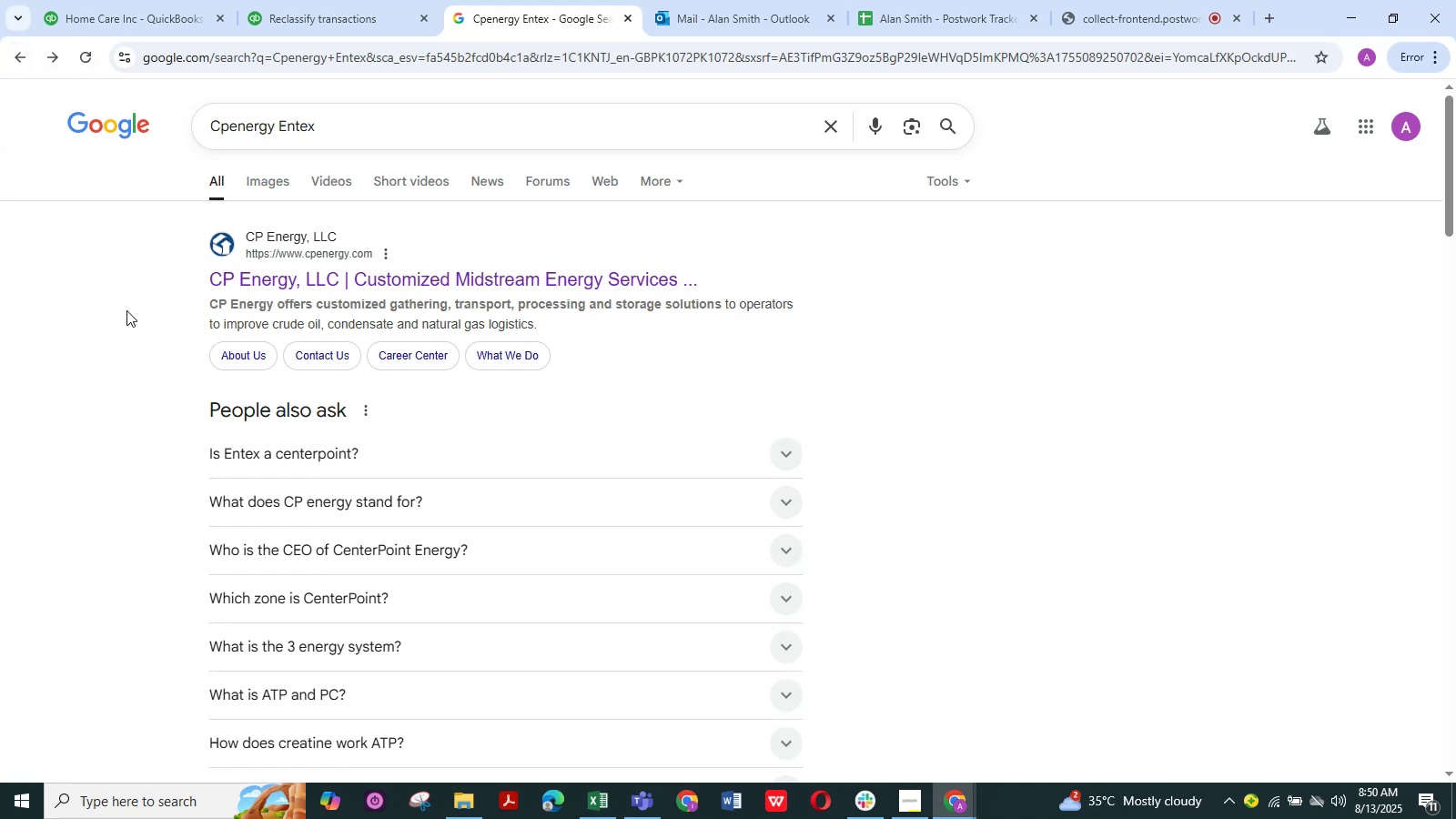 
scroll: coordinate [139, 399], scroll_direction: down, amount: 3.0
 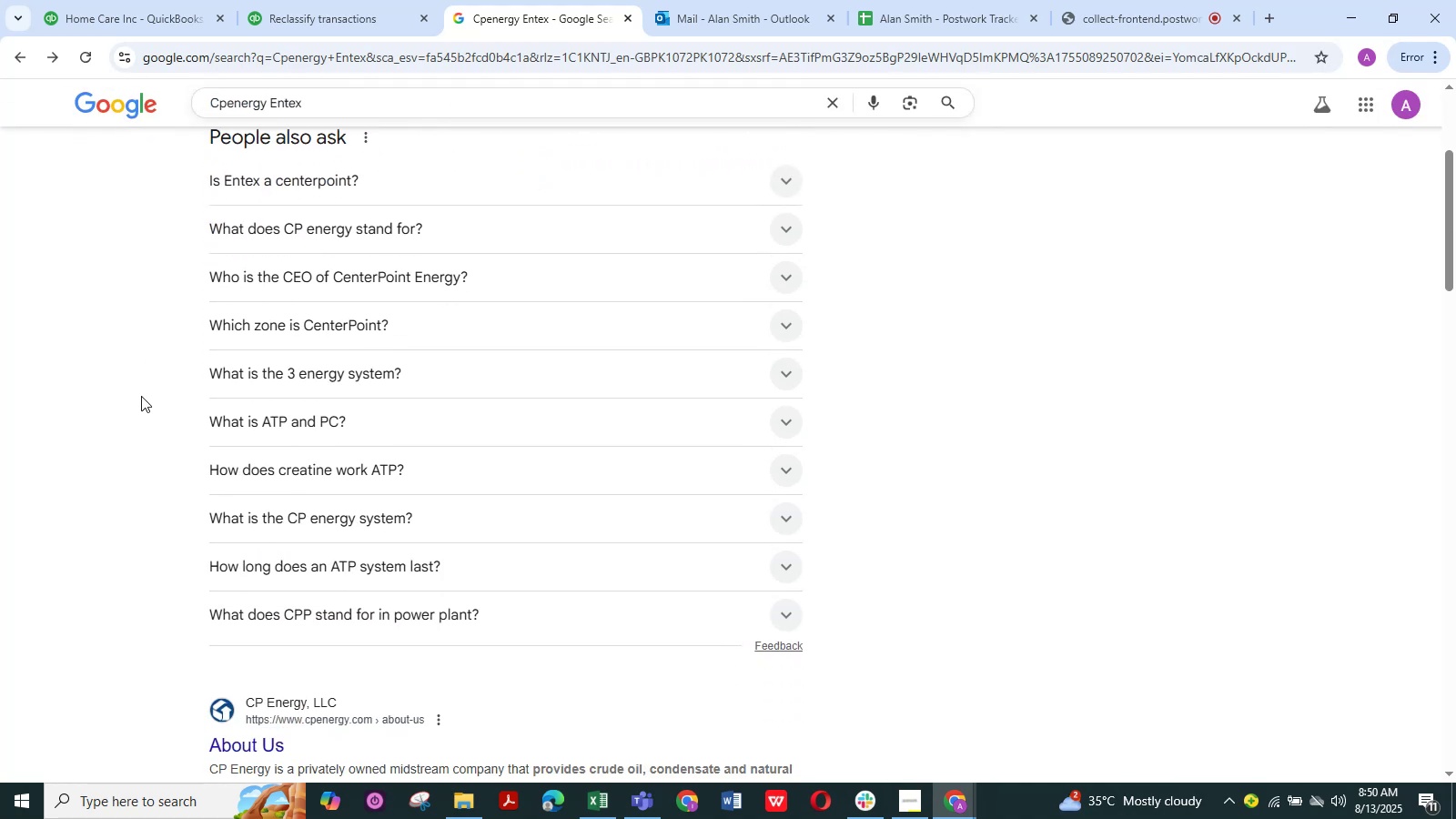 
scroll: coordinate [141, 396], scroll_direction: up, amount: 6.0
 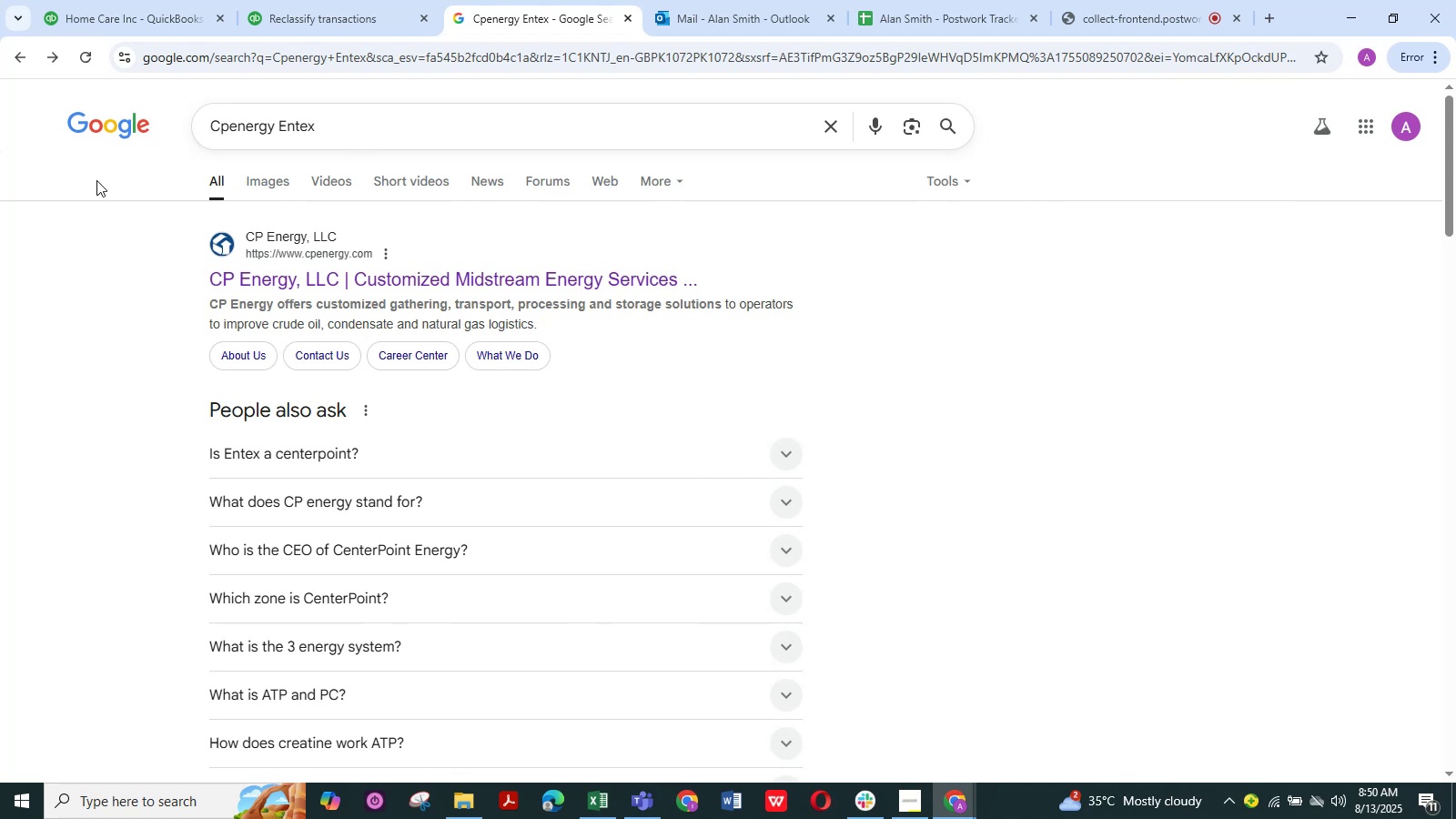 
wait(13.17)
 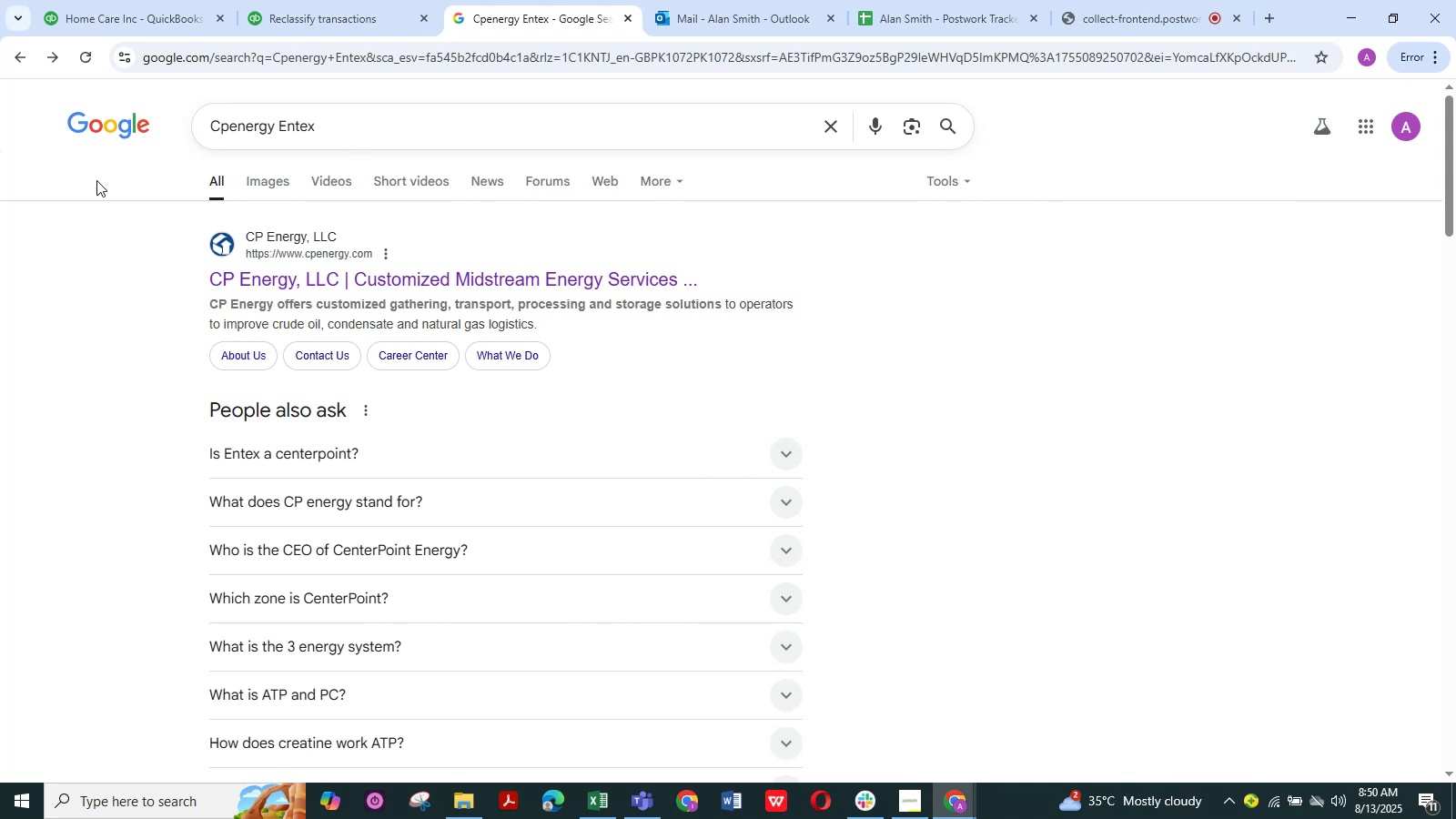 
left_click([1276, 24])
 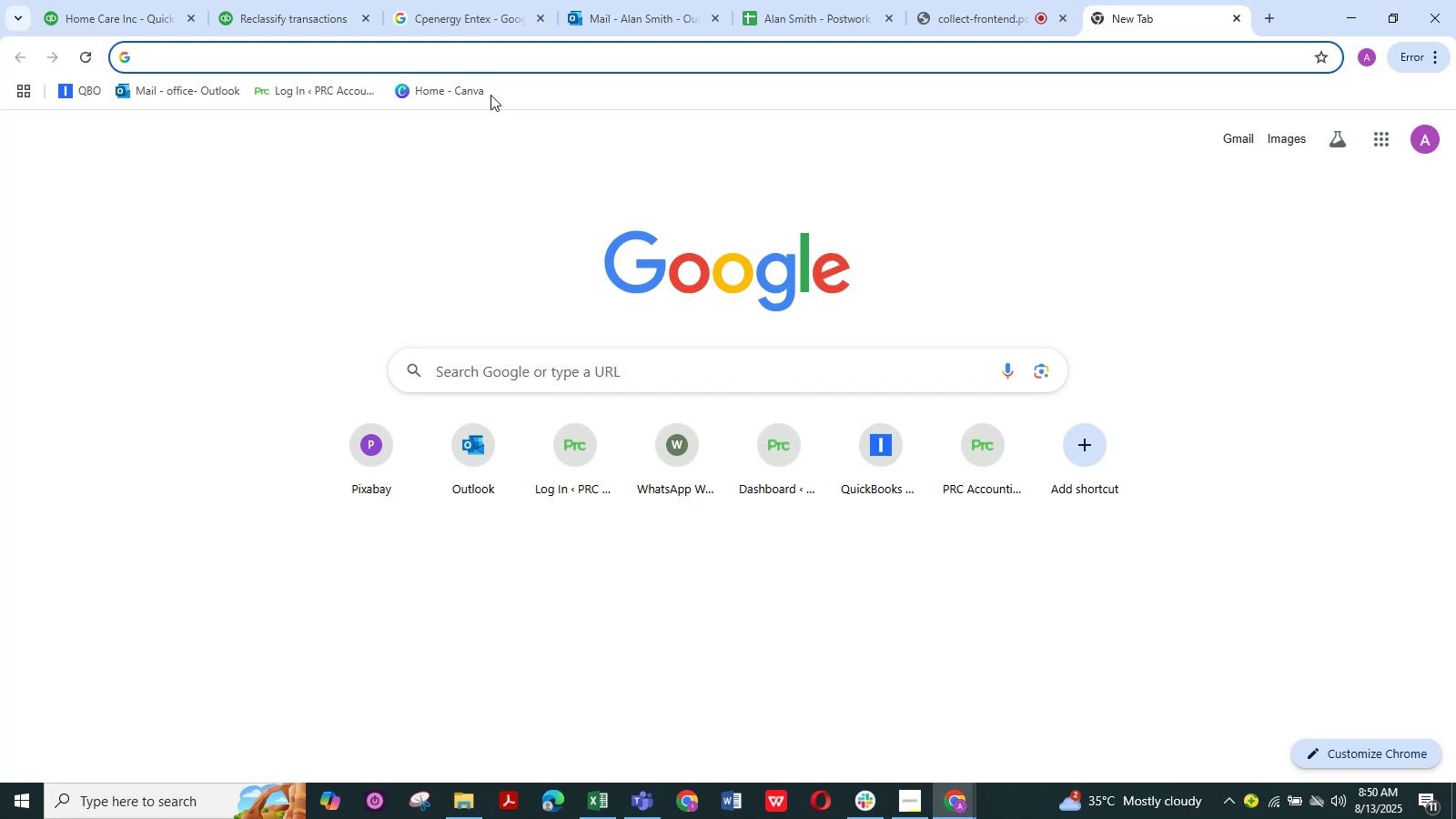 
left_click([464, 51])
 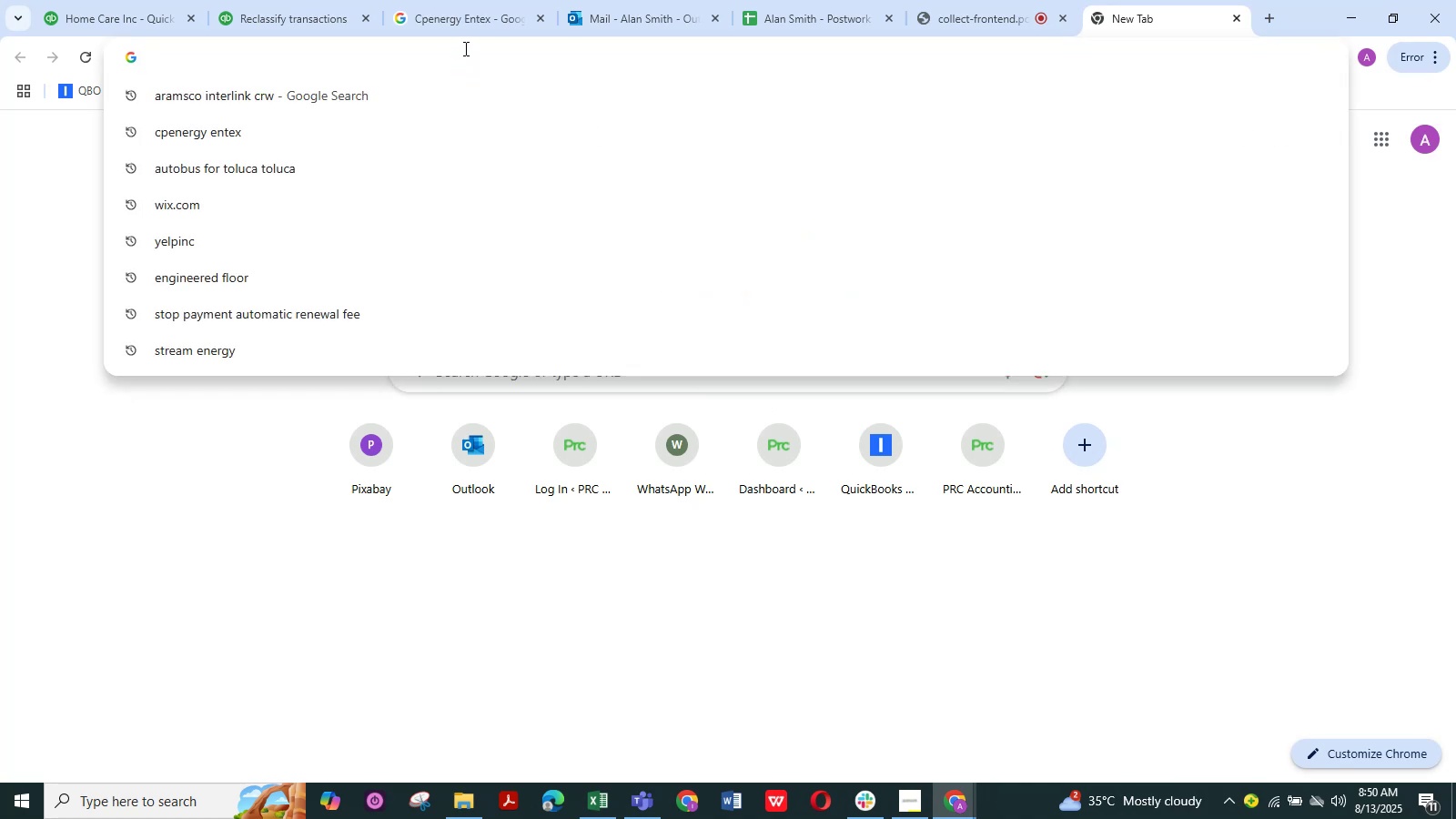 
type(chatg)
 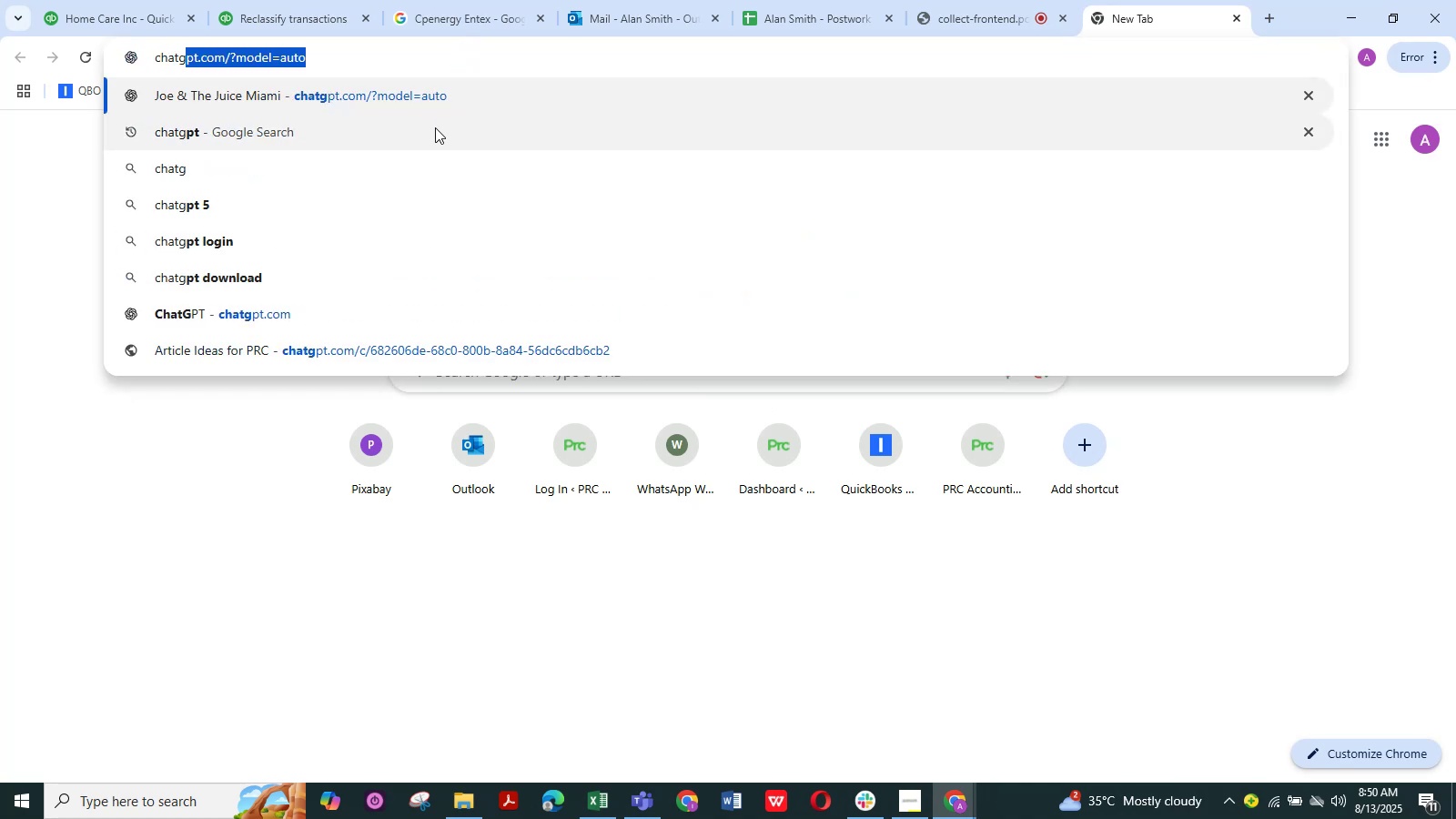 
left_click([434, 127])
 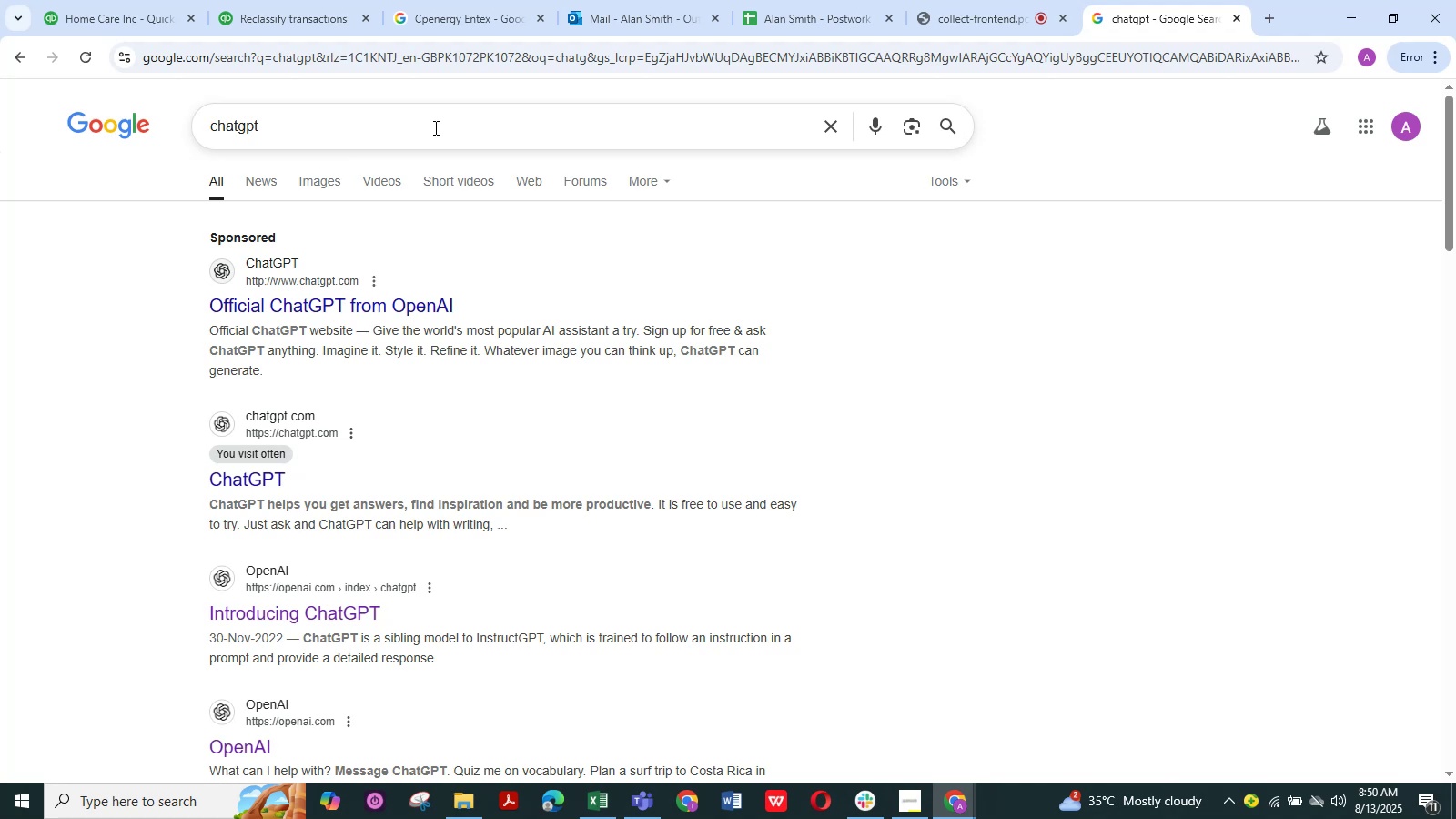 
wait(11.16)
 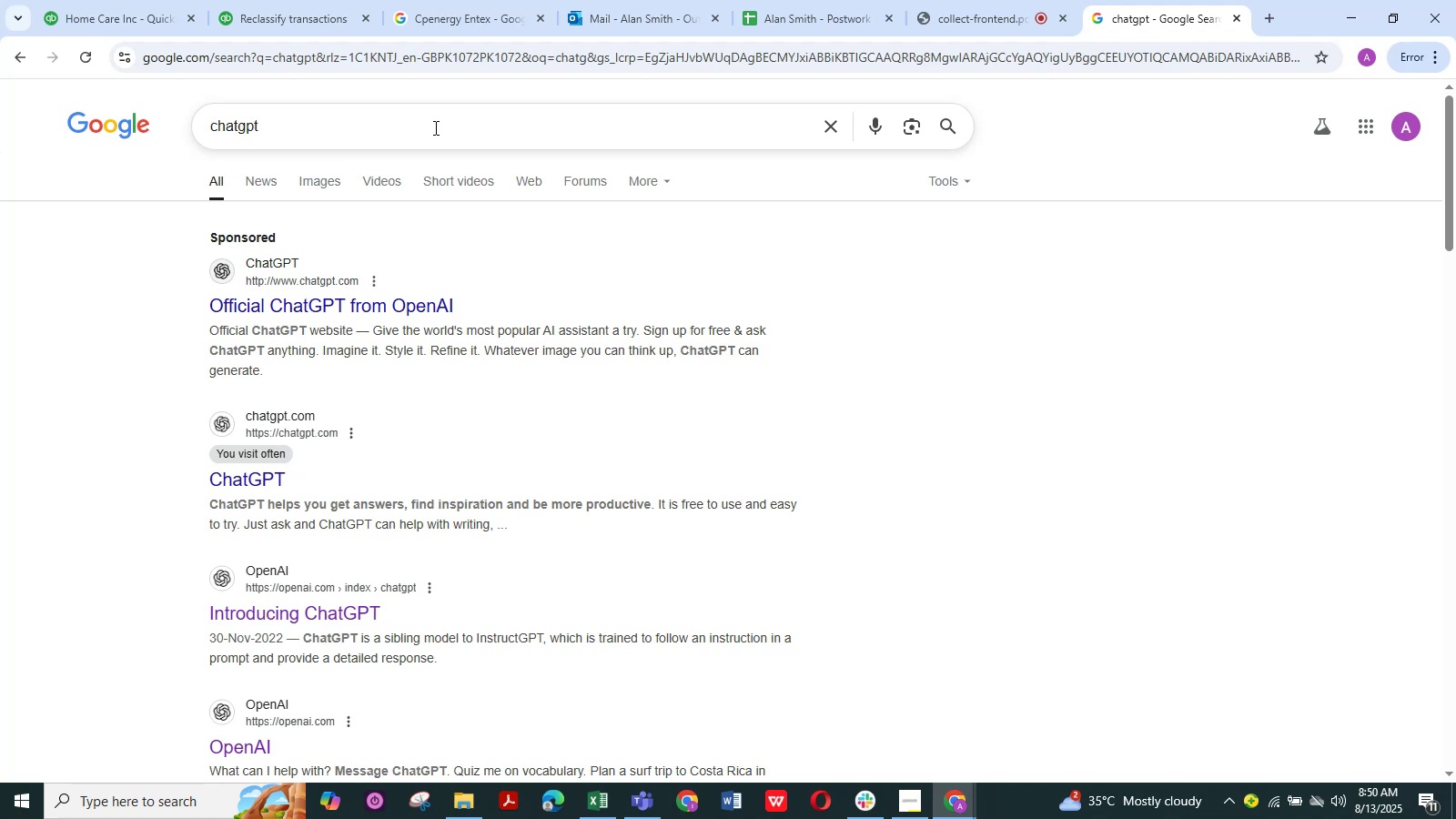 
left_click([235, 470])
 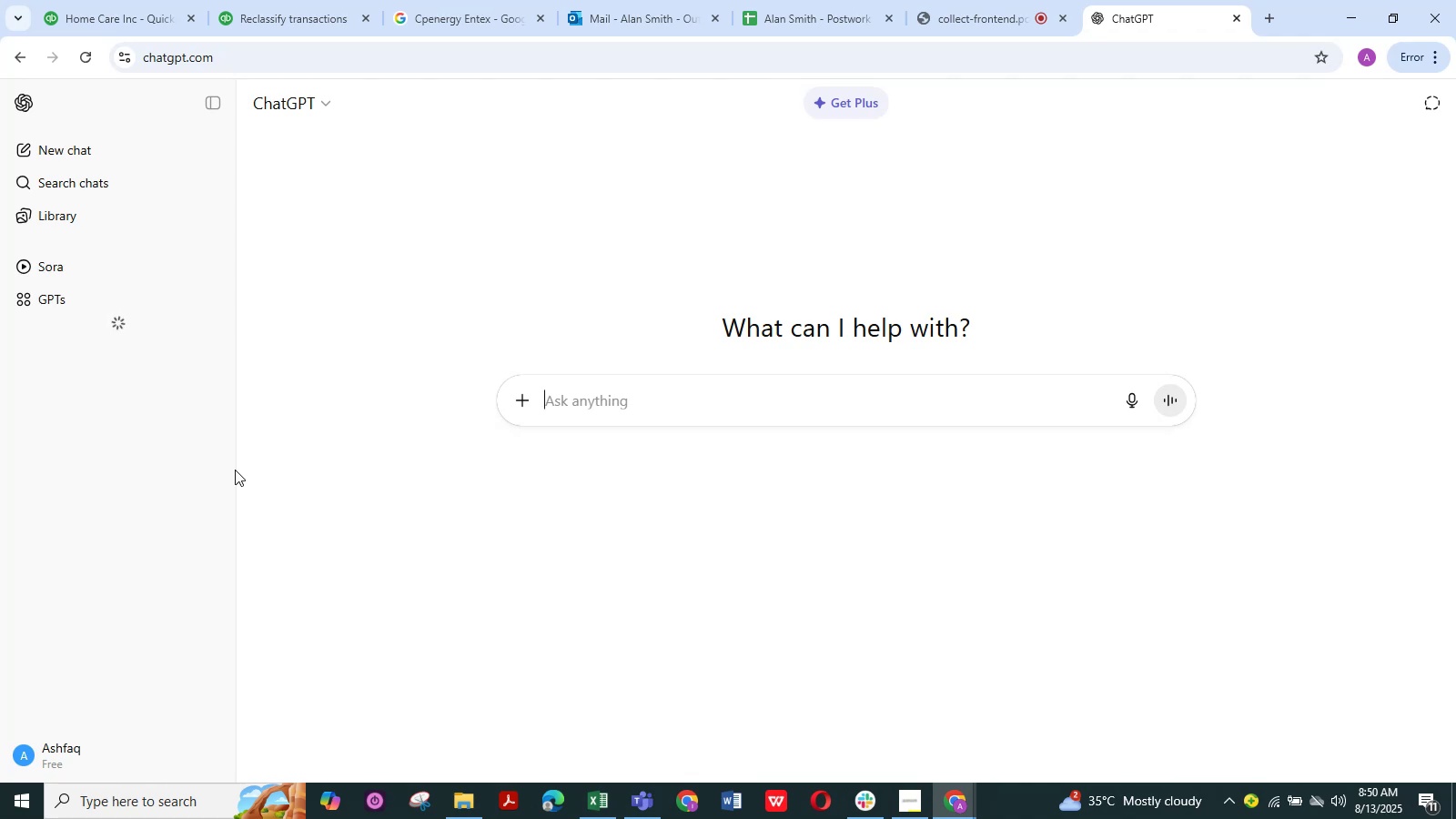 
wait(8.81)
 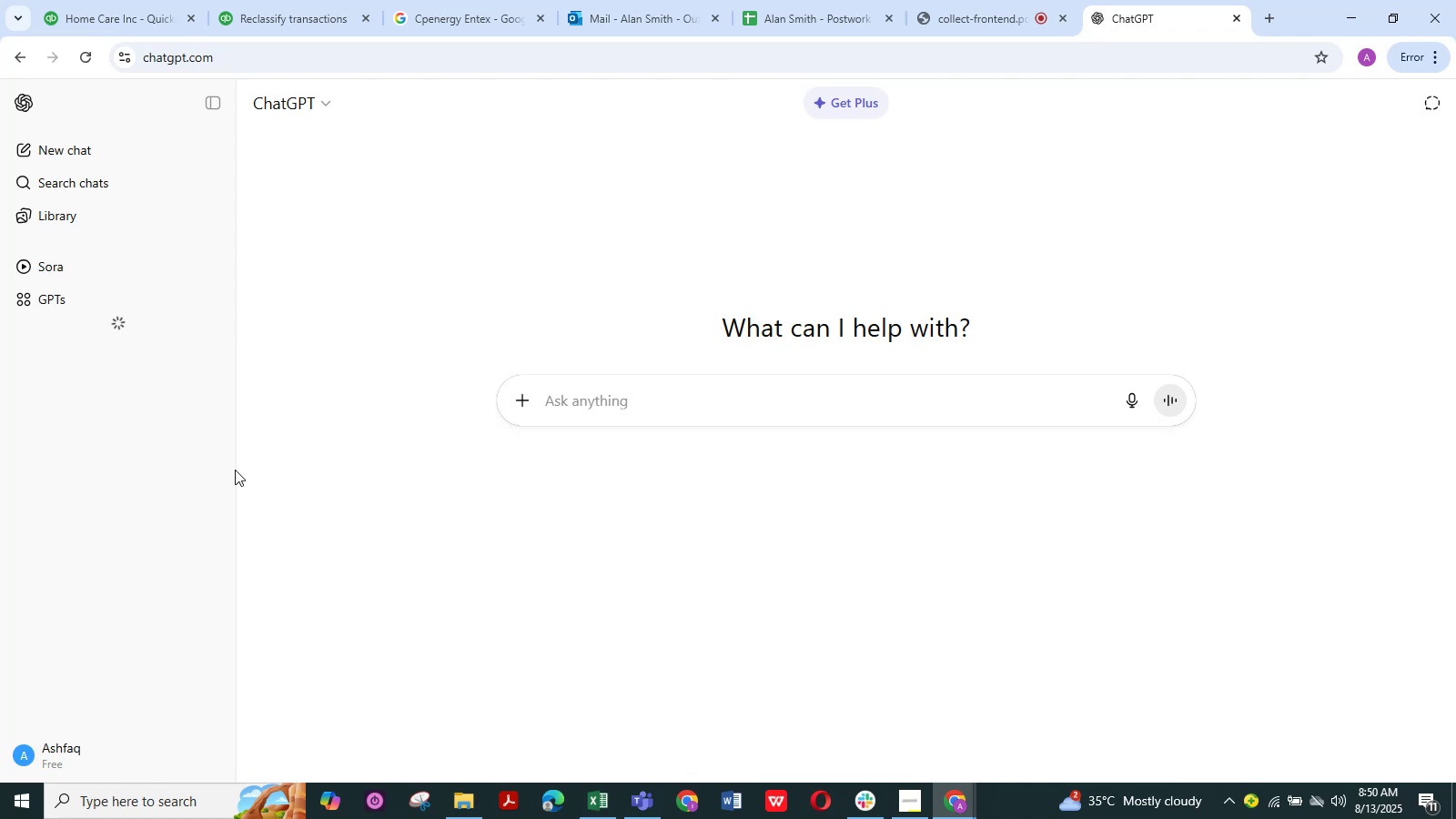 
key(Control+V)
 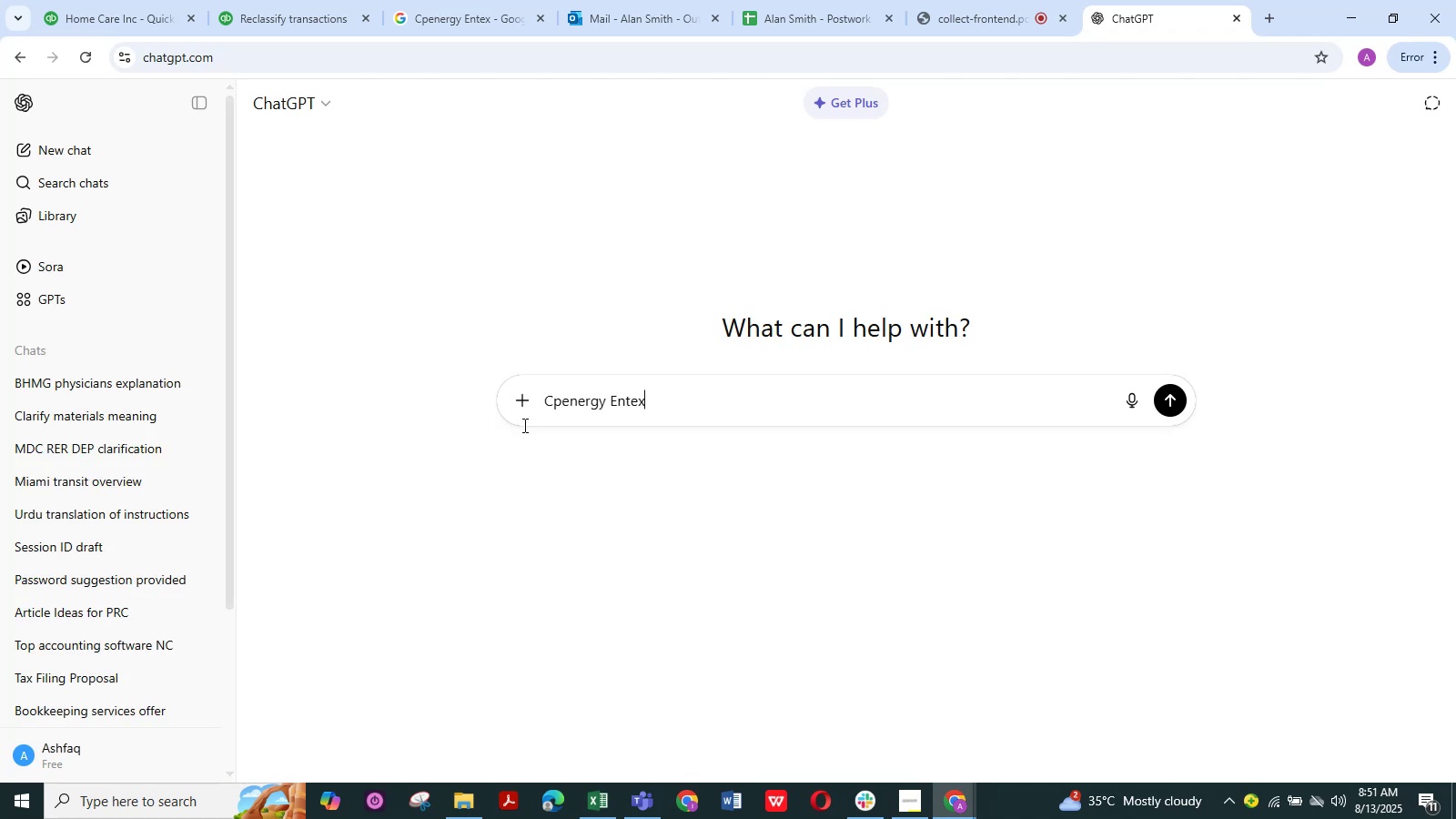 
type( need to cateogize )
 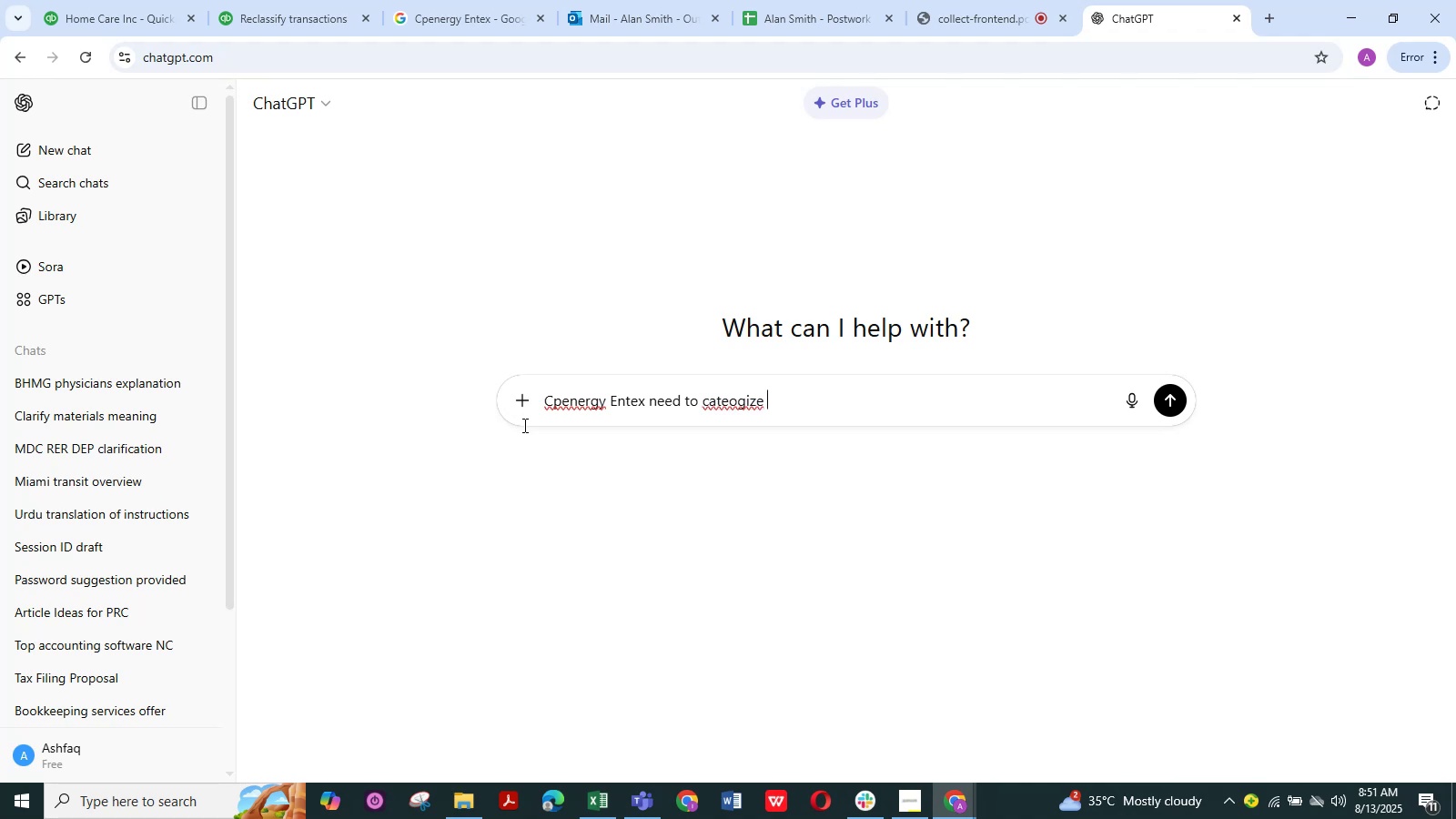 
wait(5.86)
 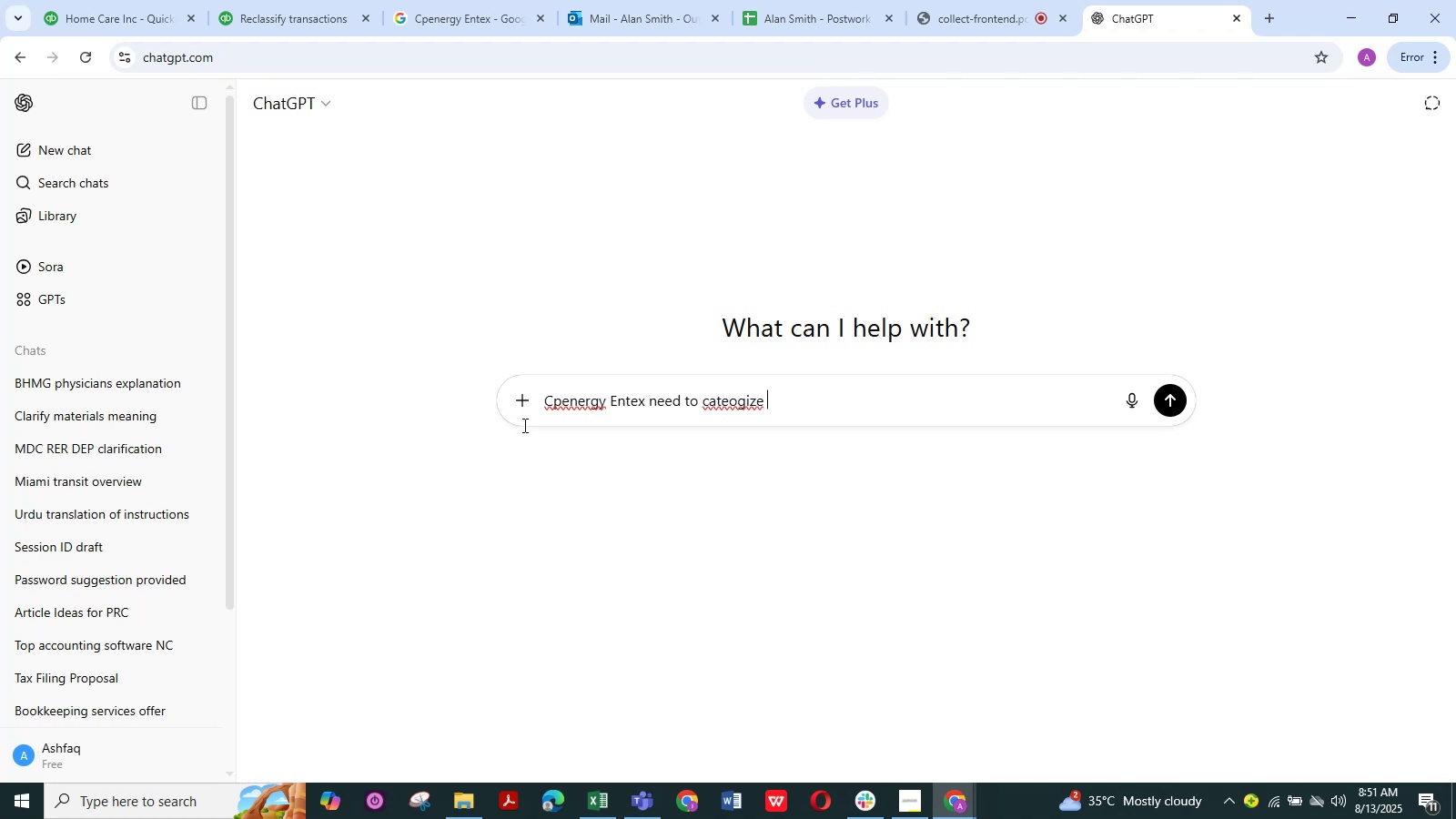 
type(client i)
key(Backspace)
 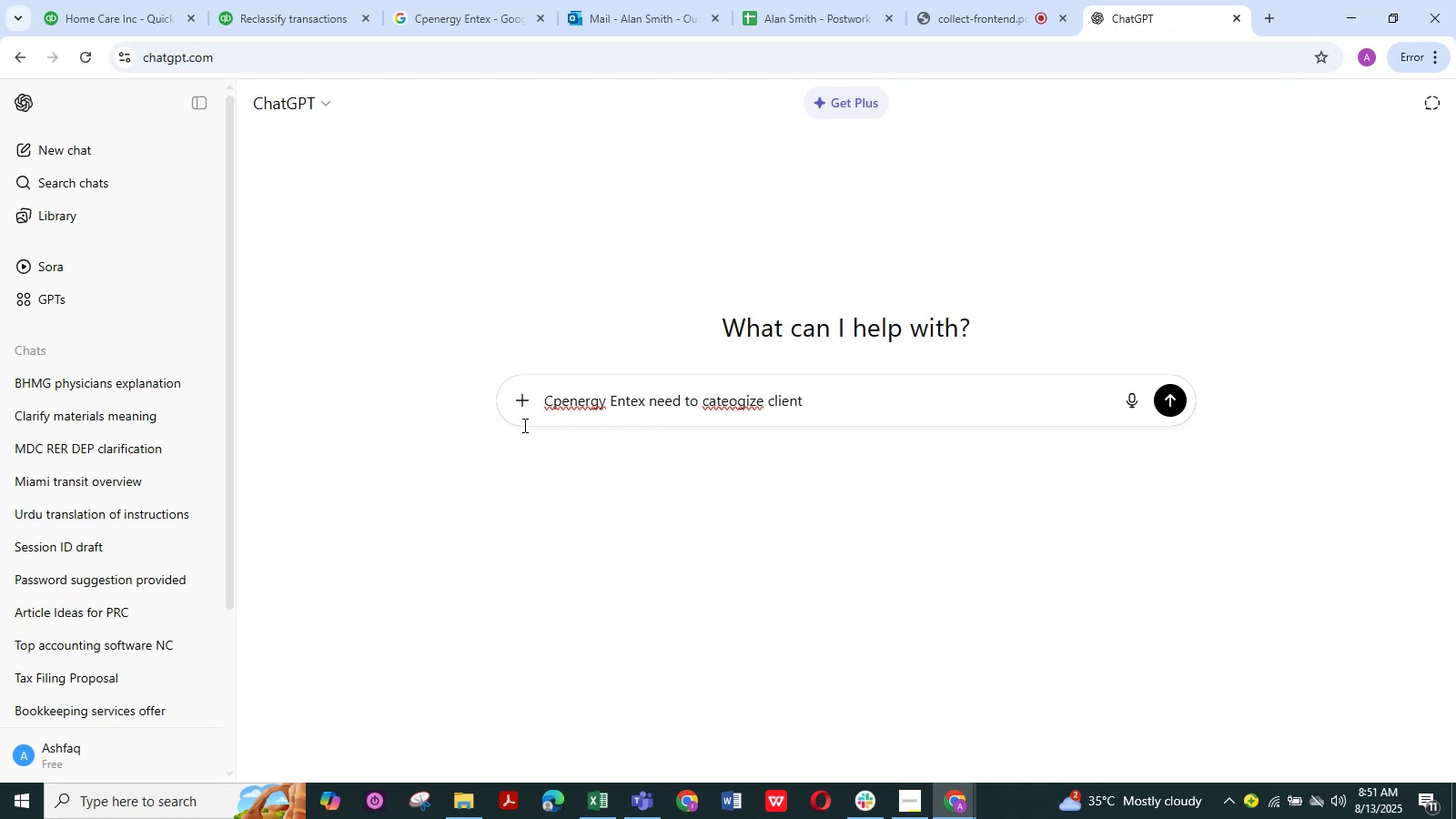 
hold_key(key=Backspace, duration=0.63)
 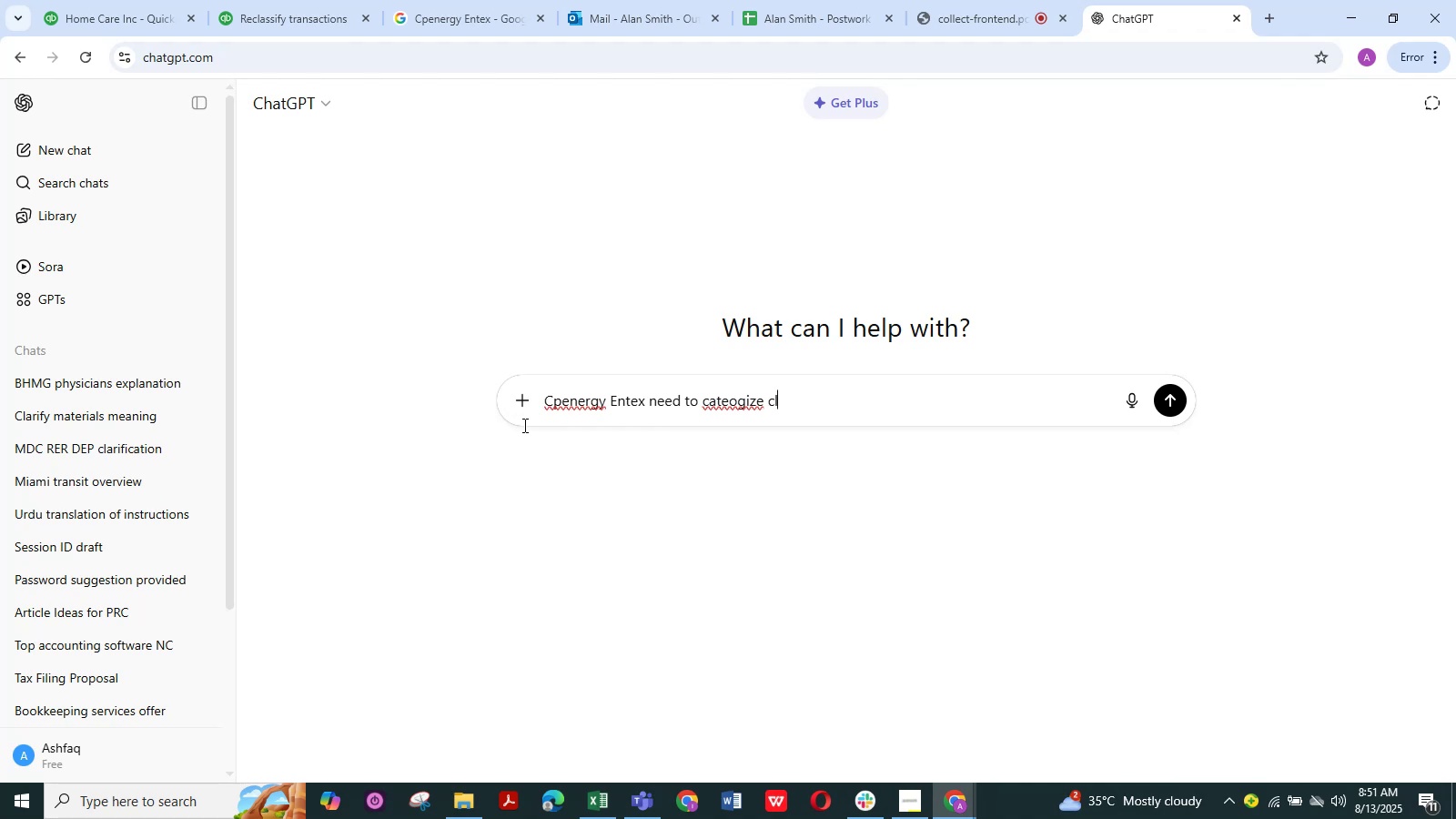 
key(Backspace)
key(Backspace)
type(Cleaning restoration service provider)
 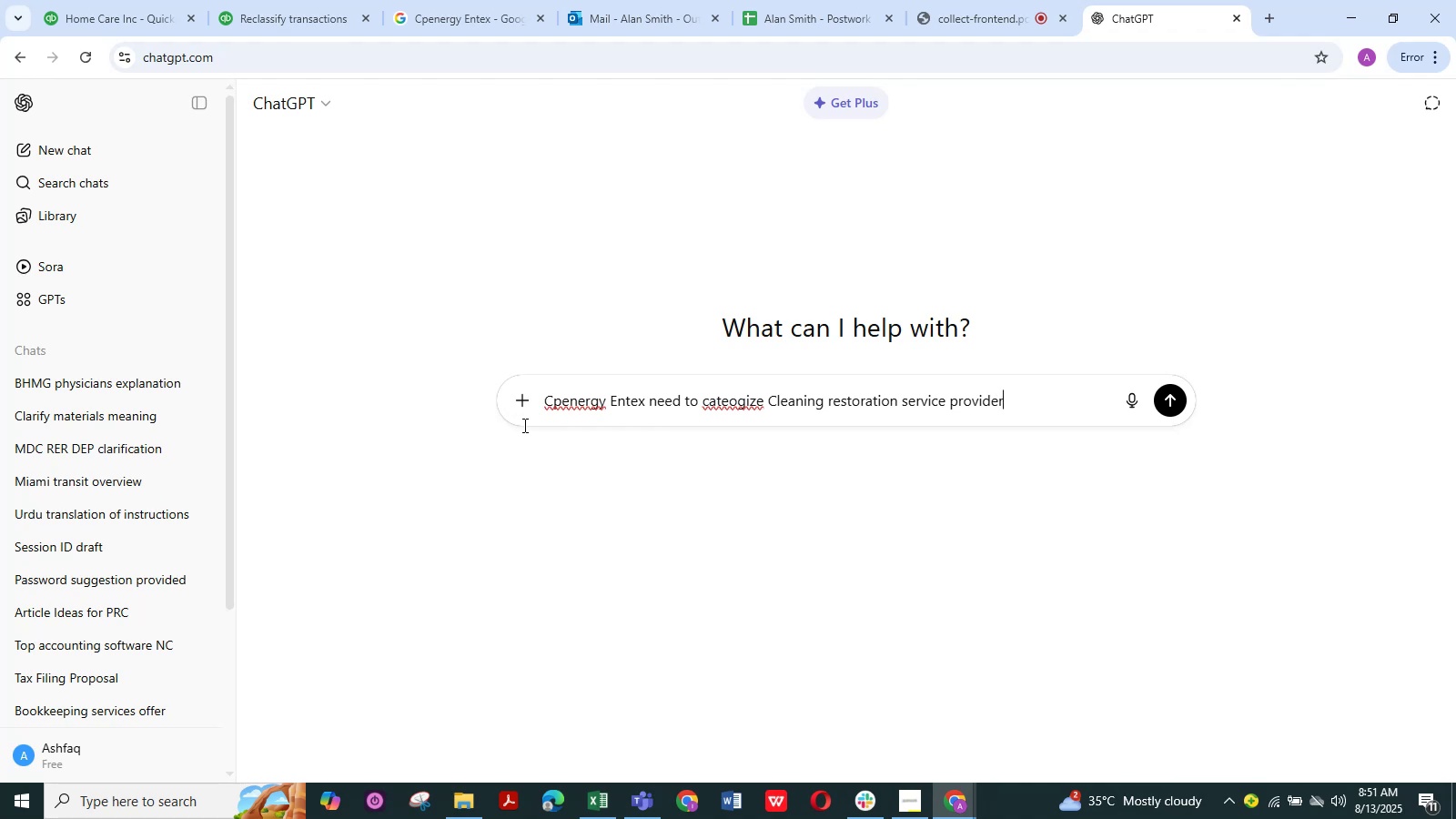 
 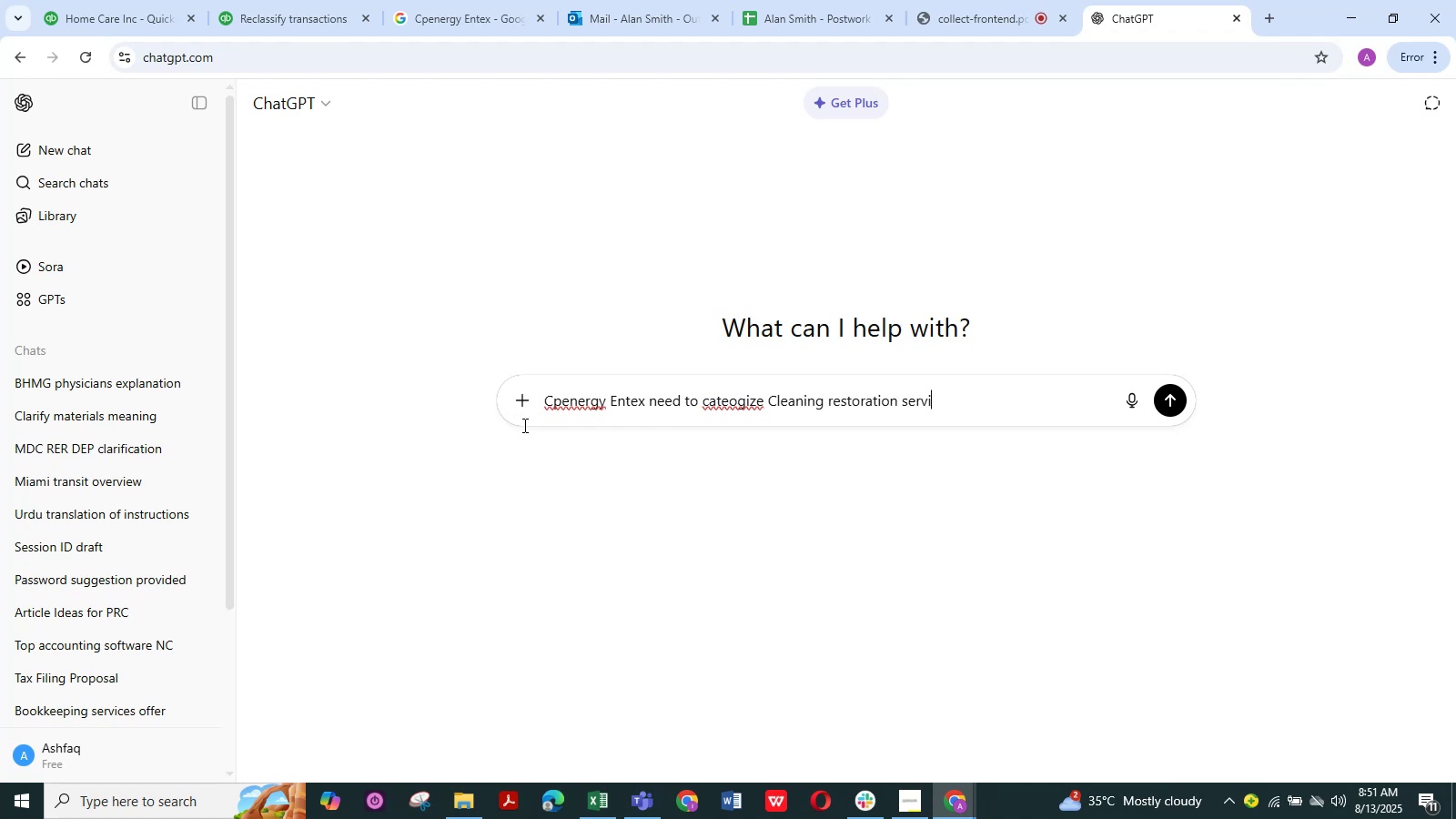 
hold_key(key=ArrowLeft, duration=0.82)
 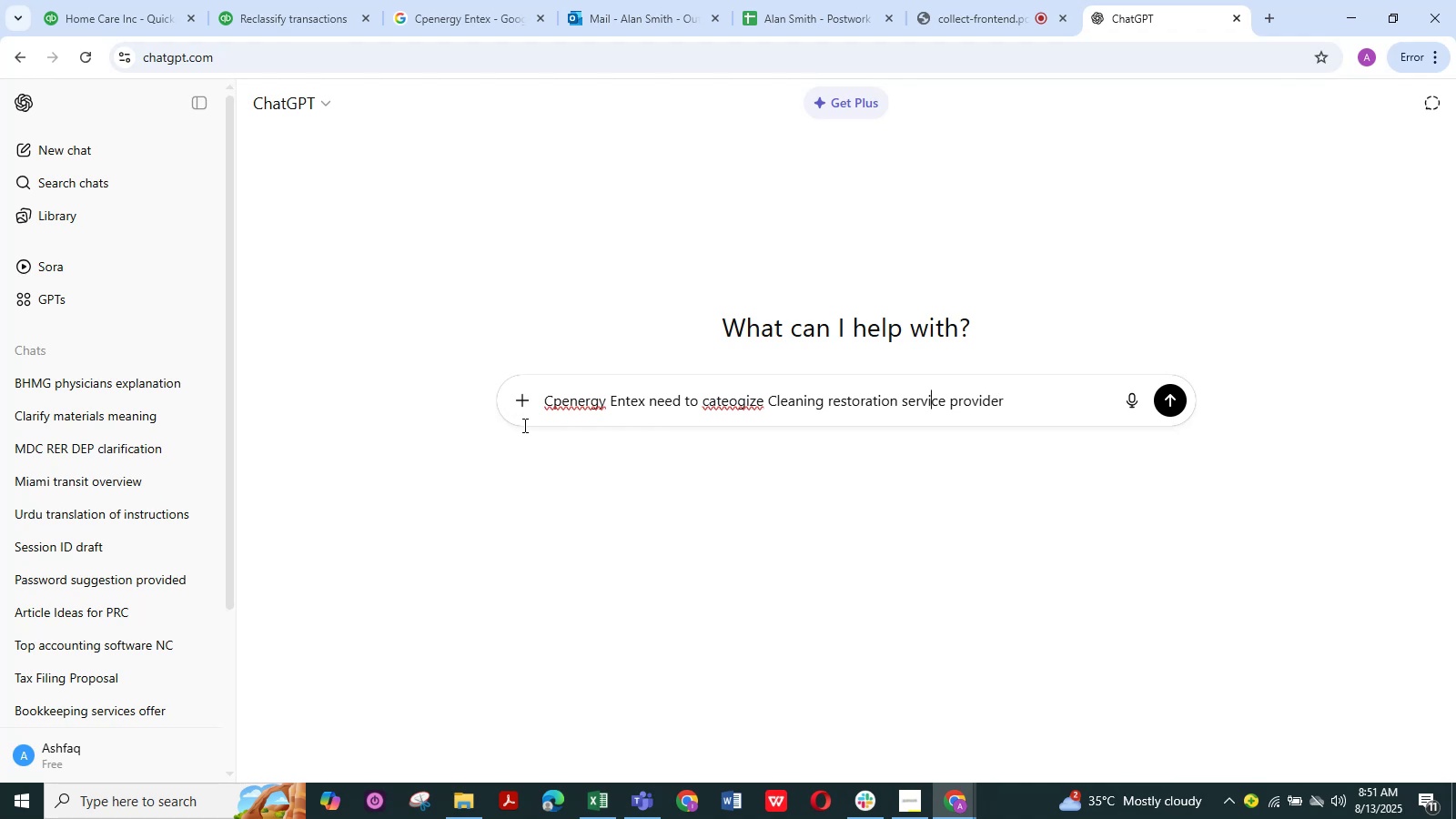 
key(Enter)
 